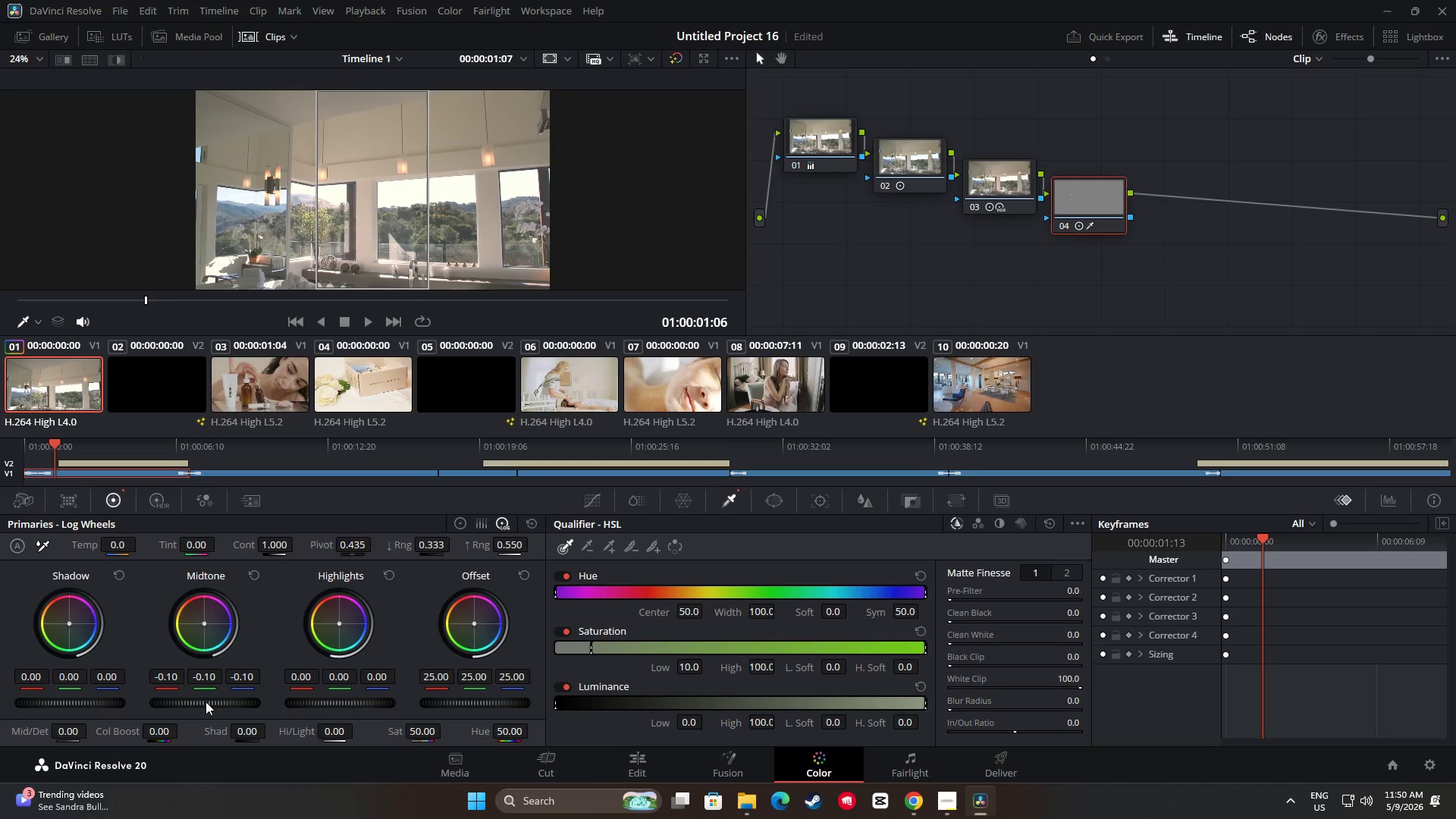 
left_click([639, 768])
 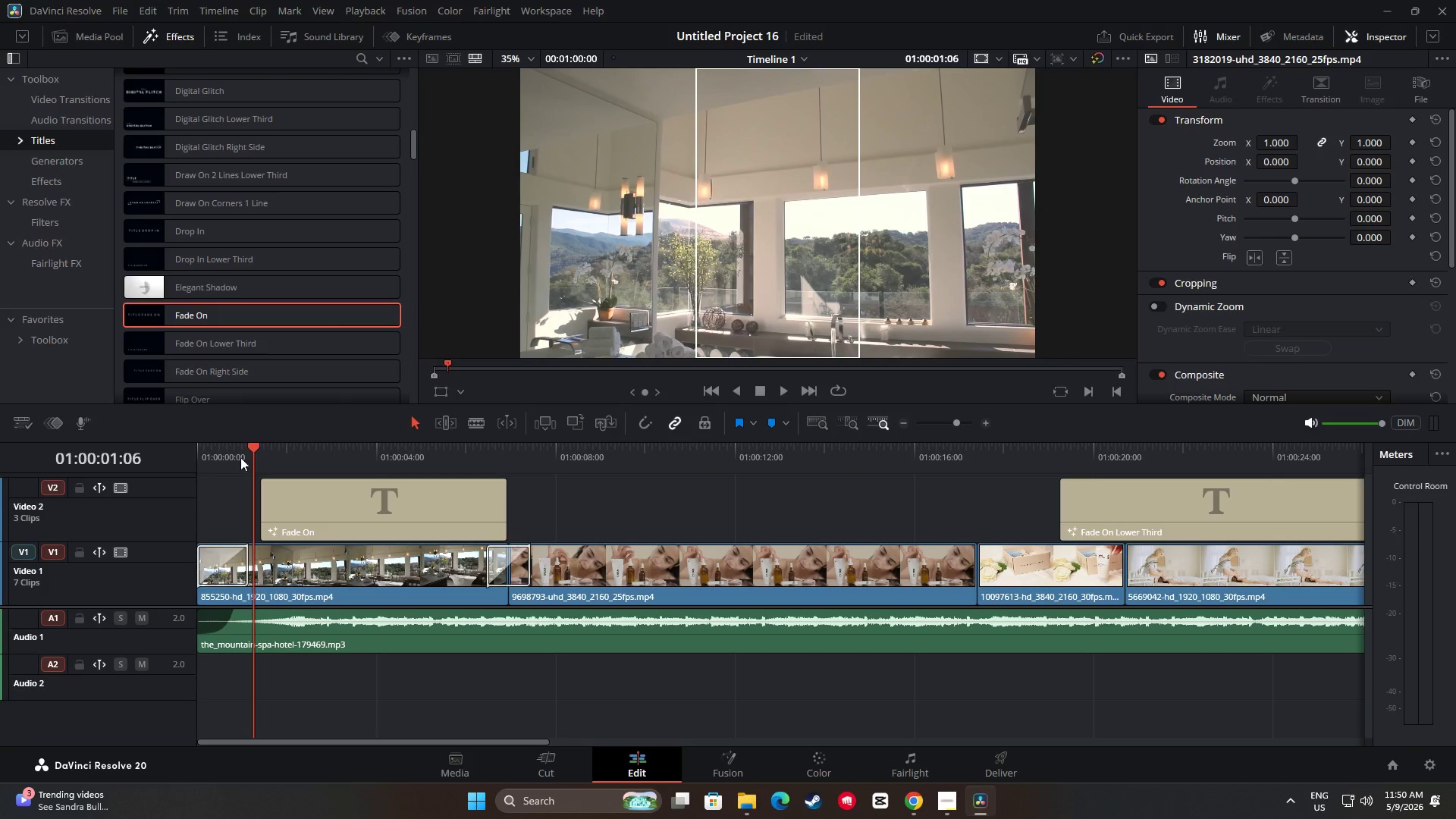 
left_click_drag(start_coordinate=[262, 448], to_coordinate=[156, 448])
 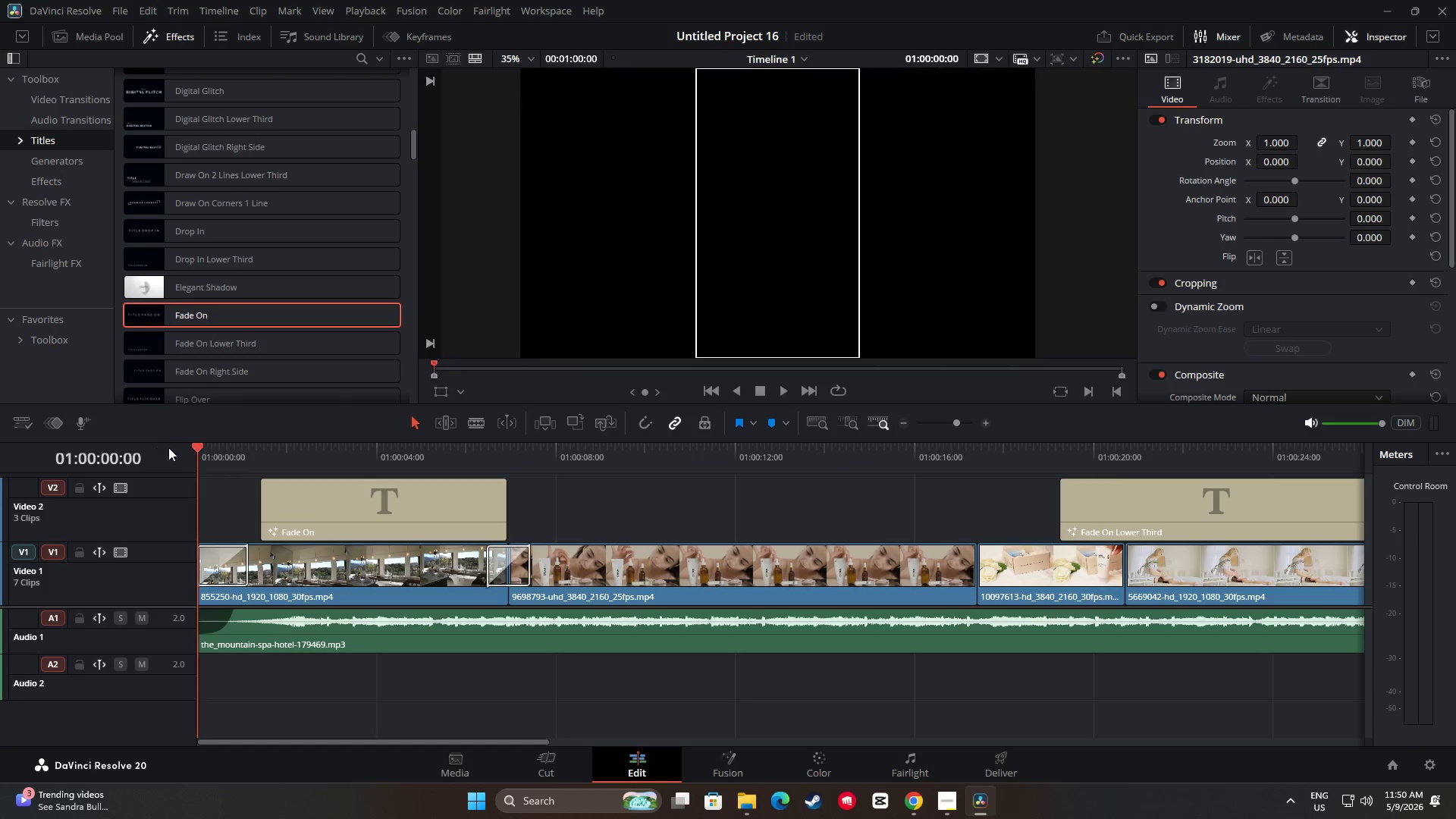 
key(Space)
 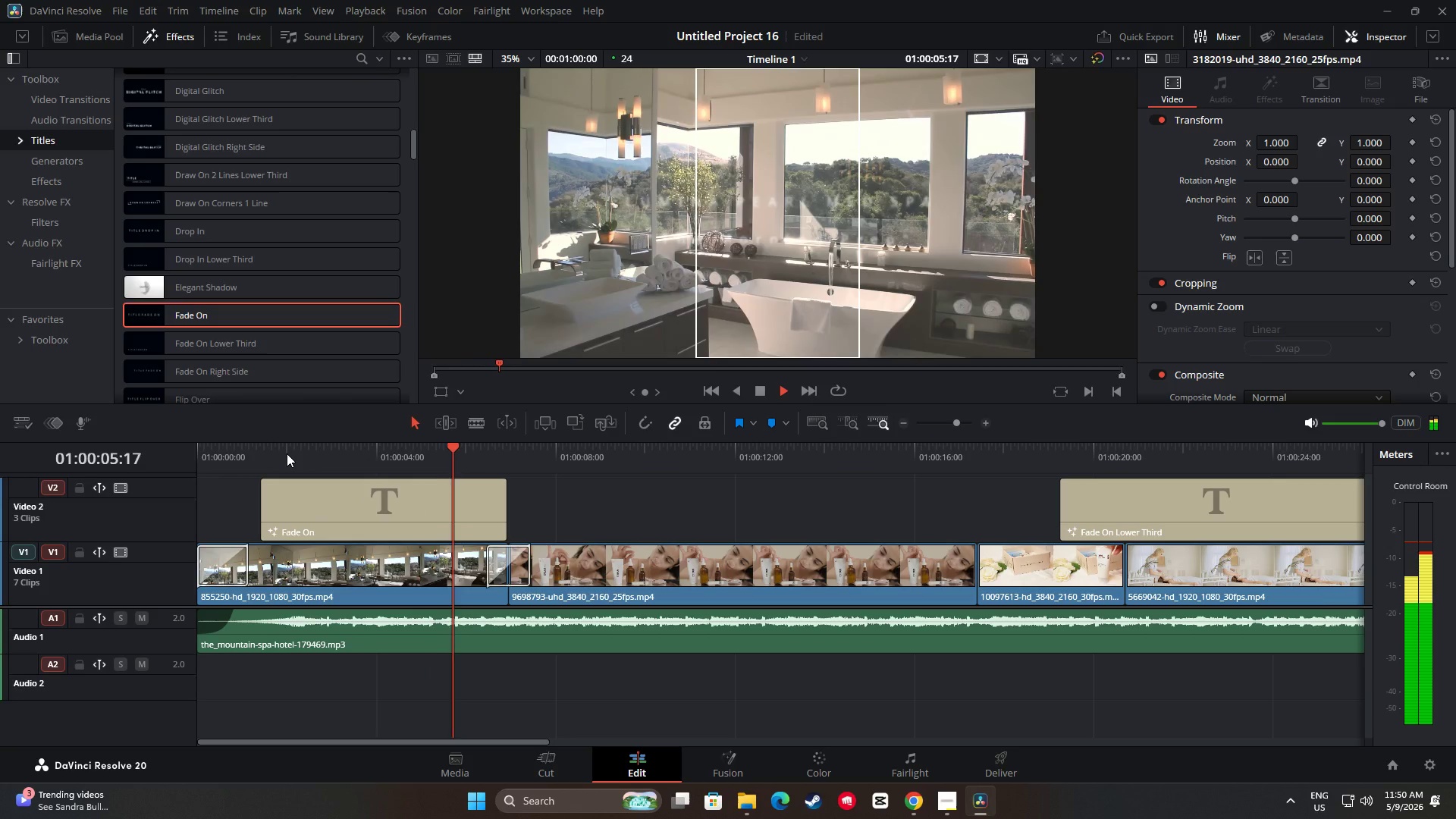 
wait(7.78)
 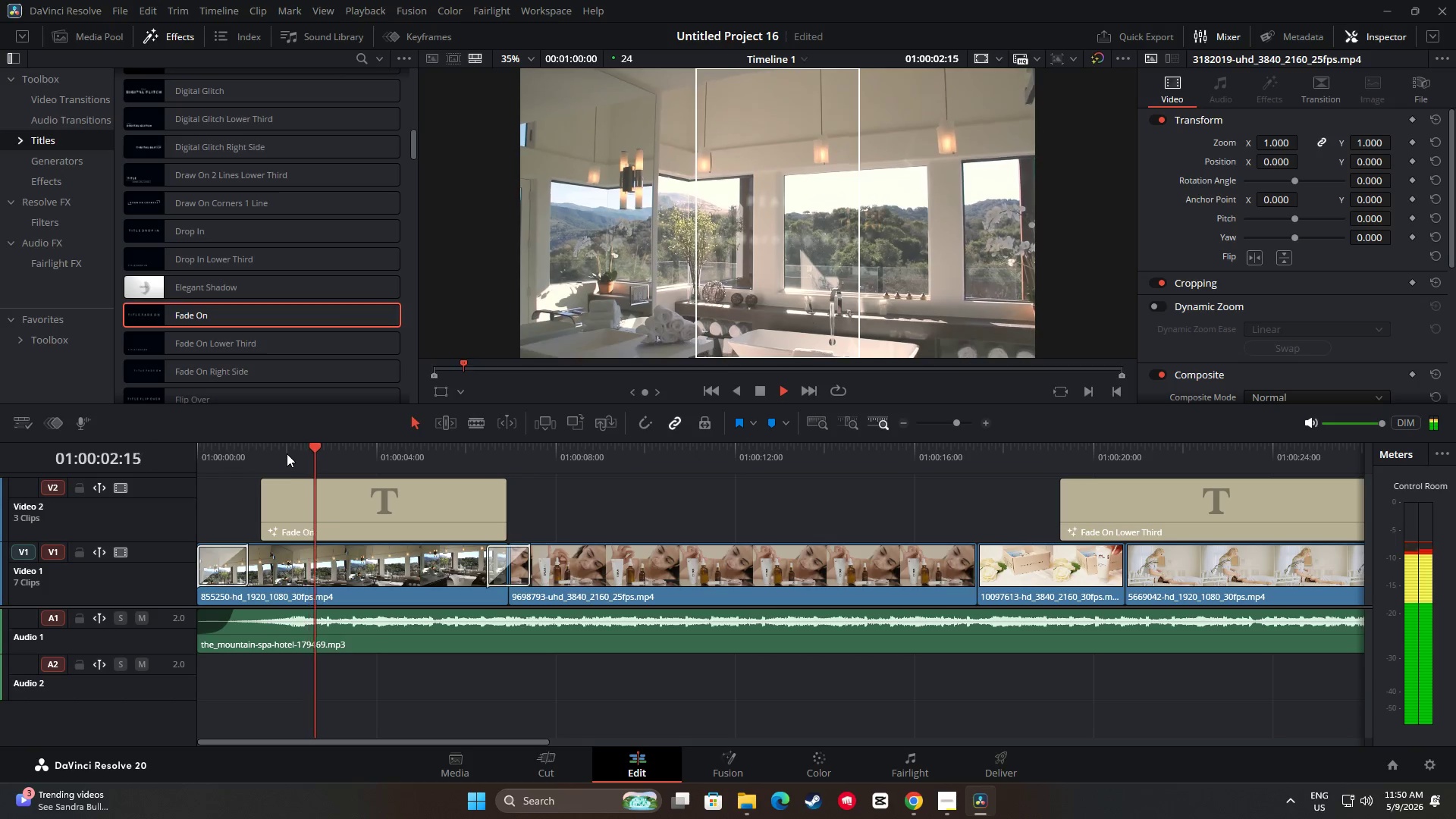 
key(Space)
 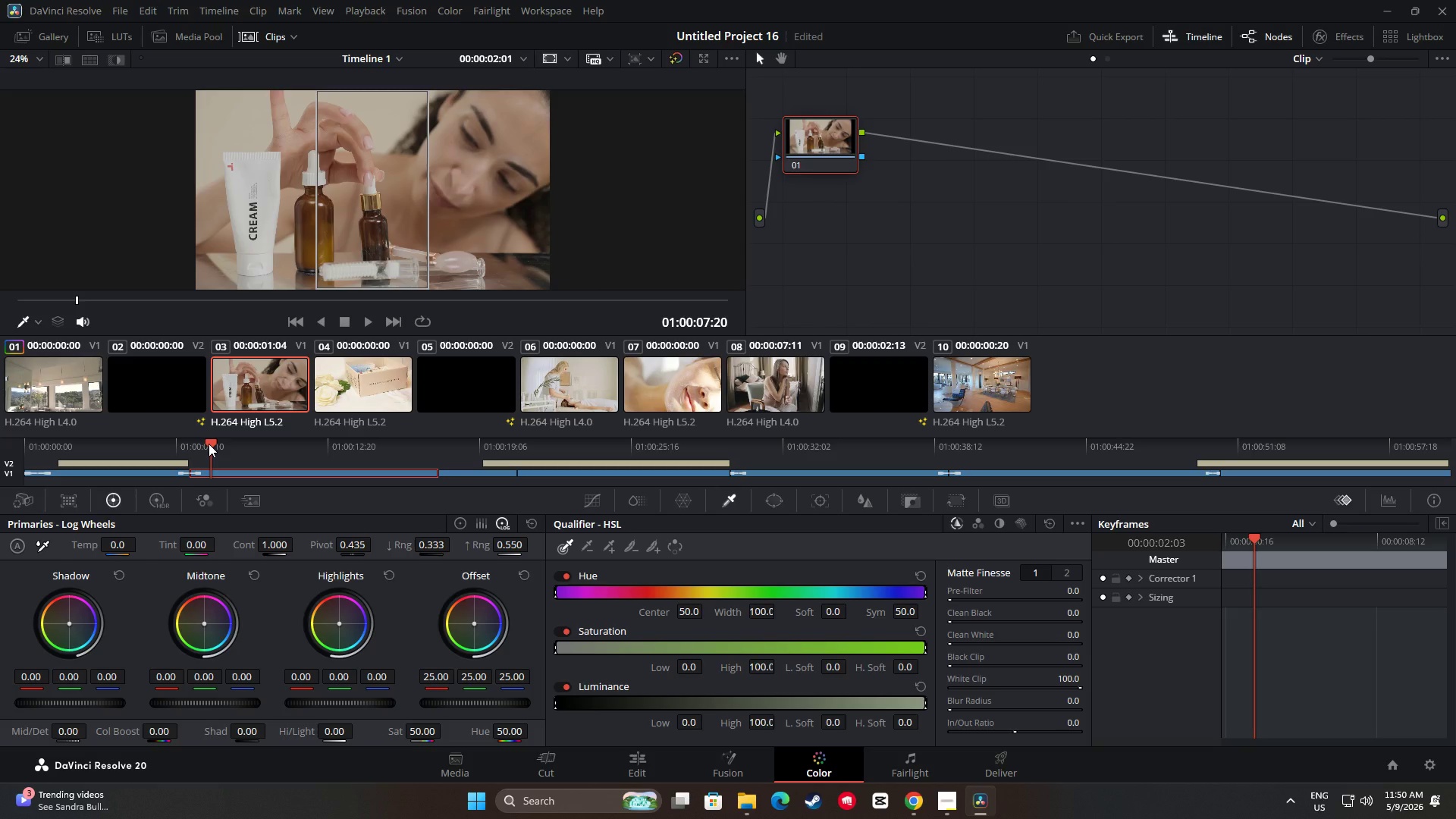 
wait(30.52)
 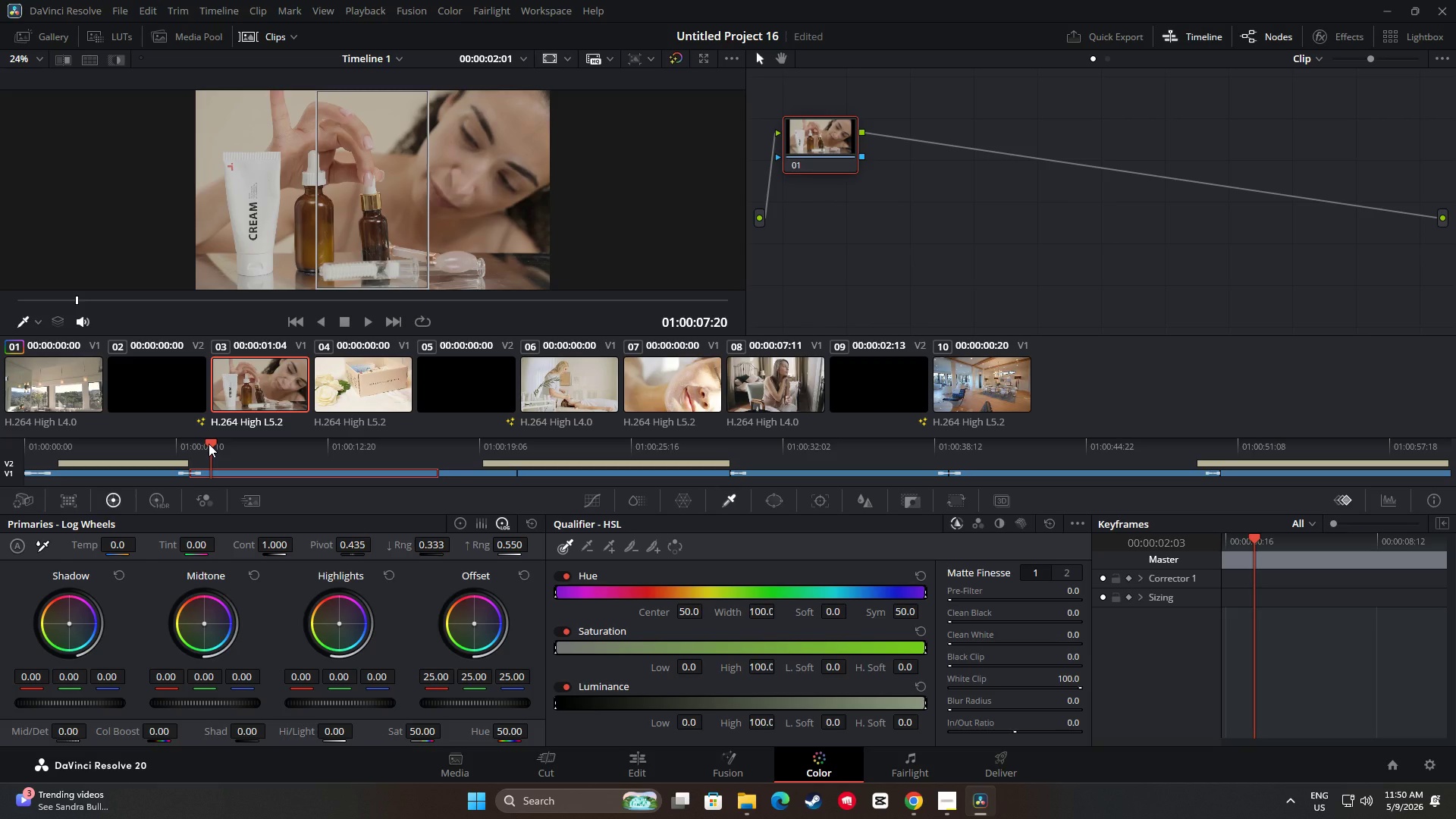 
left_click_drag(start_coordinate=[938, 208], to_coordinate=[934, 211])
 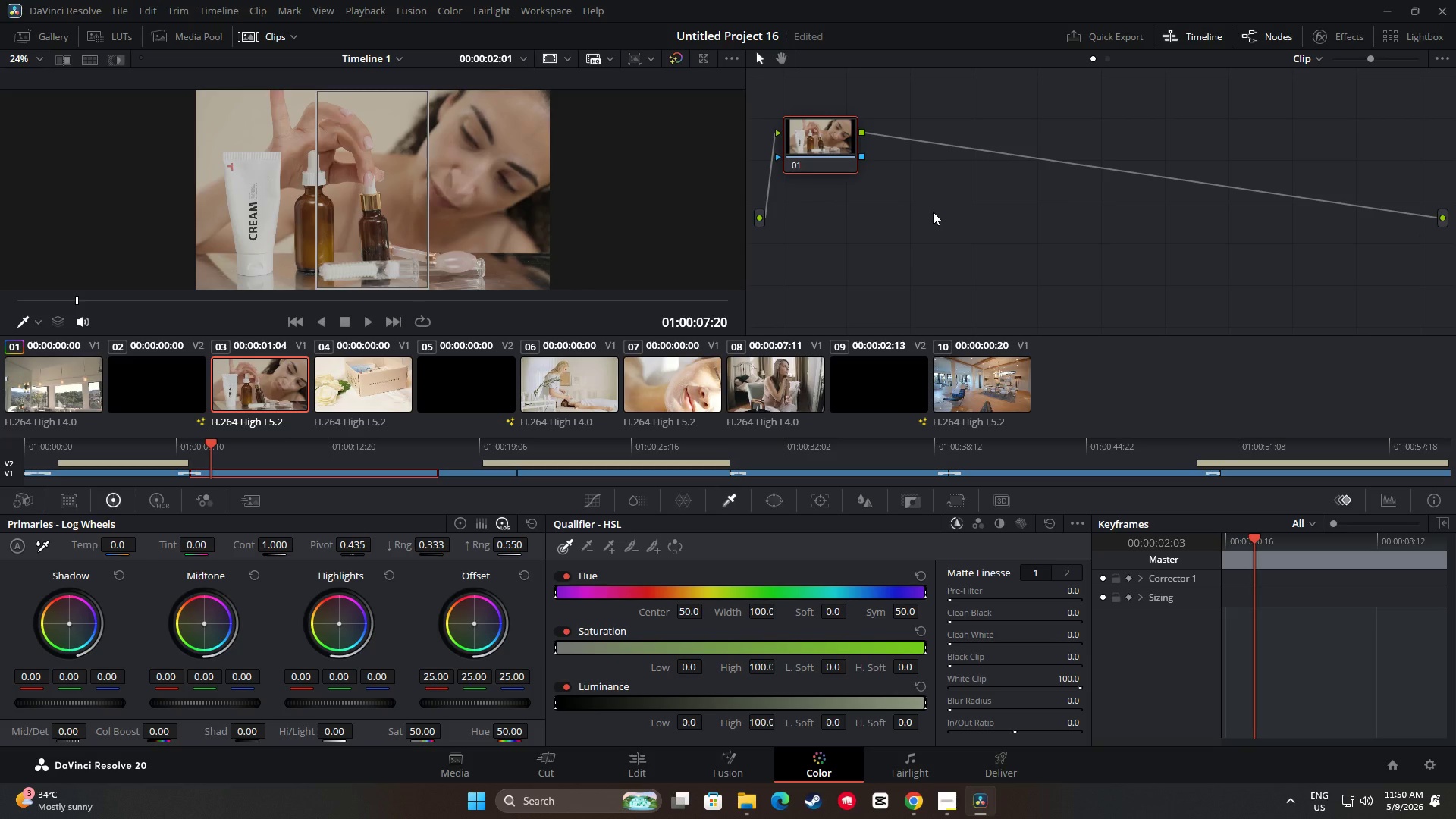 
key(Alt+S)
 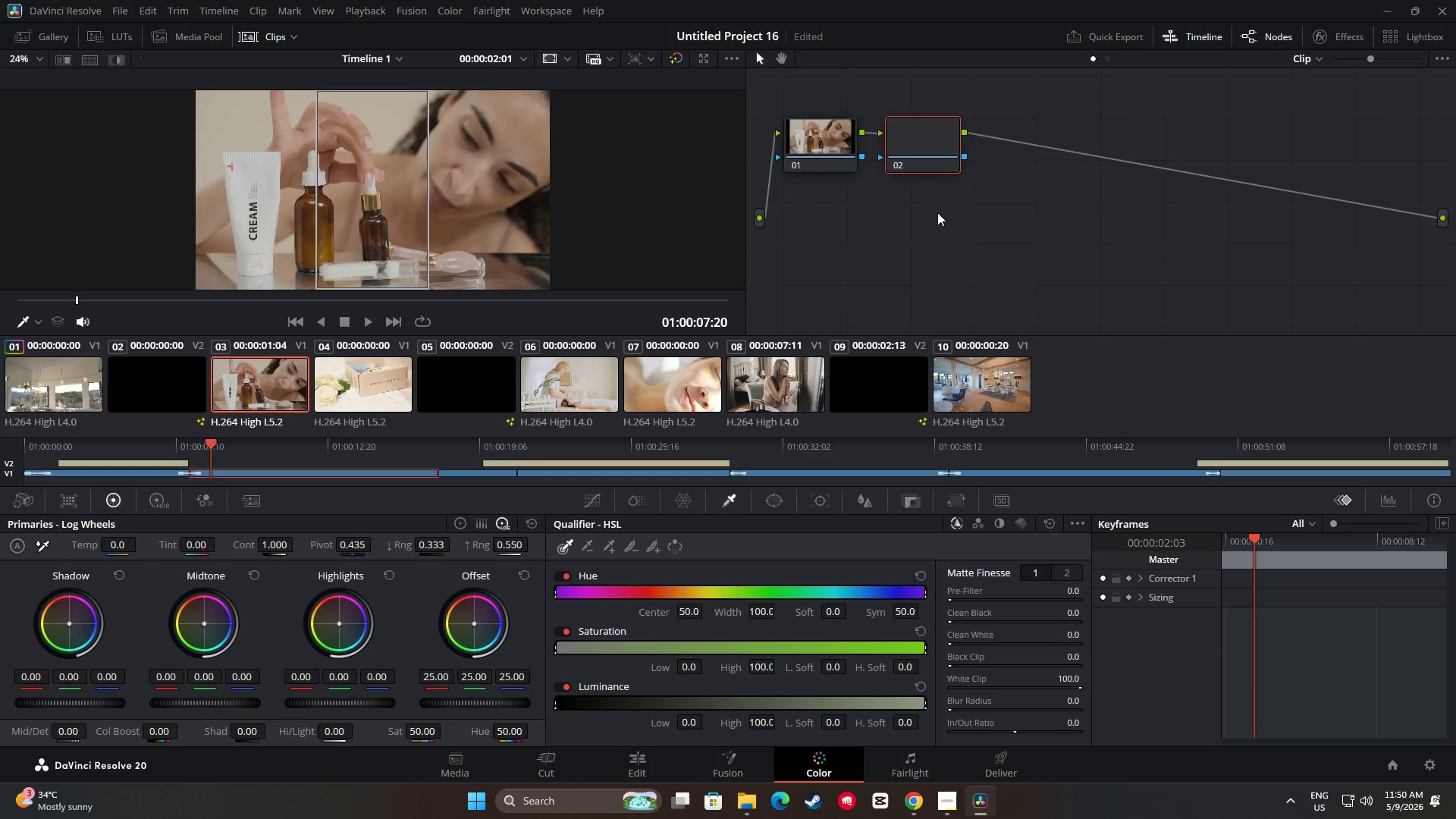 
key(Alt+S)
 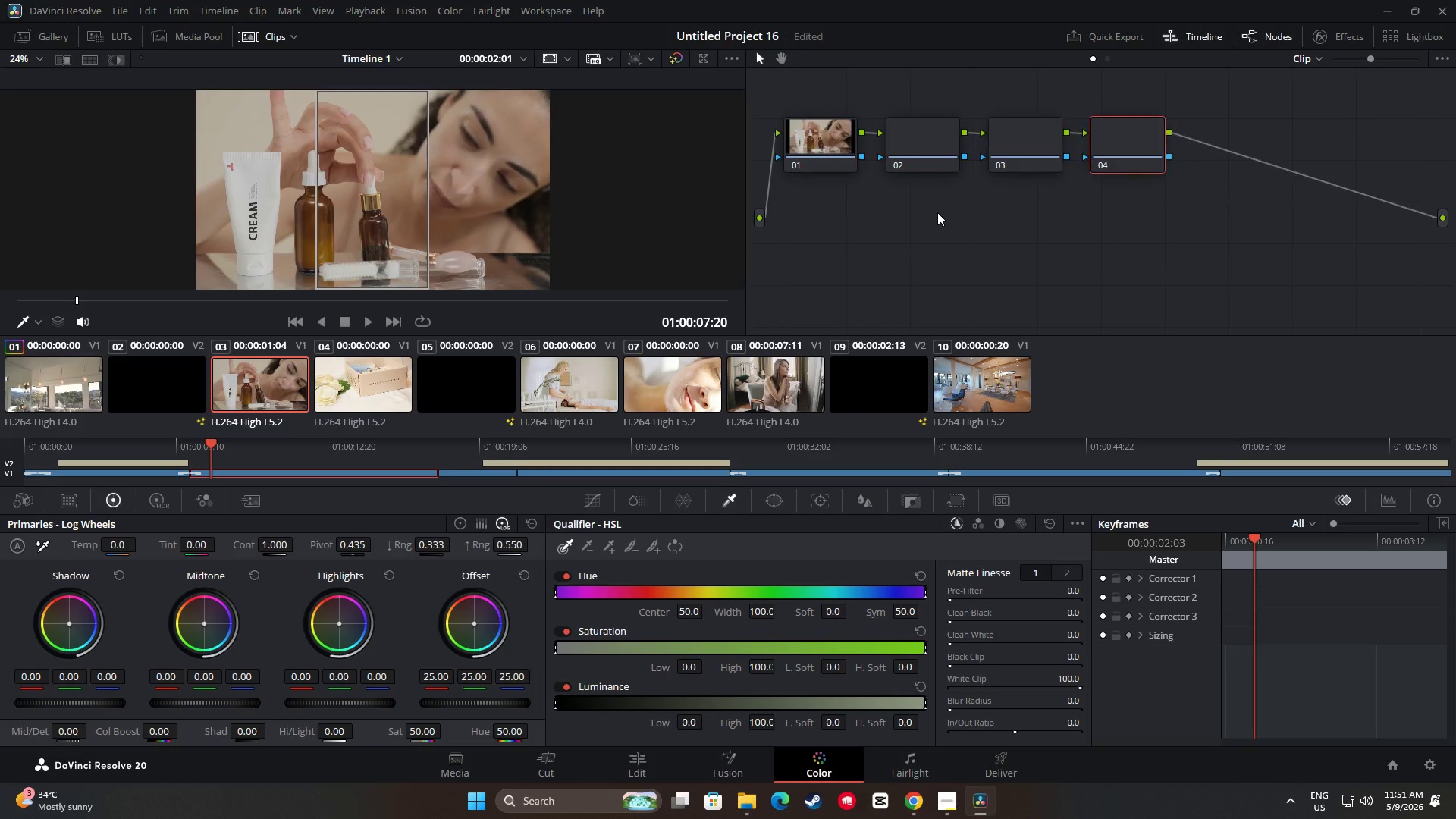 
key(Alt+S)
 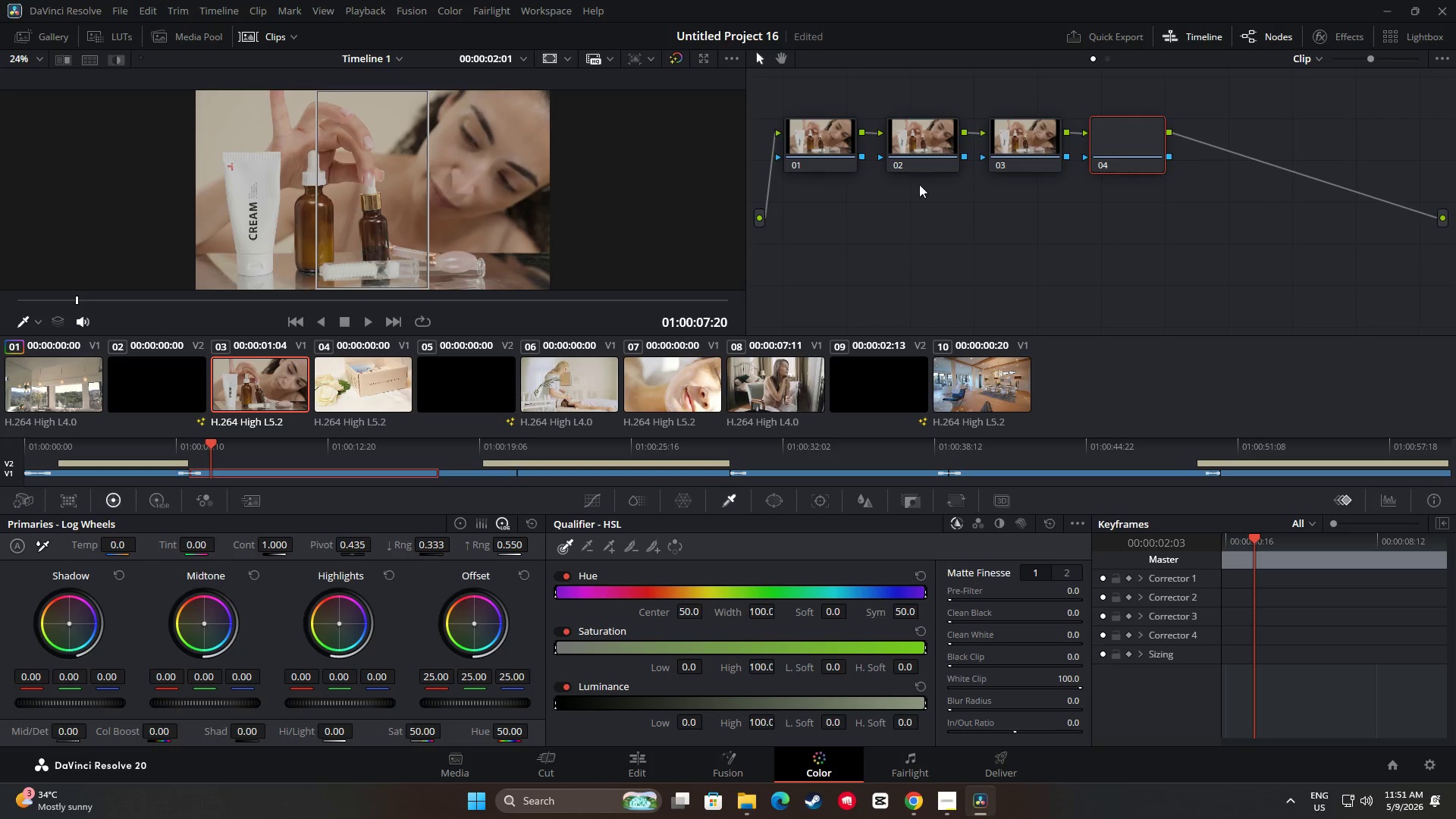 
left_click_drag(start_coordinate=[919, 145], to_coordinate=[906, 166])
 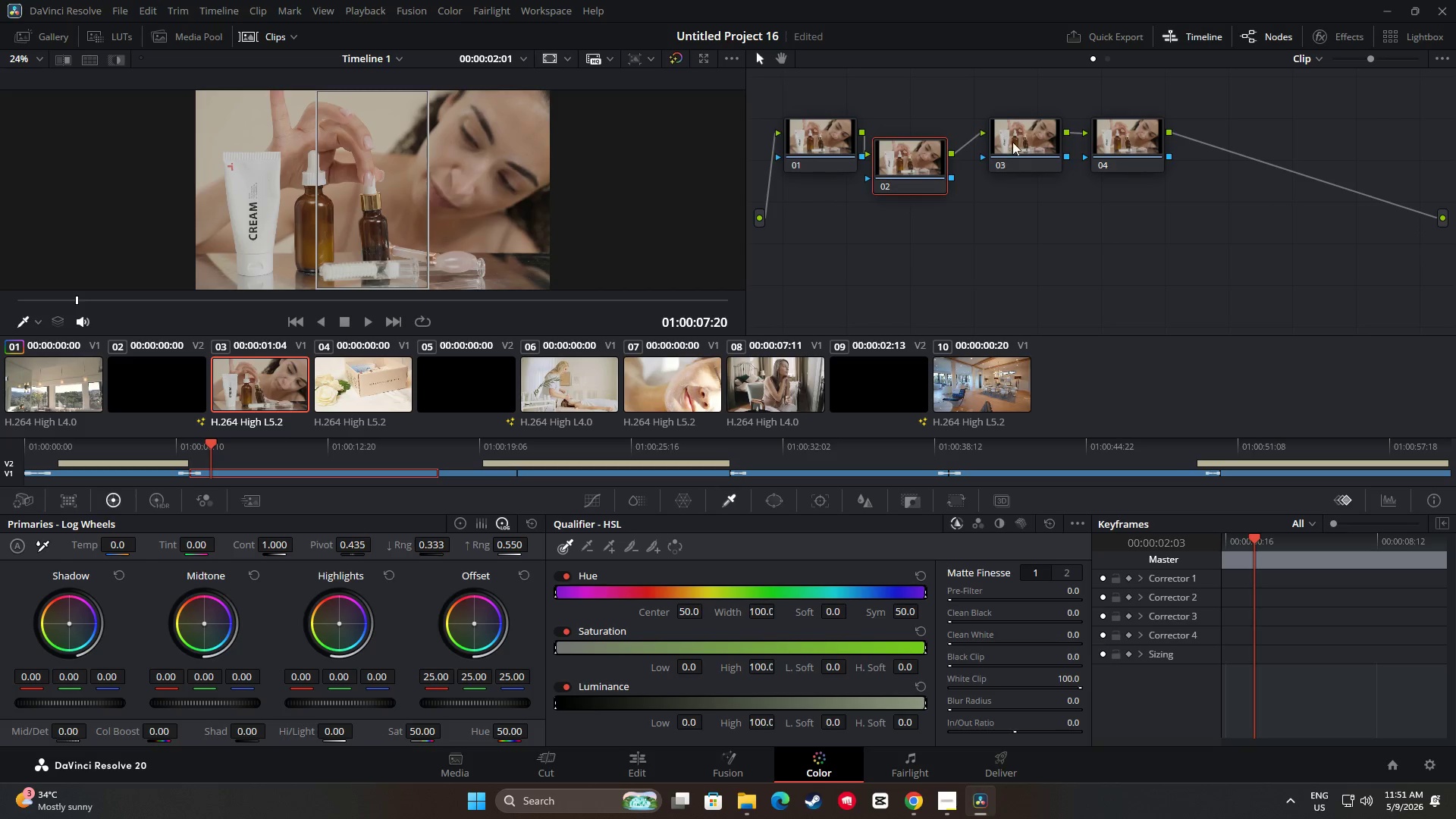 
left_click_drag(start_coordinate=[1012, 141], to_coordinate=[987, 185])
 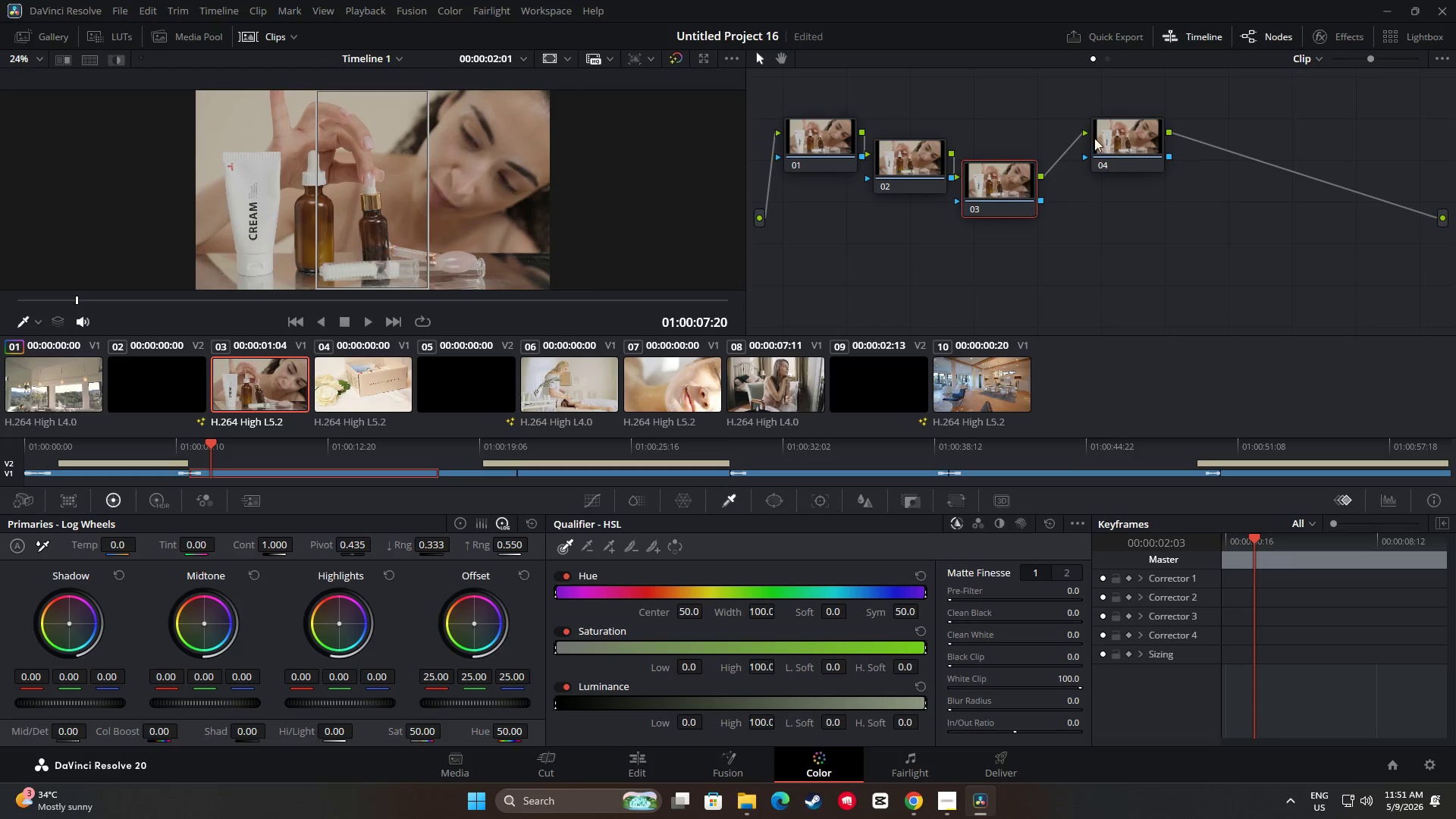 
left_click_drag(start_coordinate=[1099, 137], to_coordinate=[1060, 202])
 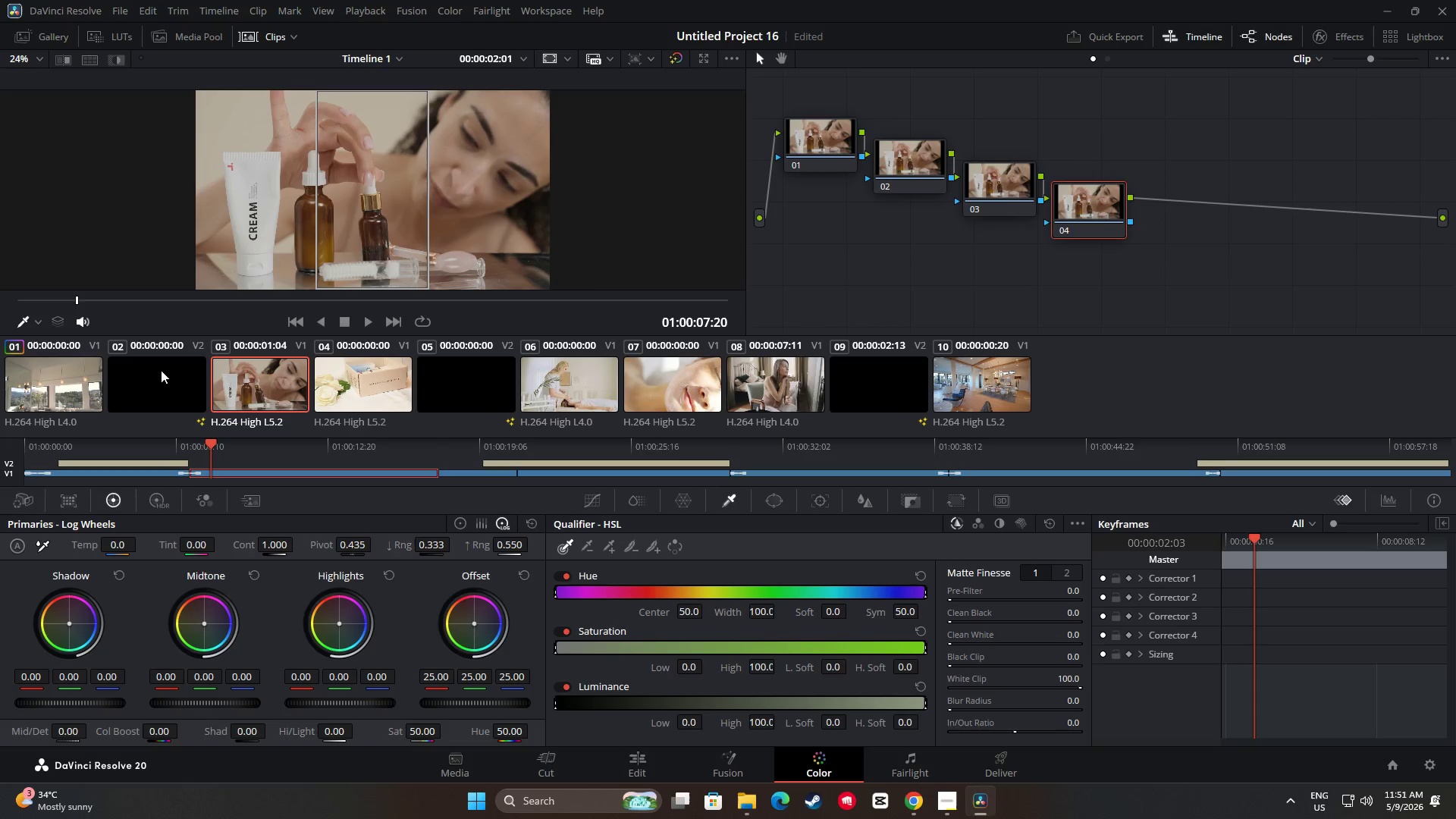 
left_click([70, 378])
 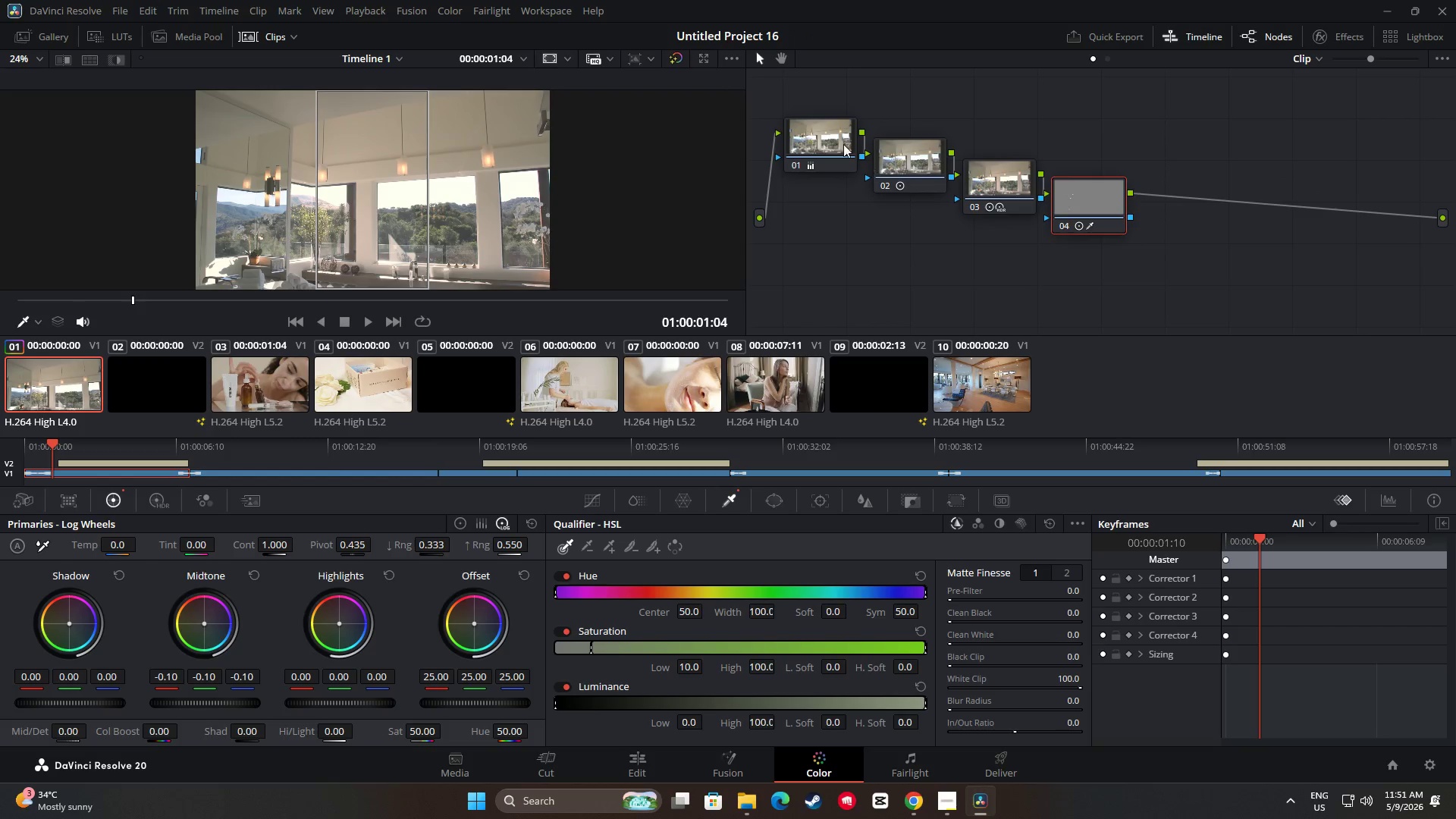 
key(Control+C)
 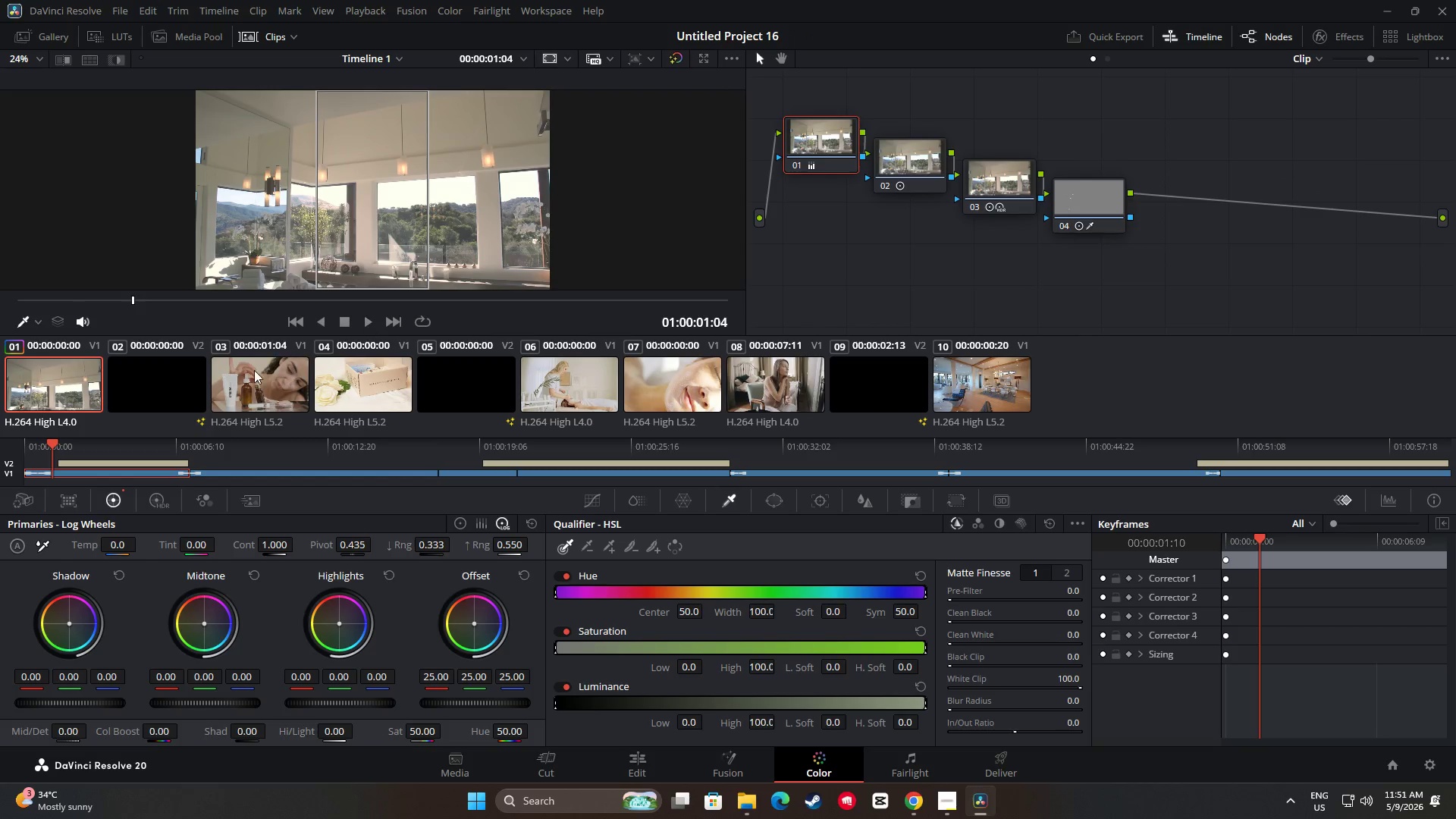 
left_click([255, 371])
 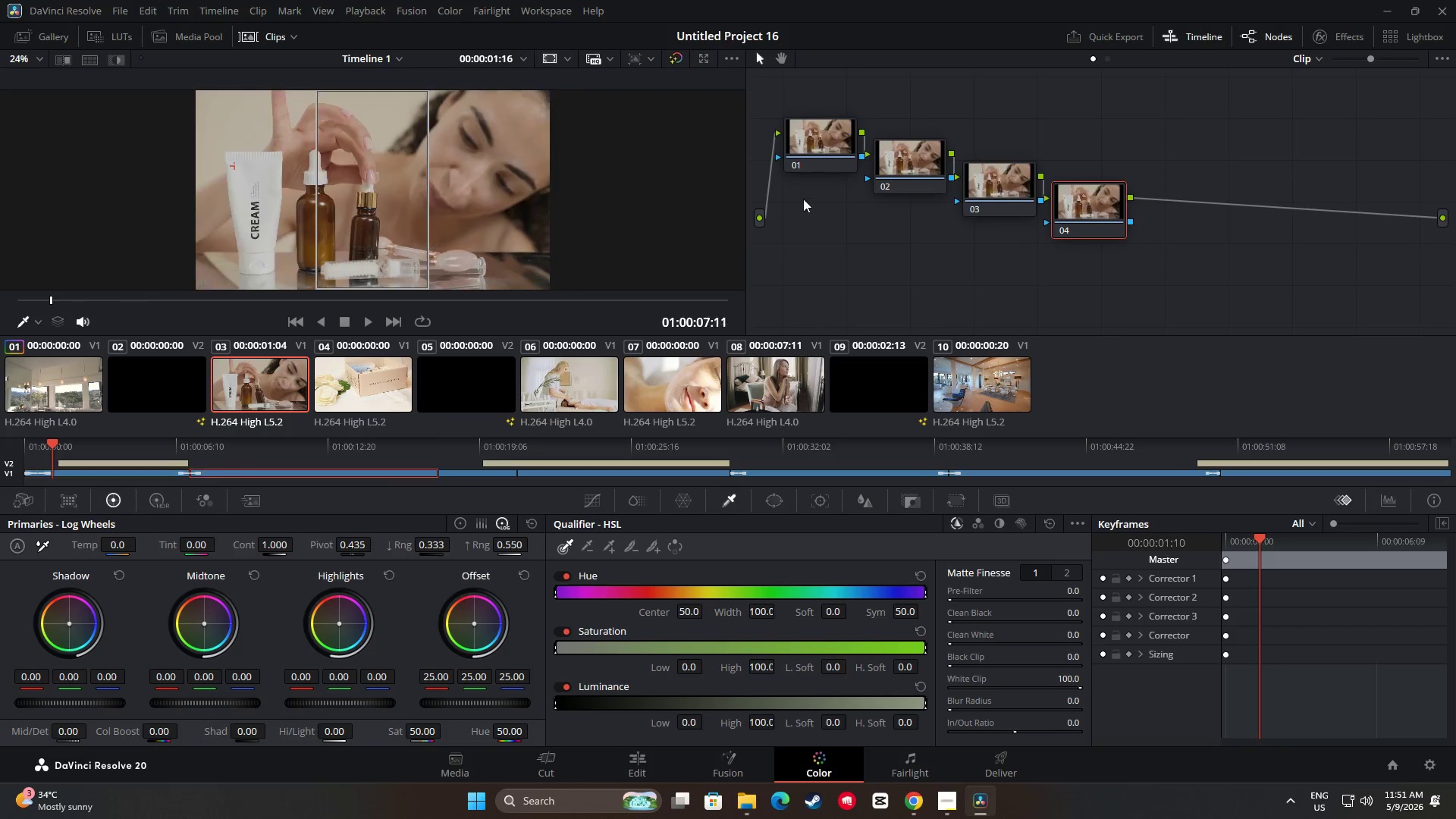 
left_click([811, 138])
 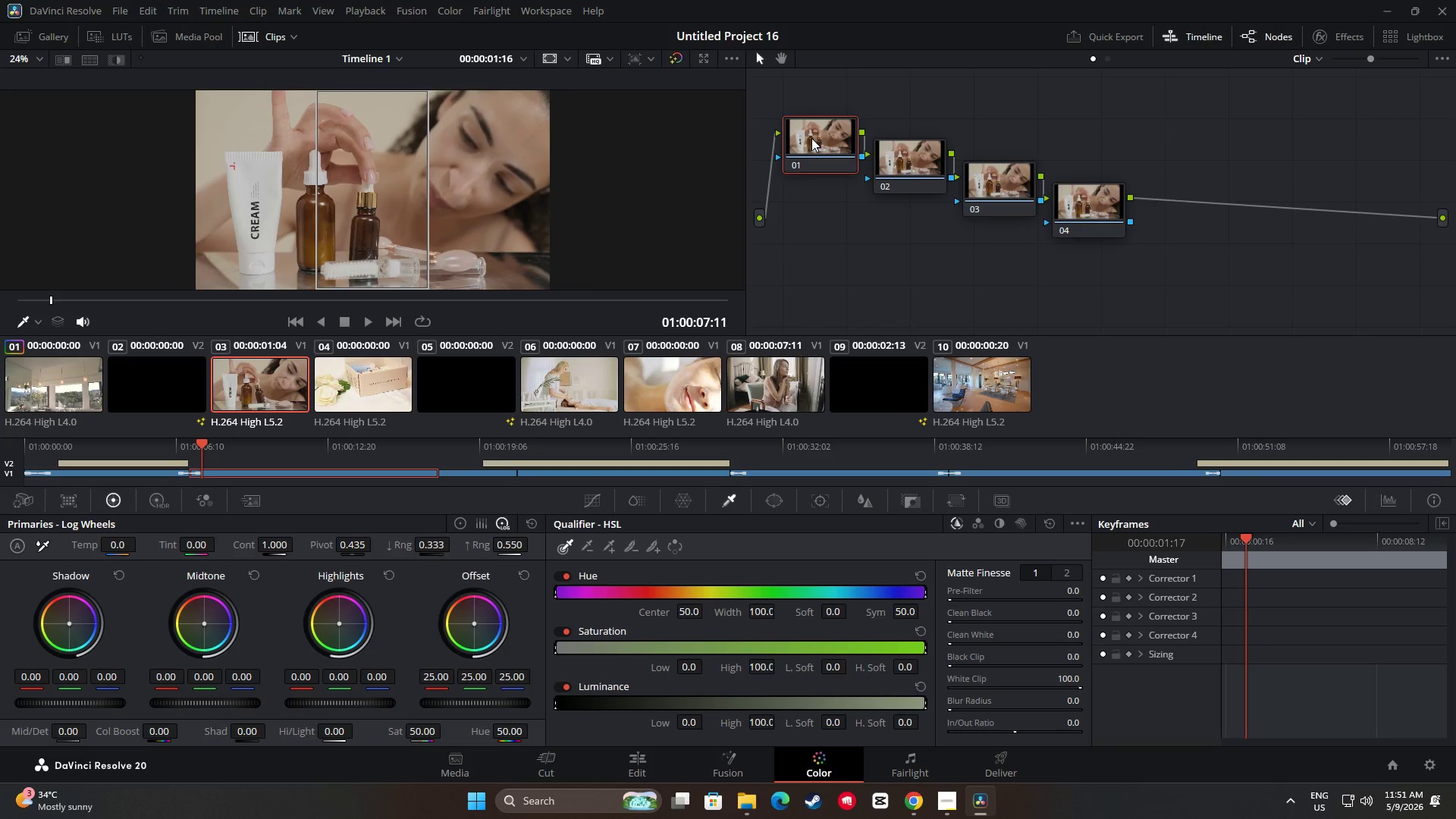 
key(Control+ControlLeft)
 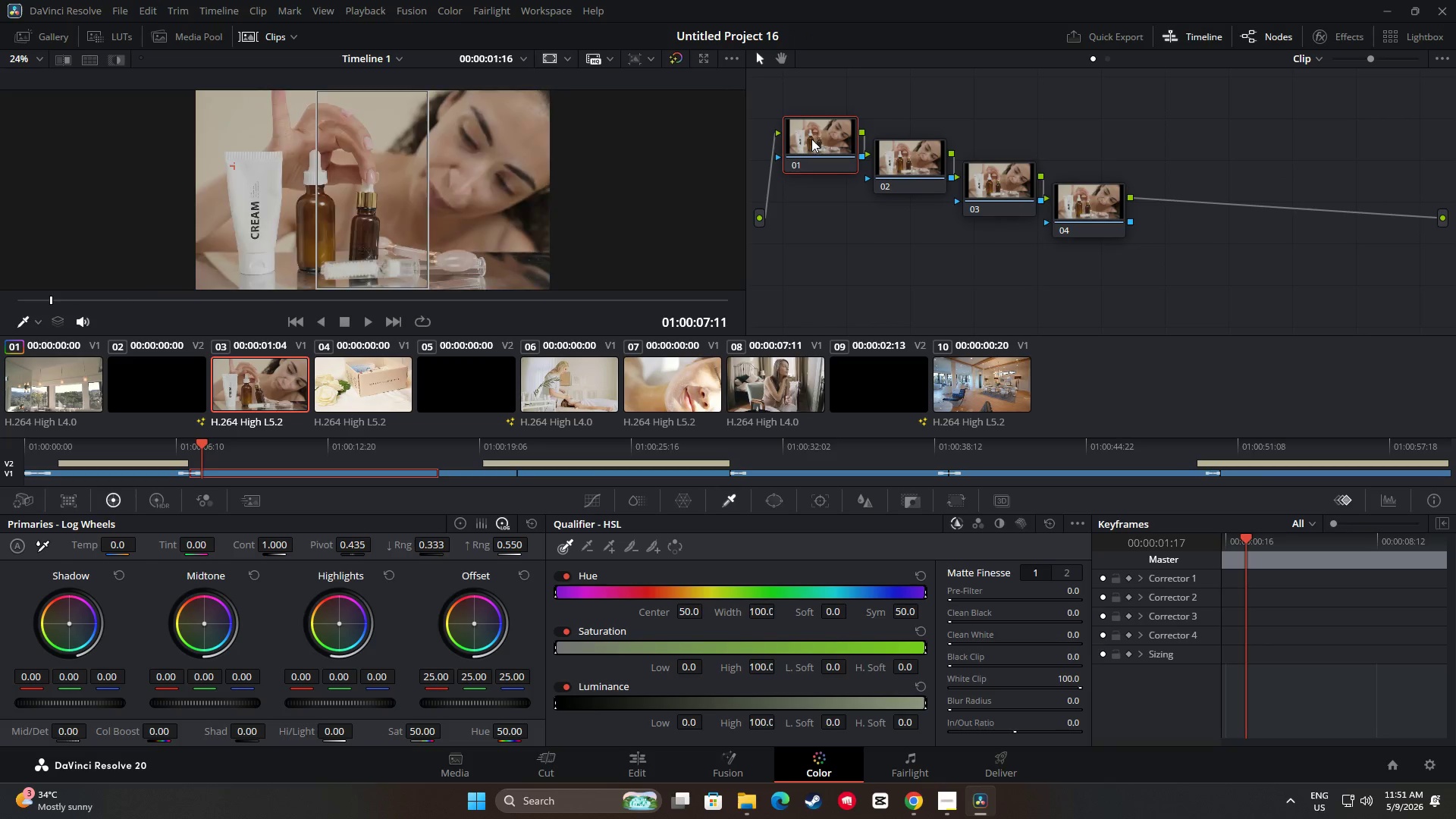 
key(Control+V)
 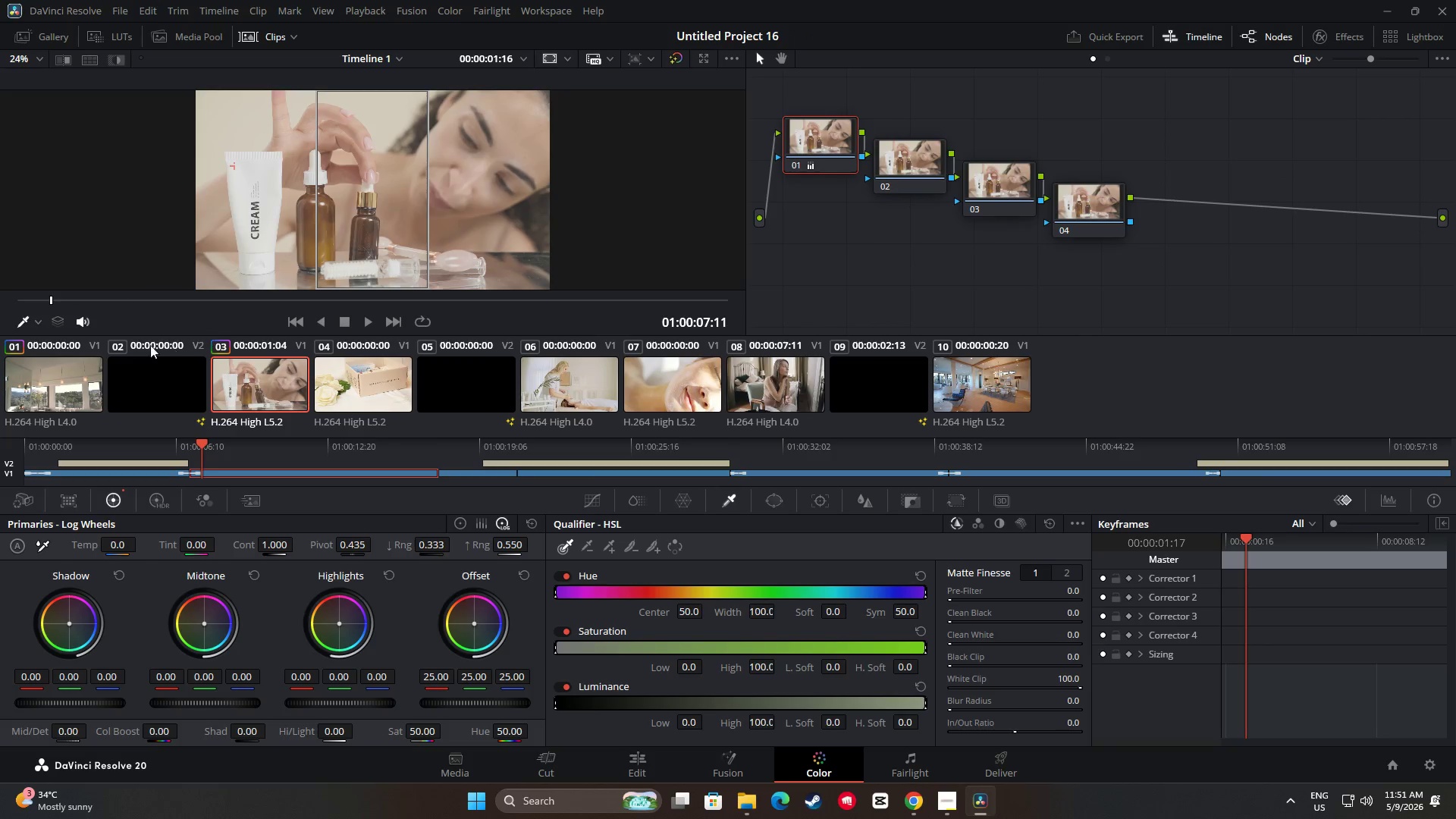 
left_click([80, 374])
 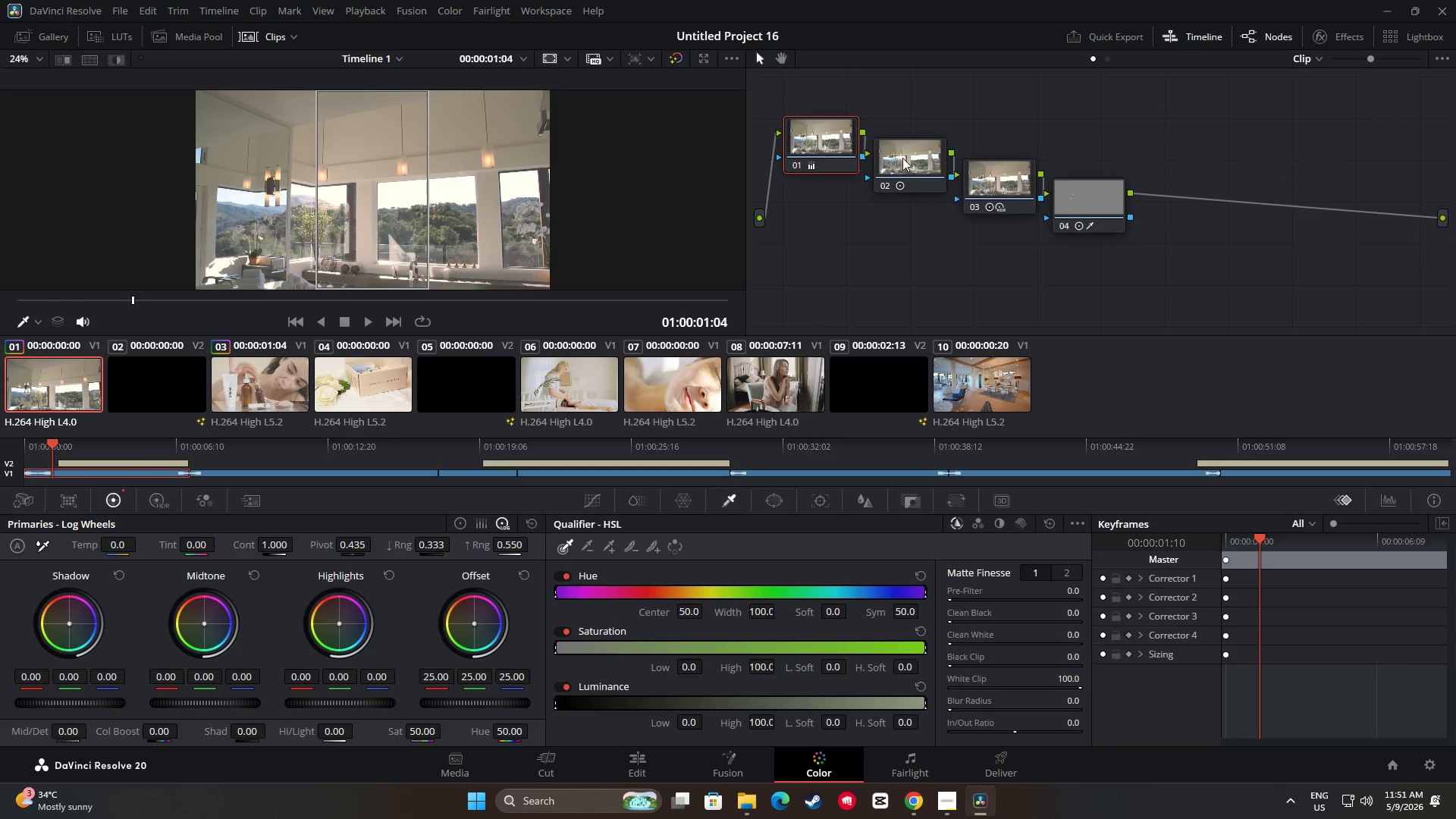 
key(Control+C)
 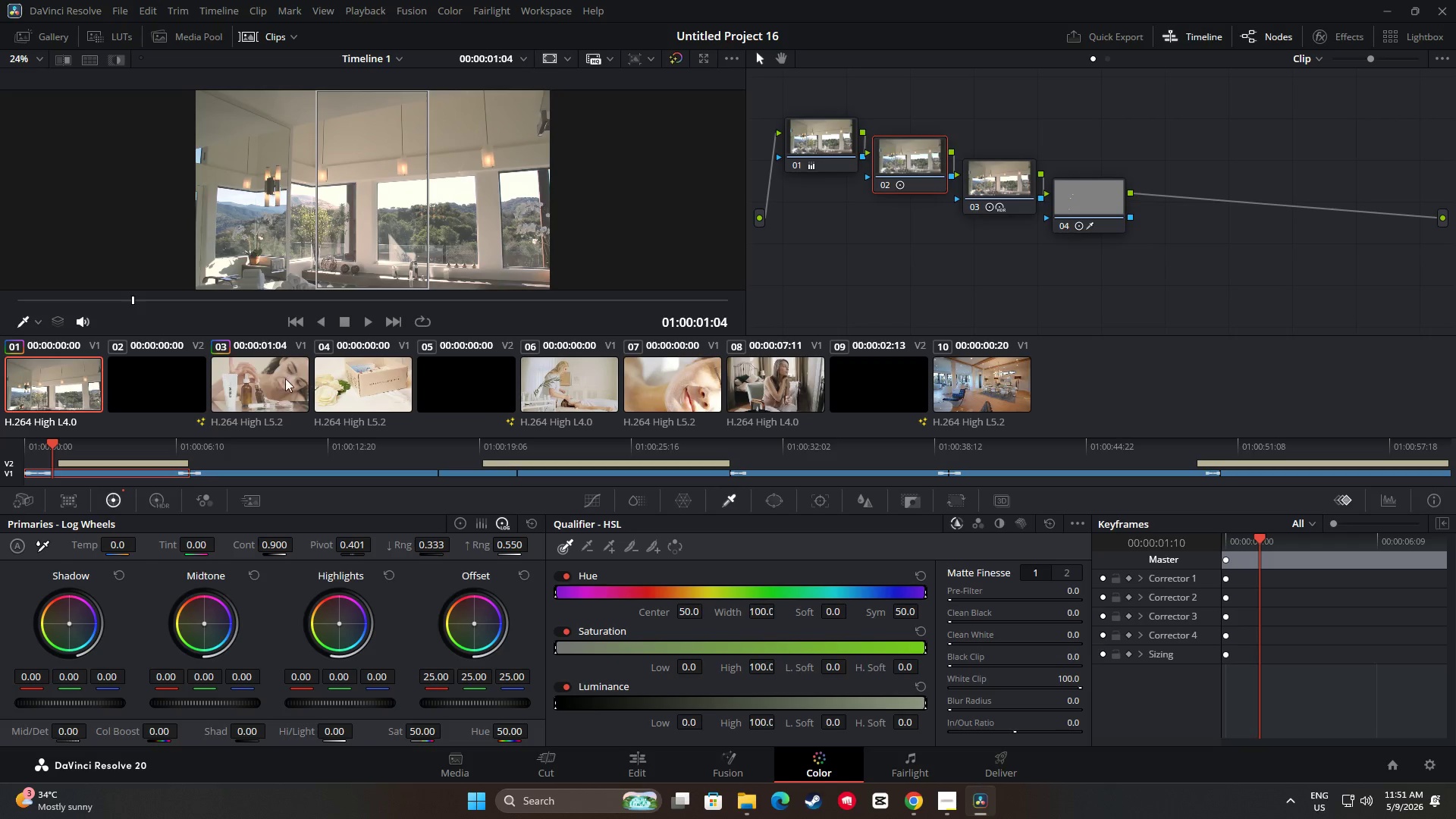 
left_click([274, 378])
 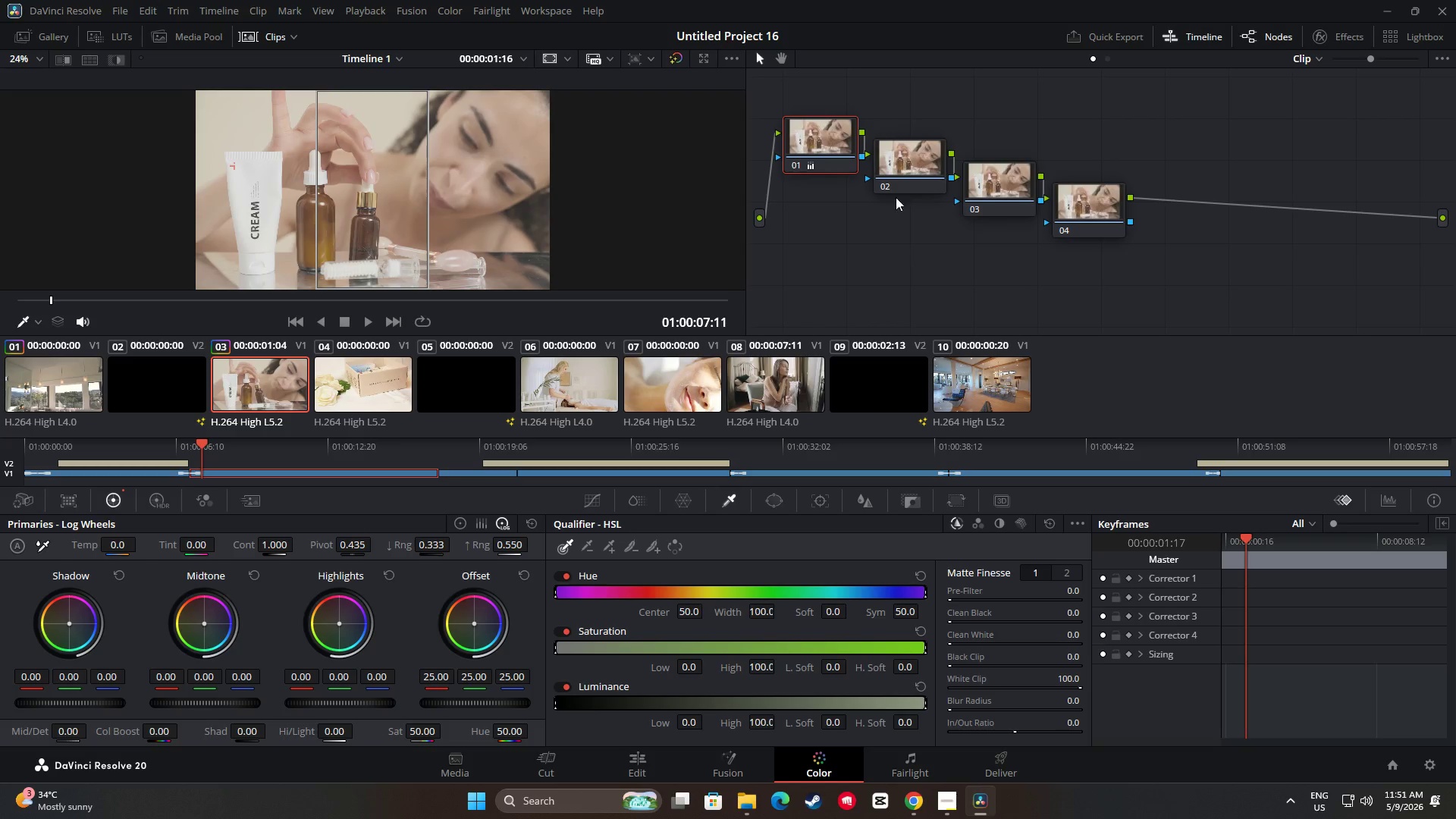 
left_click([908, 163])
 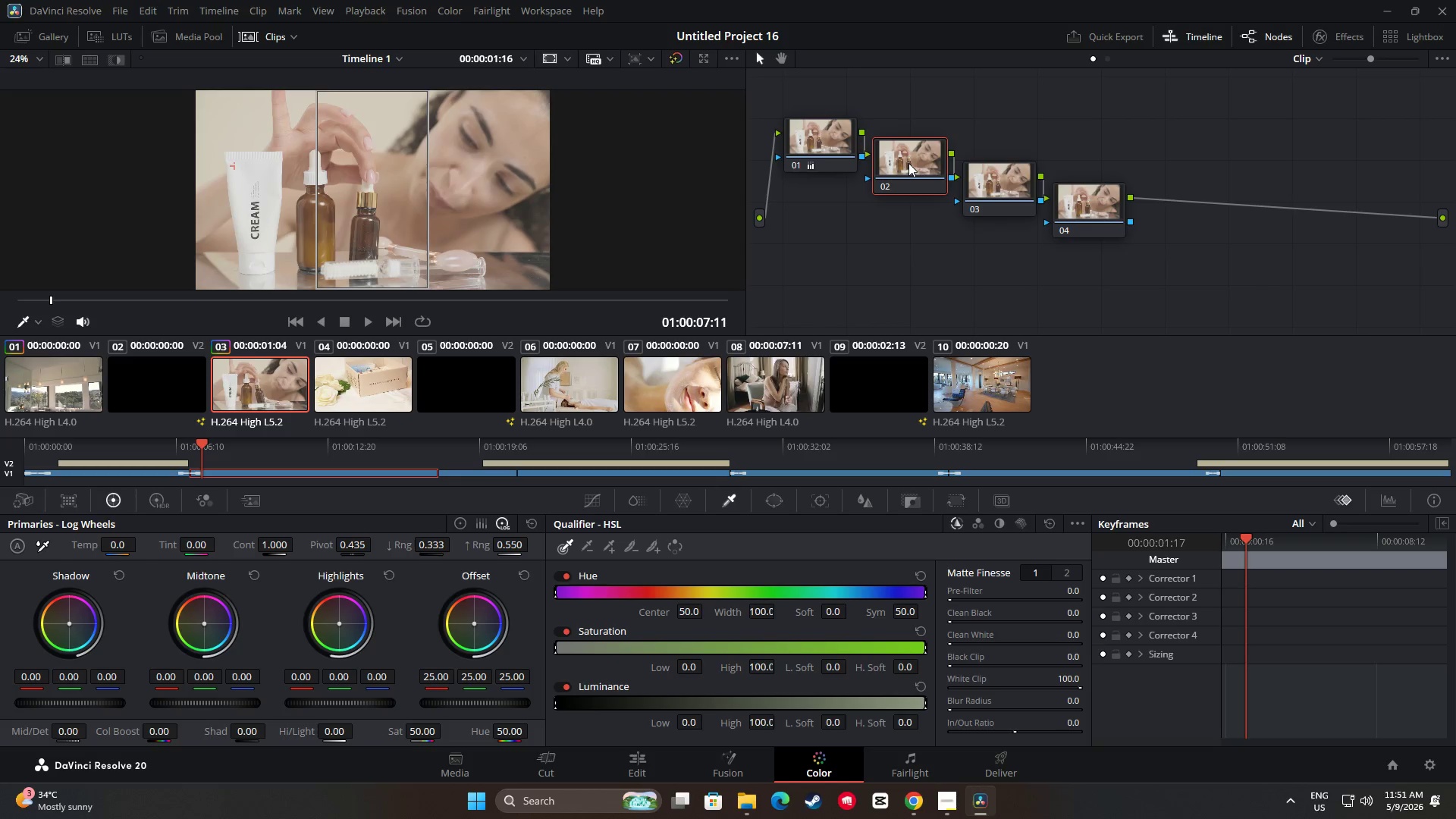 
key(Control+ControlLeft)
 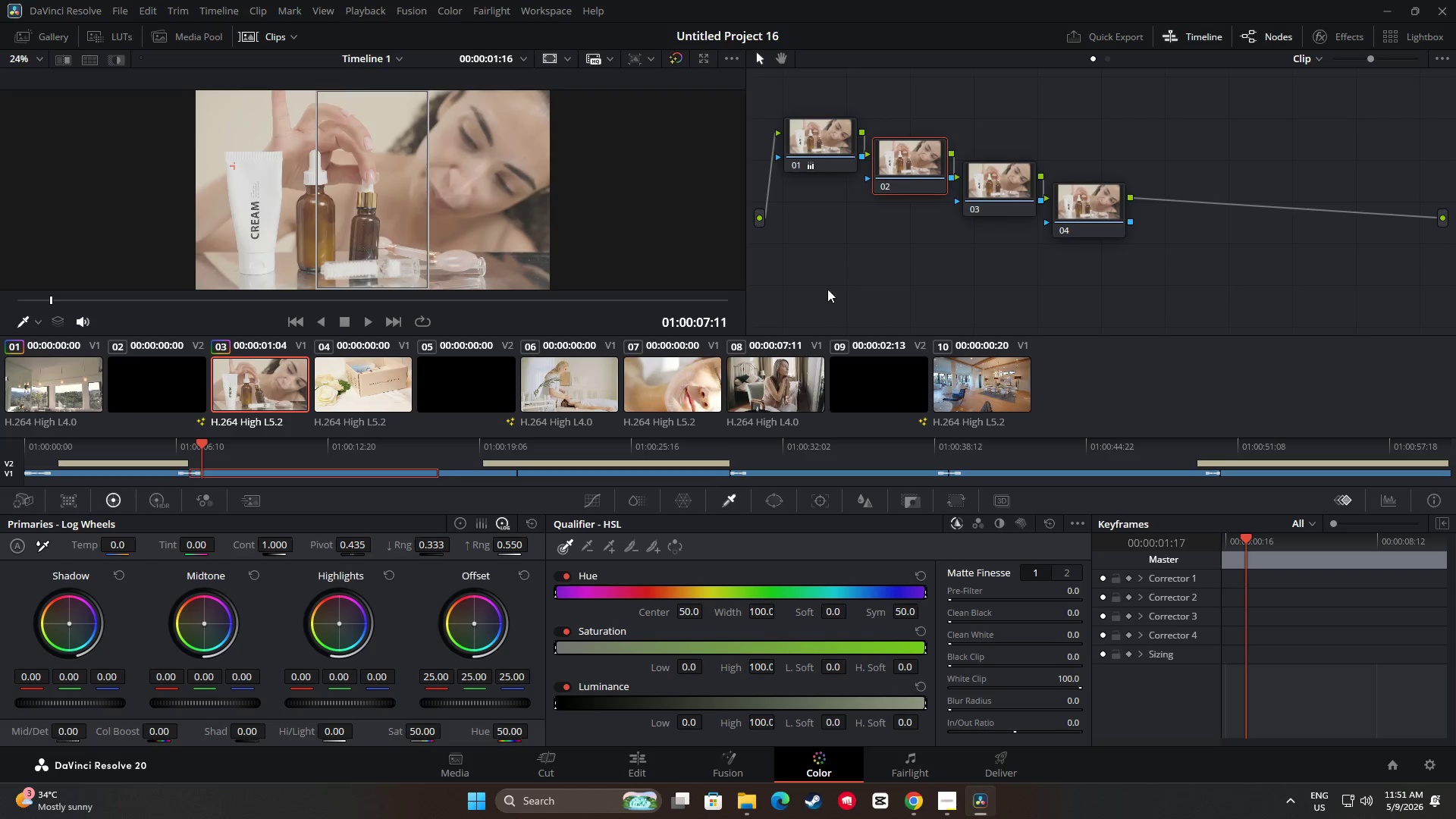 
key(Control+V)
 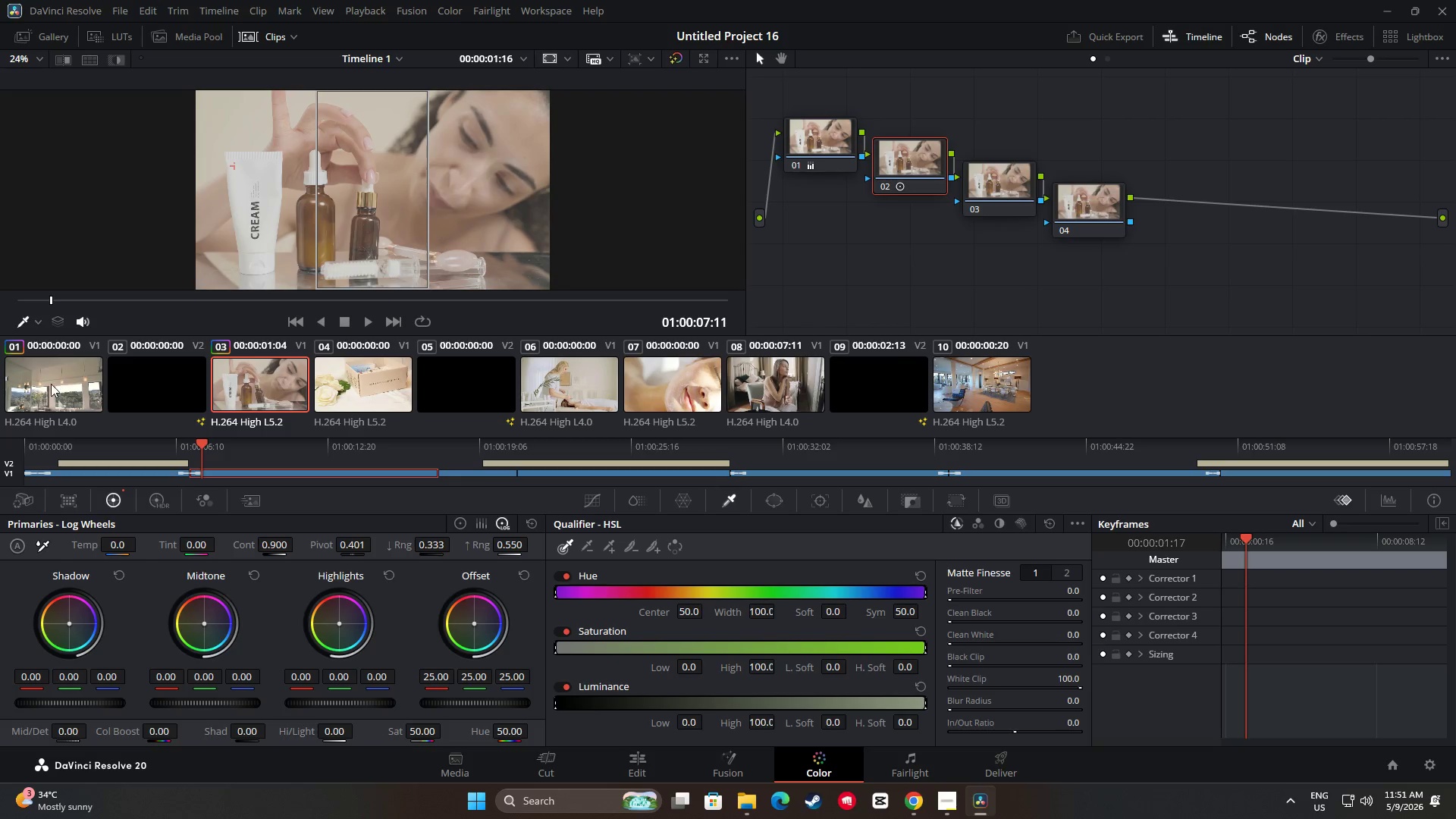 
left_click([52, 384])
 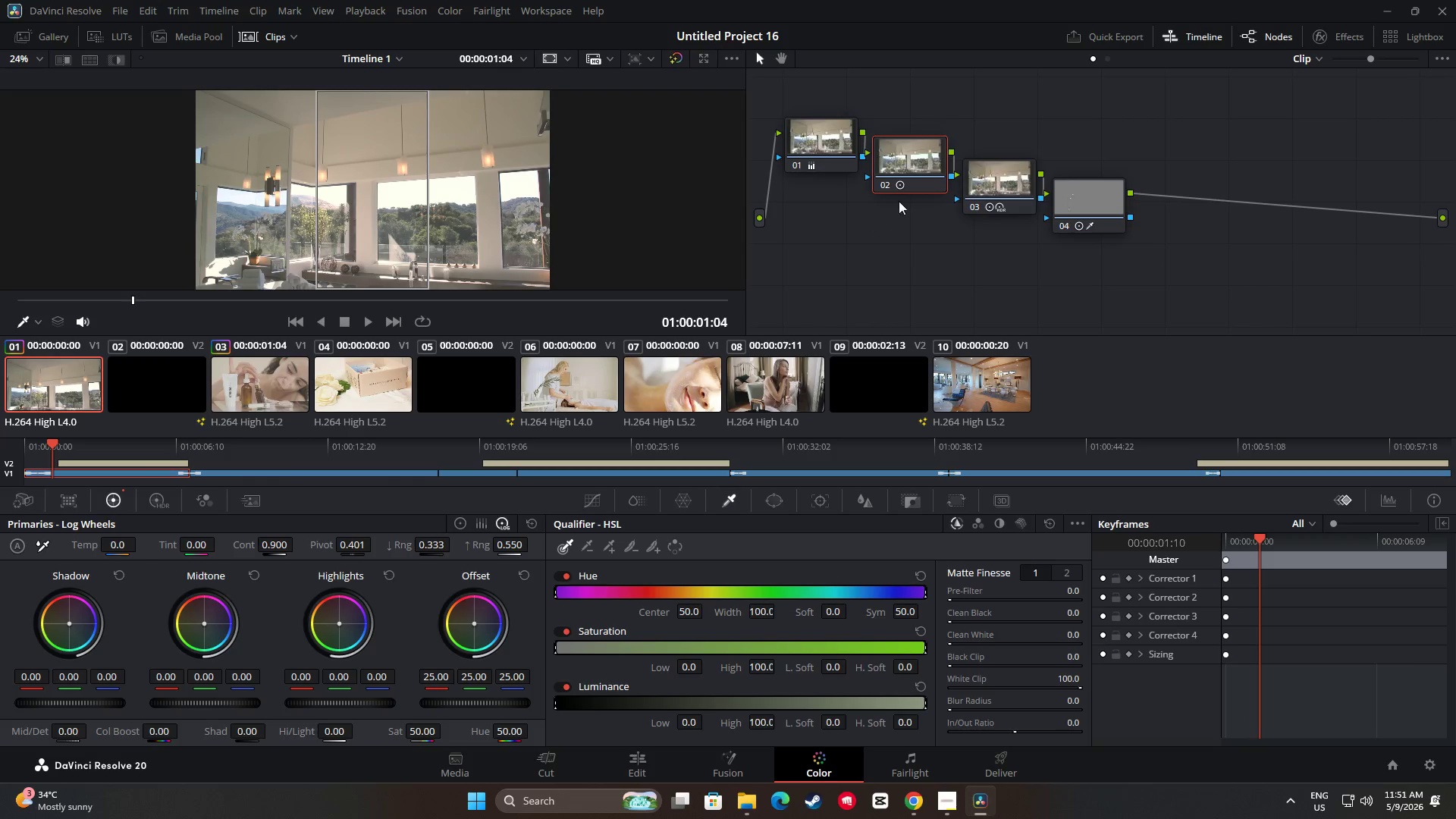 
left_click([997, 176])
 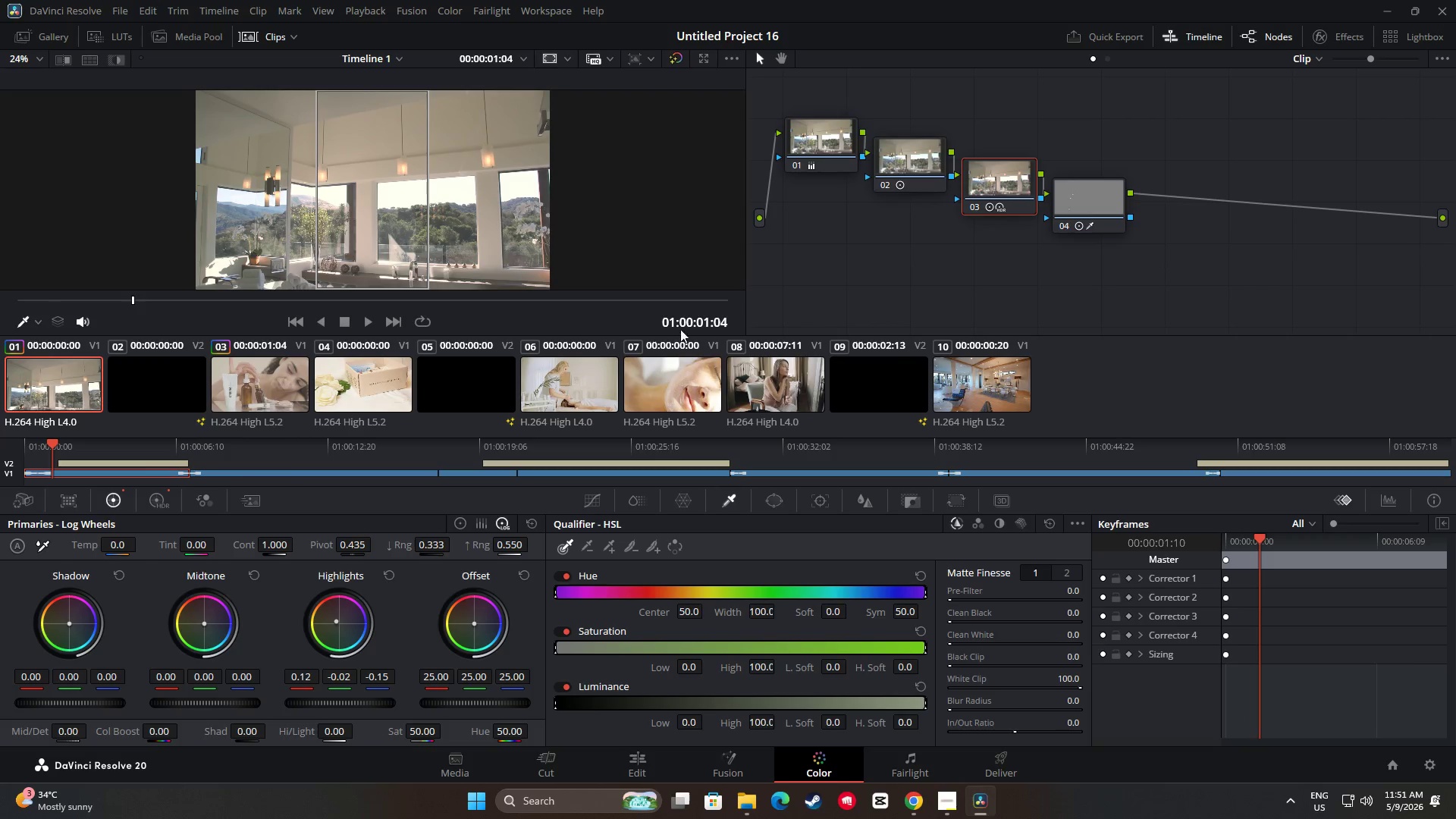 
key(Control+ControlLeft)
 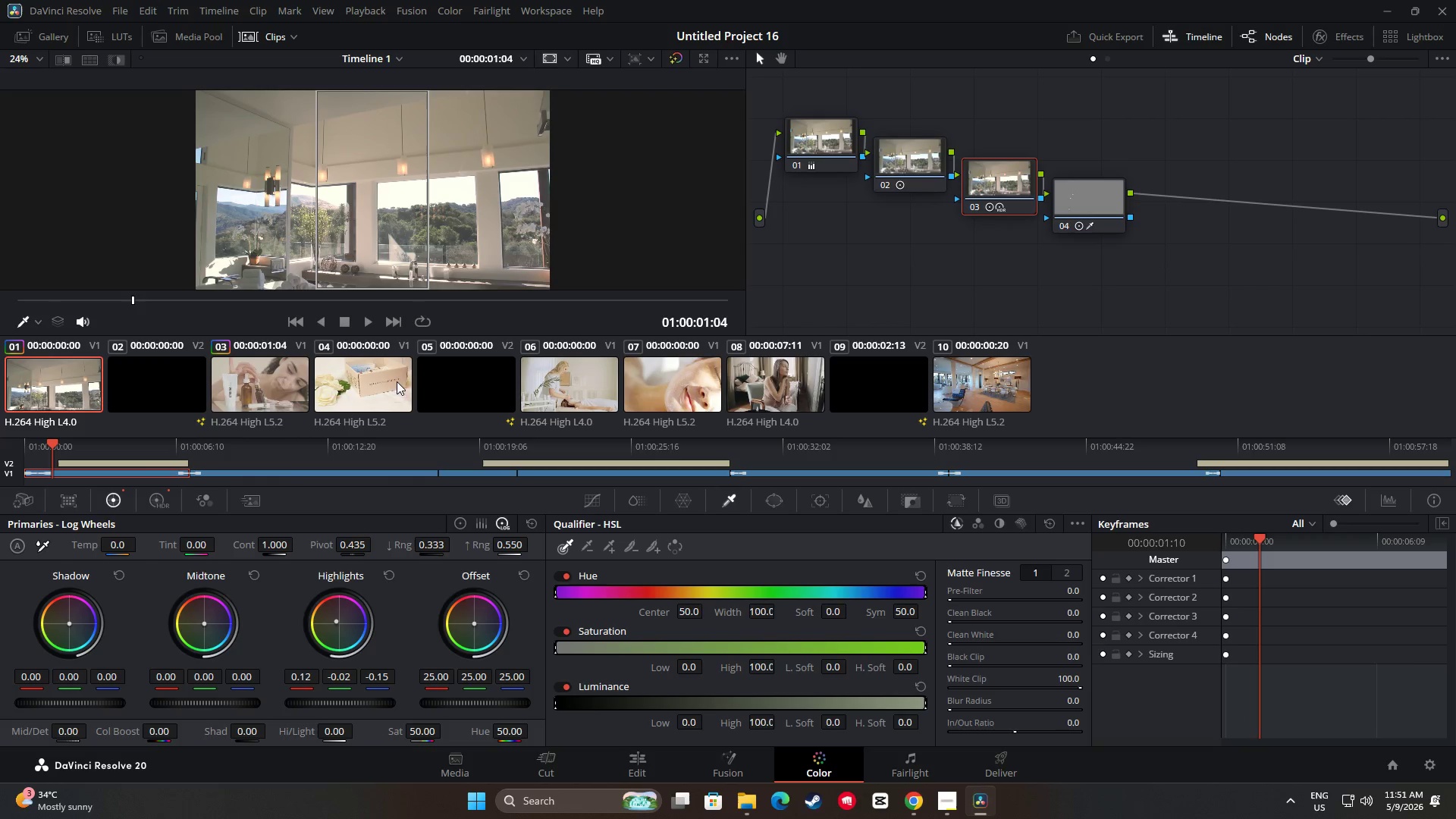 
key(Control+C)
 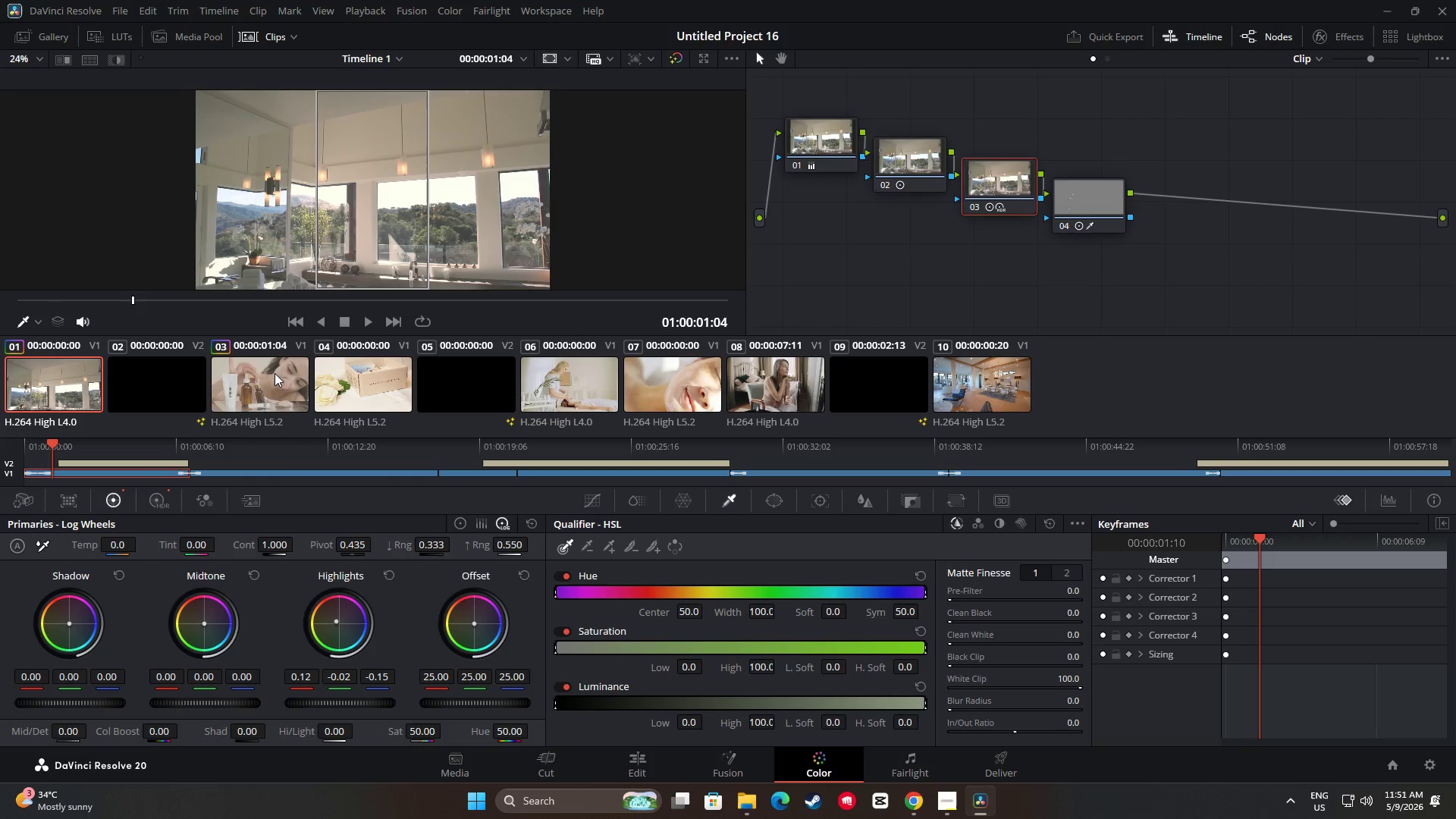 
left_click([275, 372])
 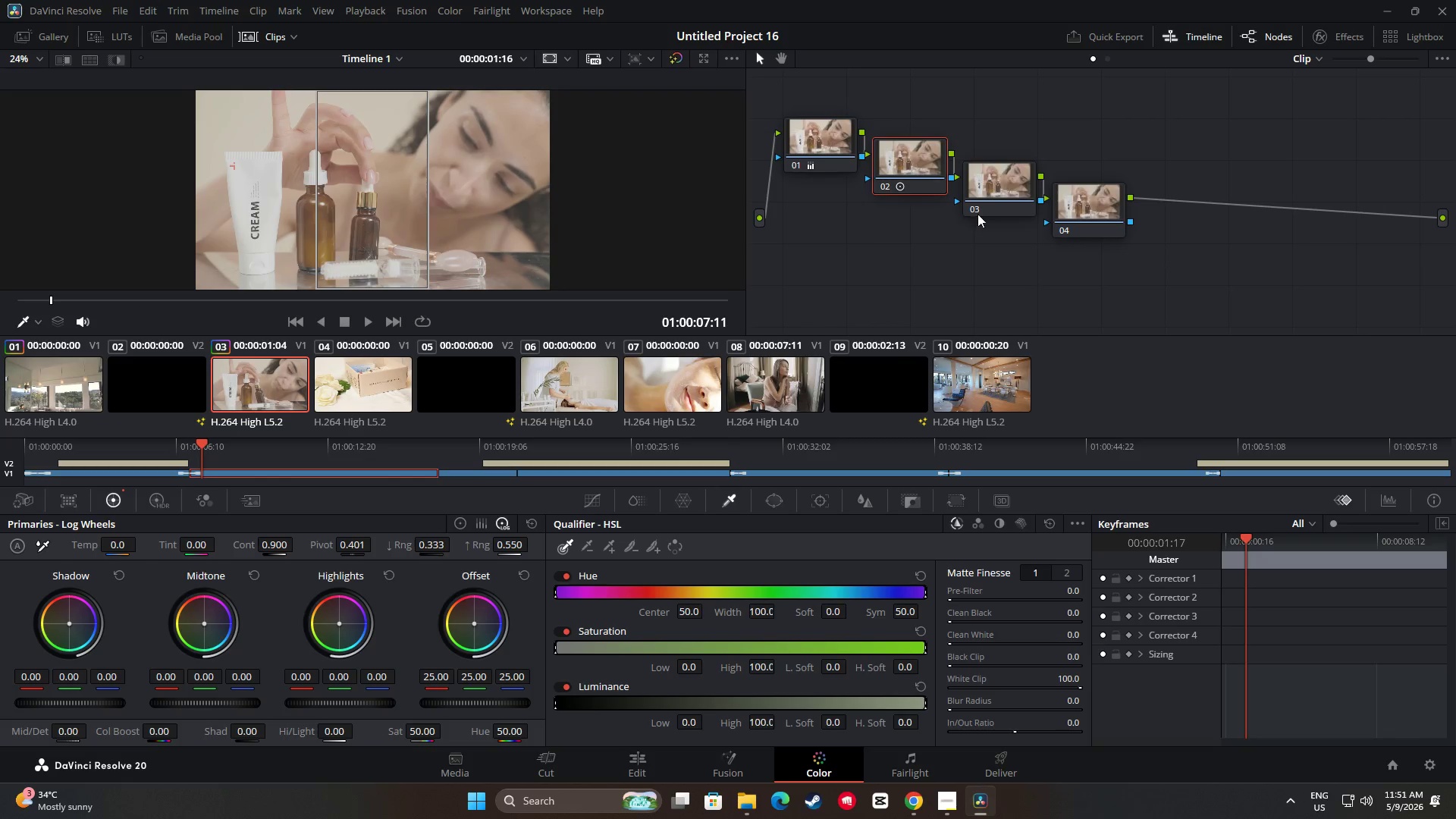 
left_click([983, 184])
 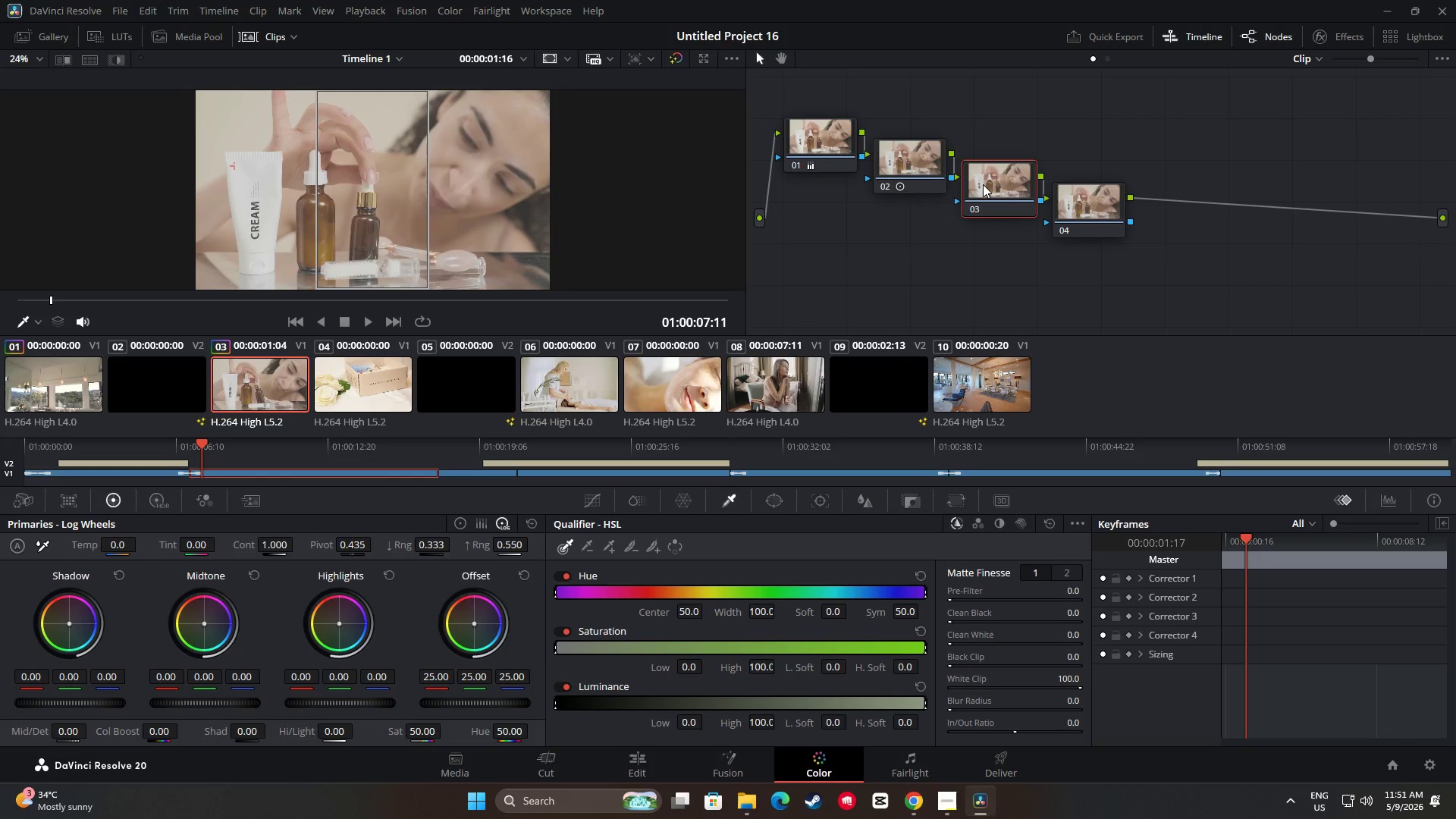 
key(Control+ControlLeft)
 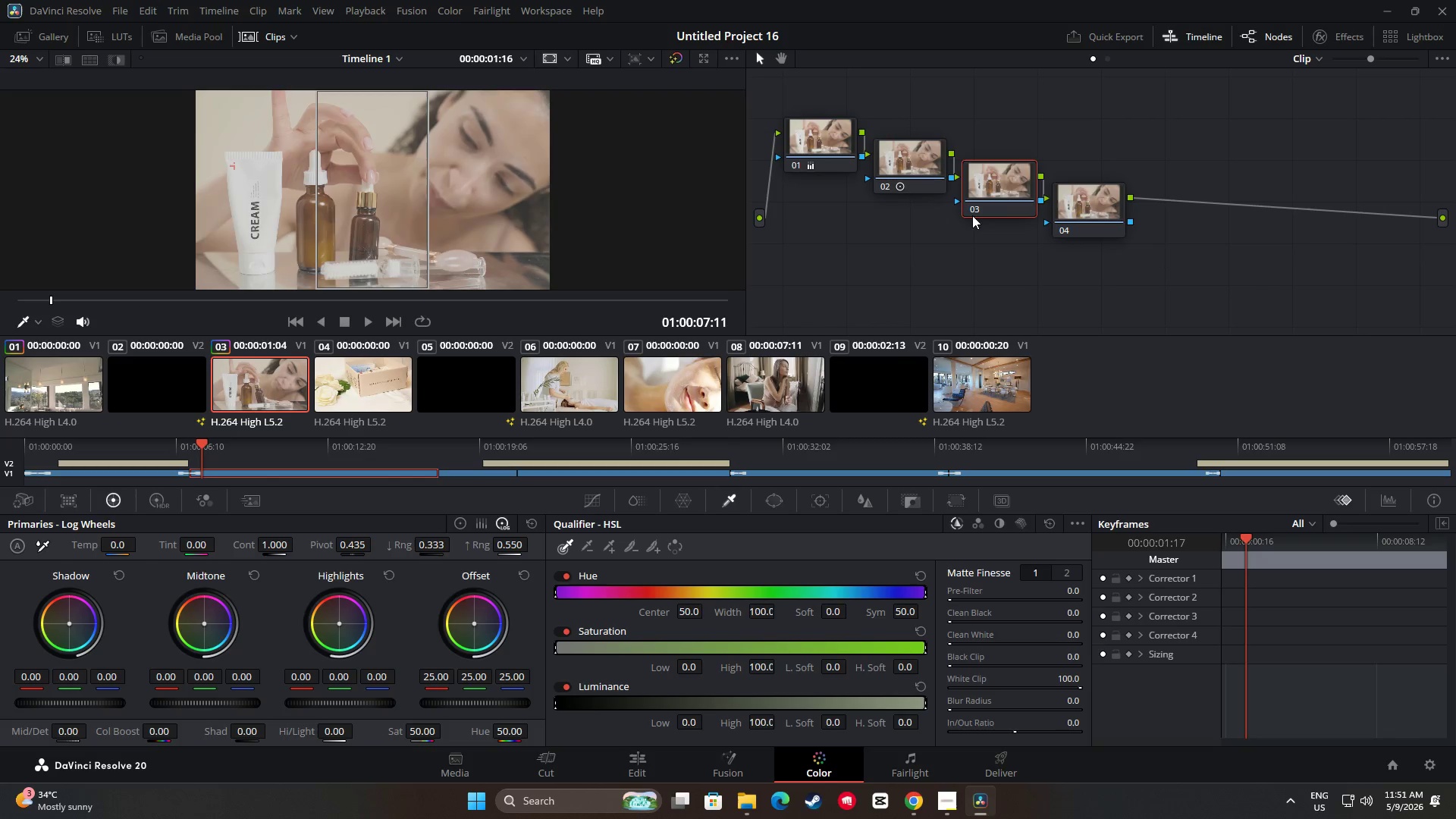 
key(Control+V)
 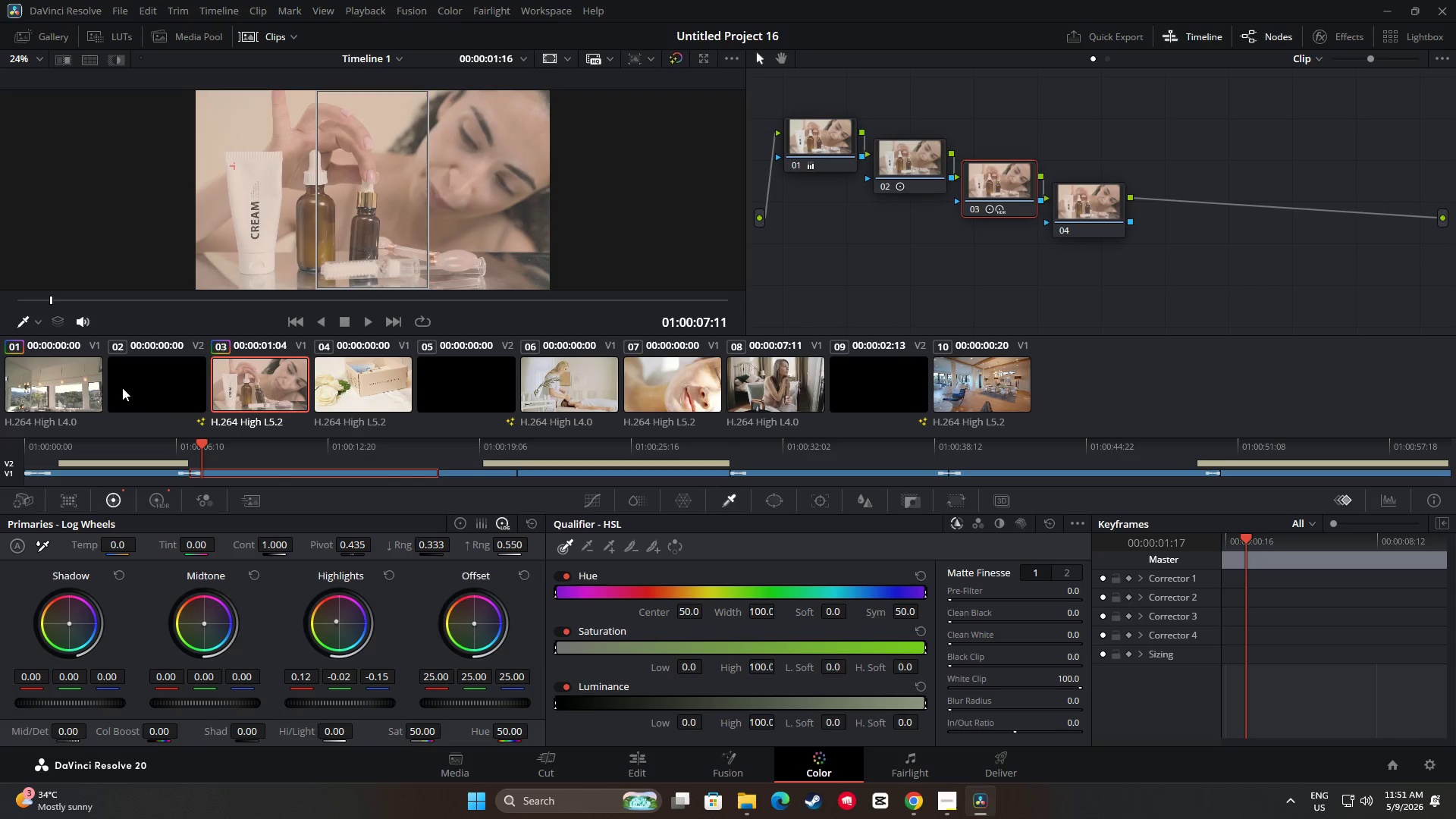 
left_click([65, 387])
 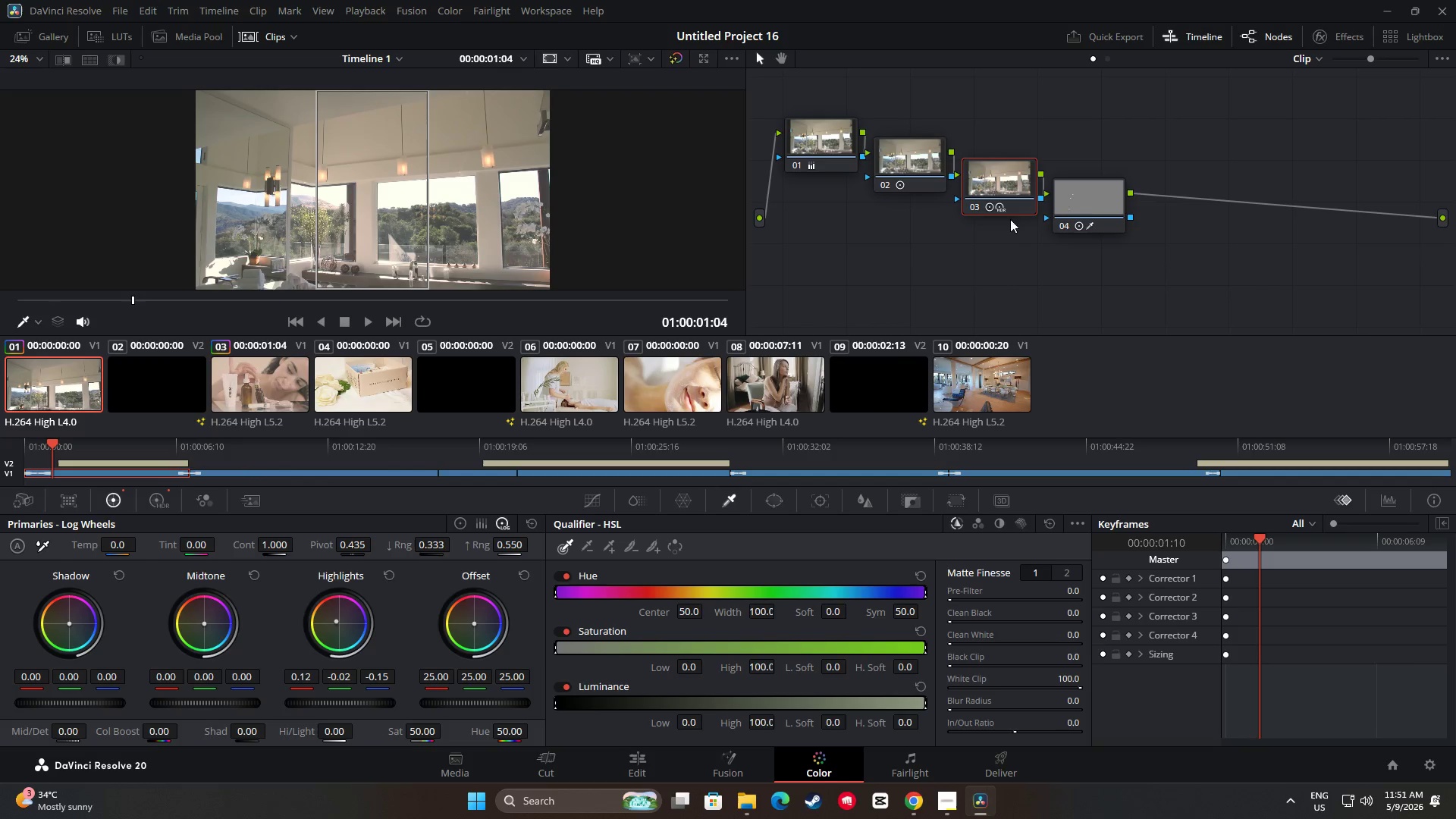 
left_click([1091, 196])
 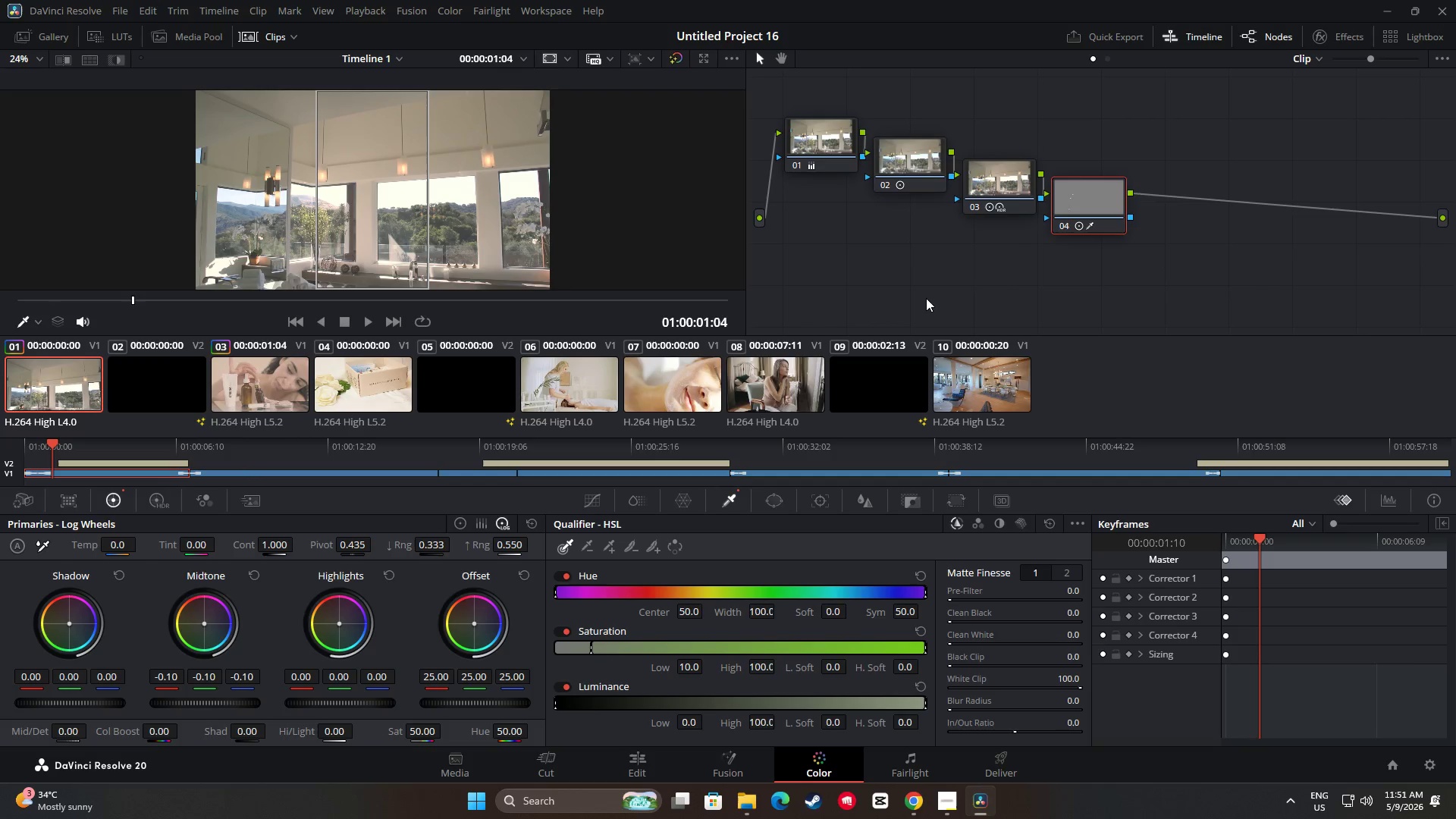 
key(Control+ControlLeft)
 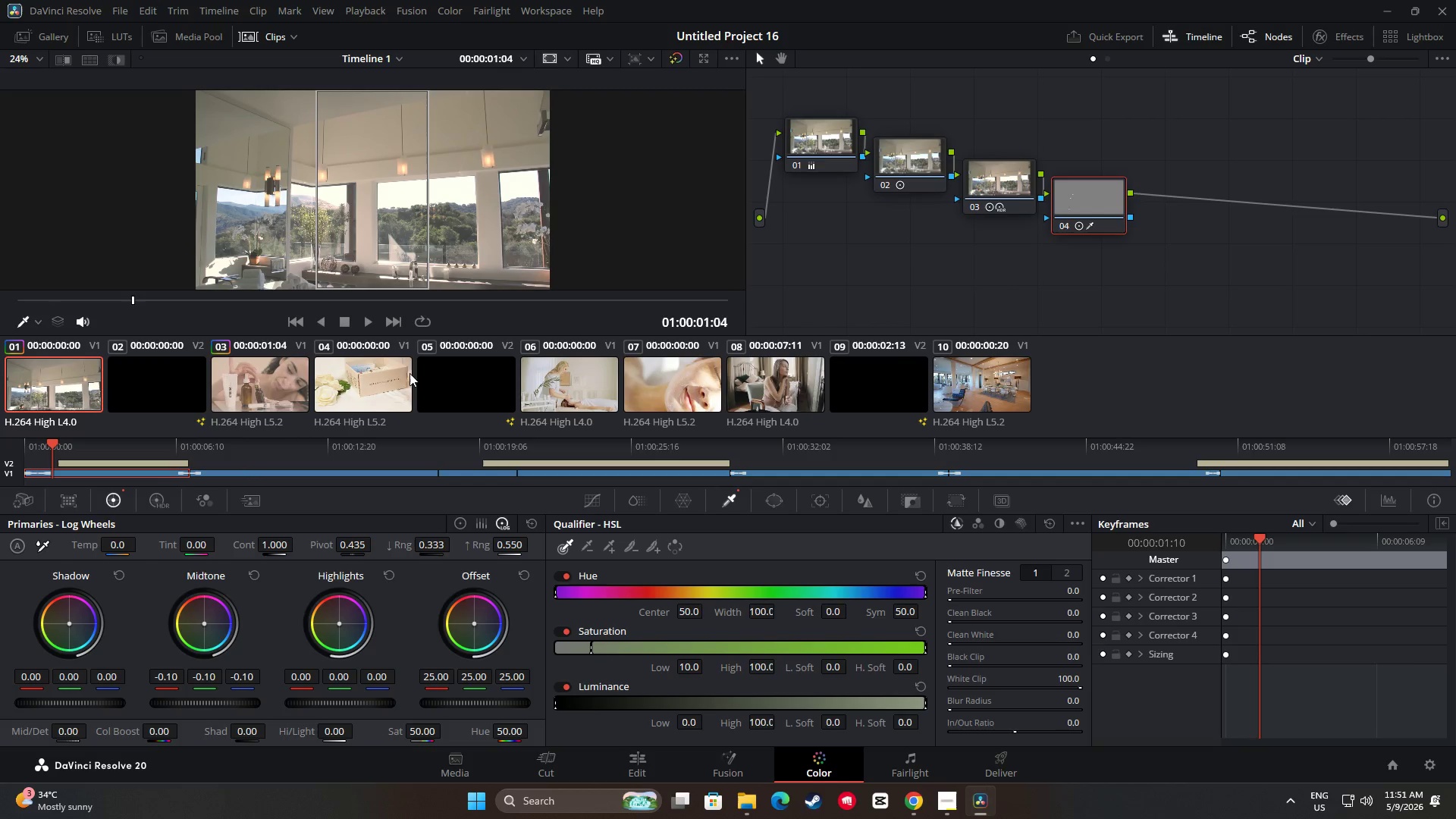 
key(Control+C)
 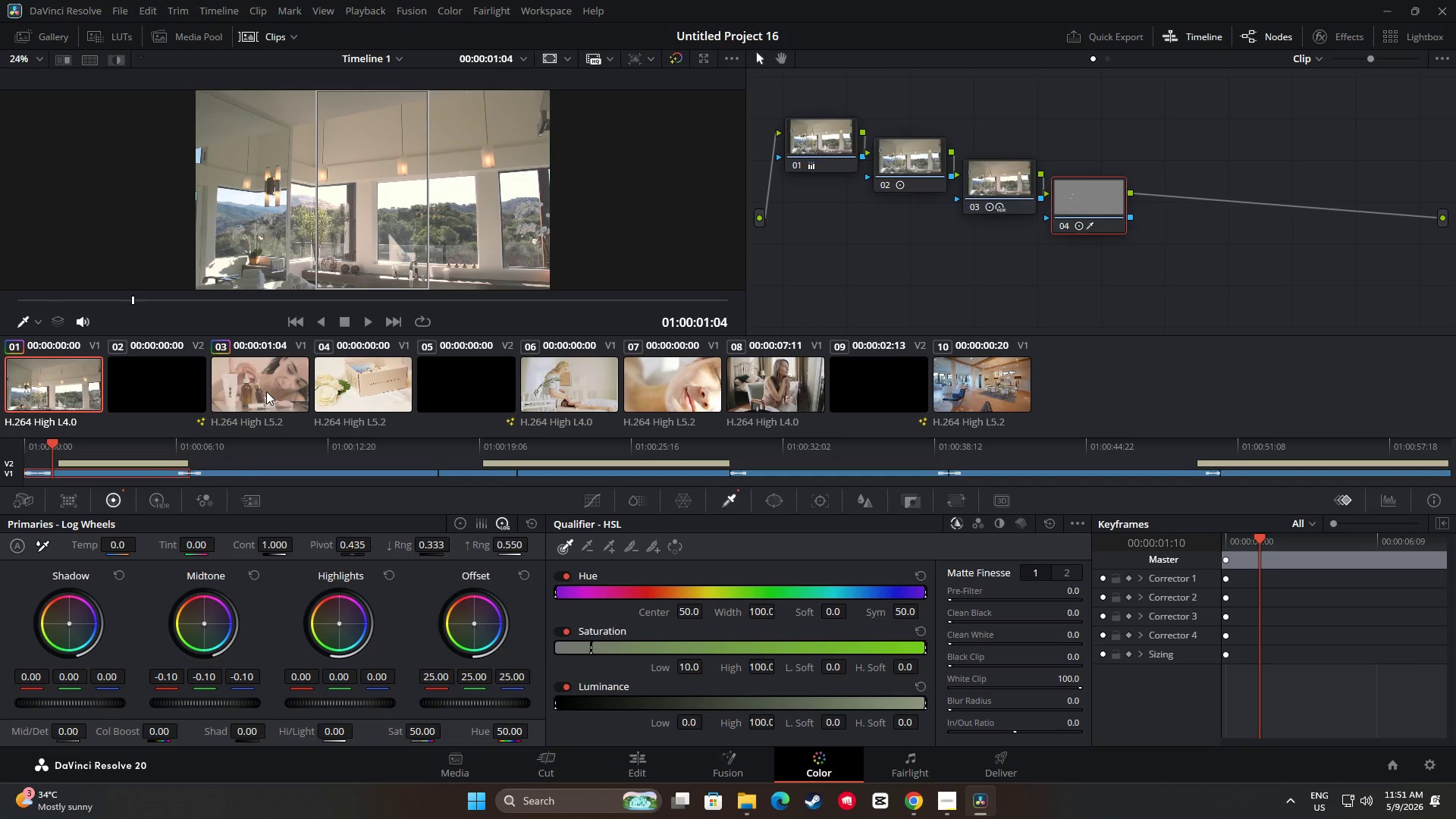 
left_click([266, 391])
 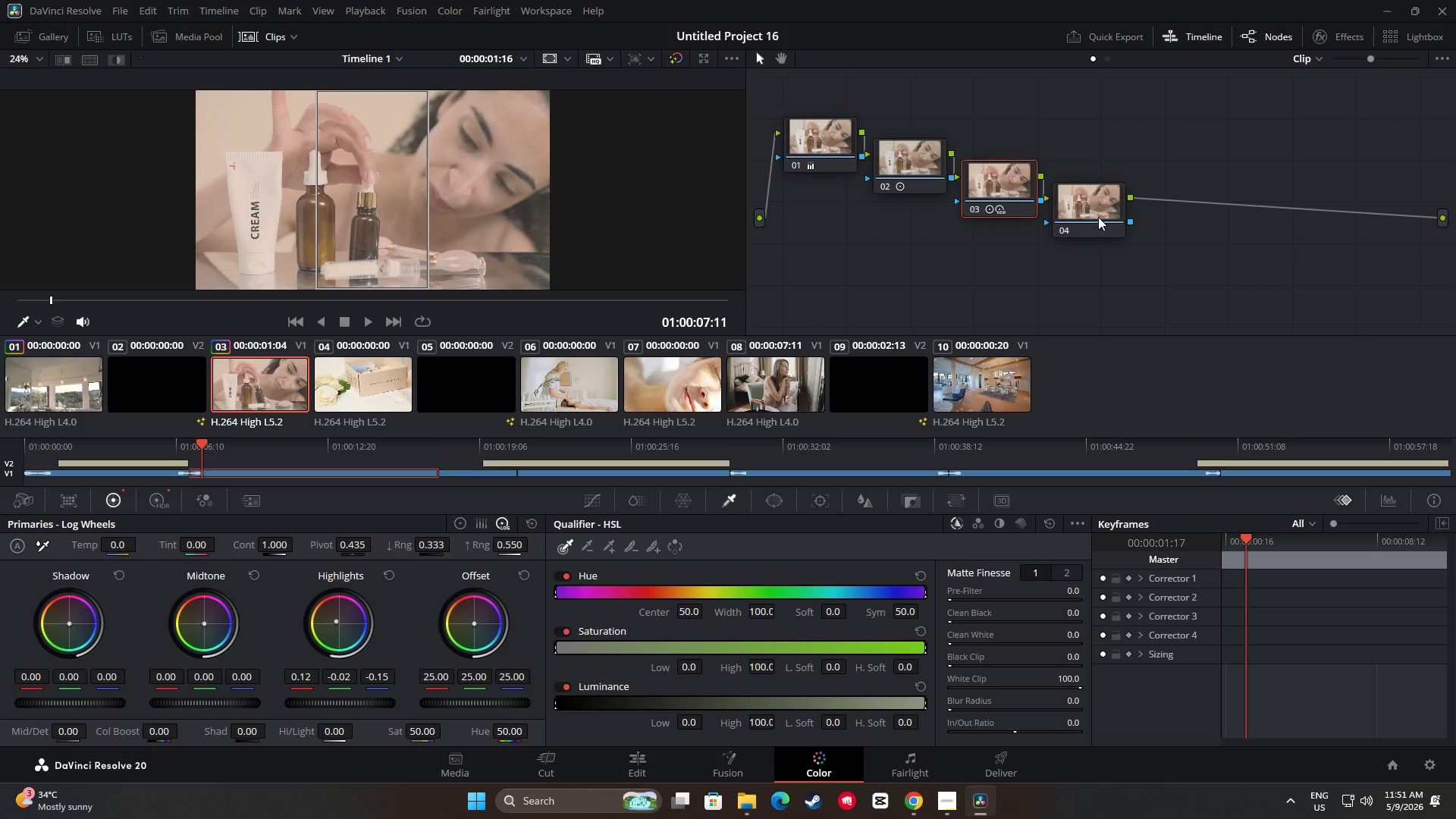 
left_click([1110, 203])
 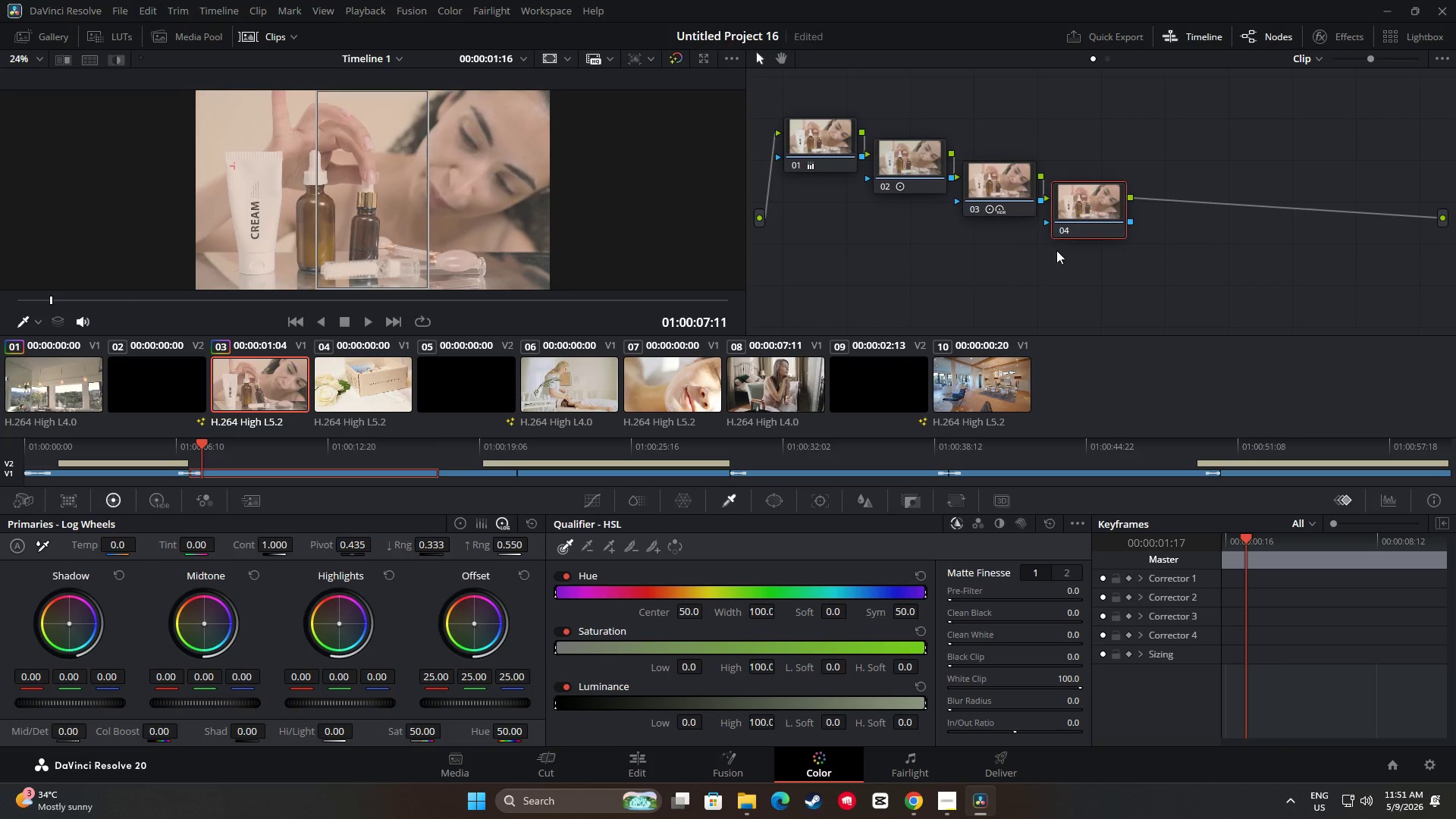 
key(Control+ControlLeft)
 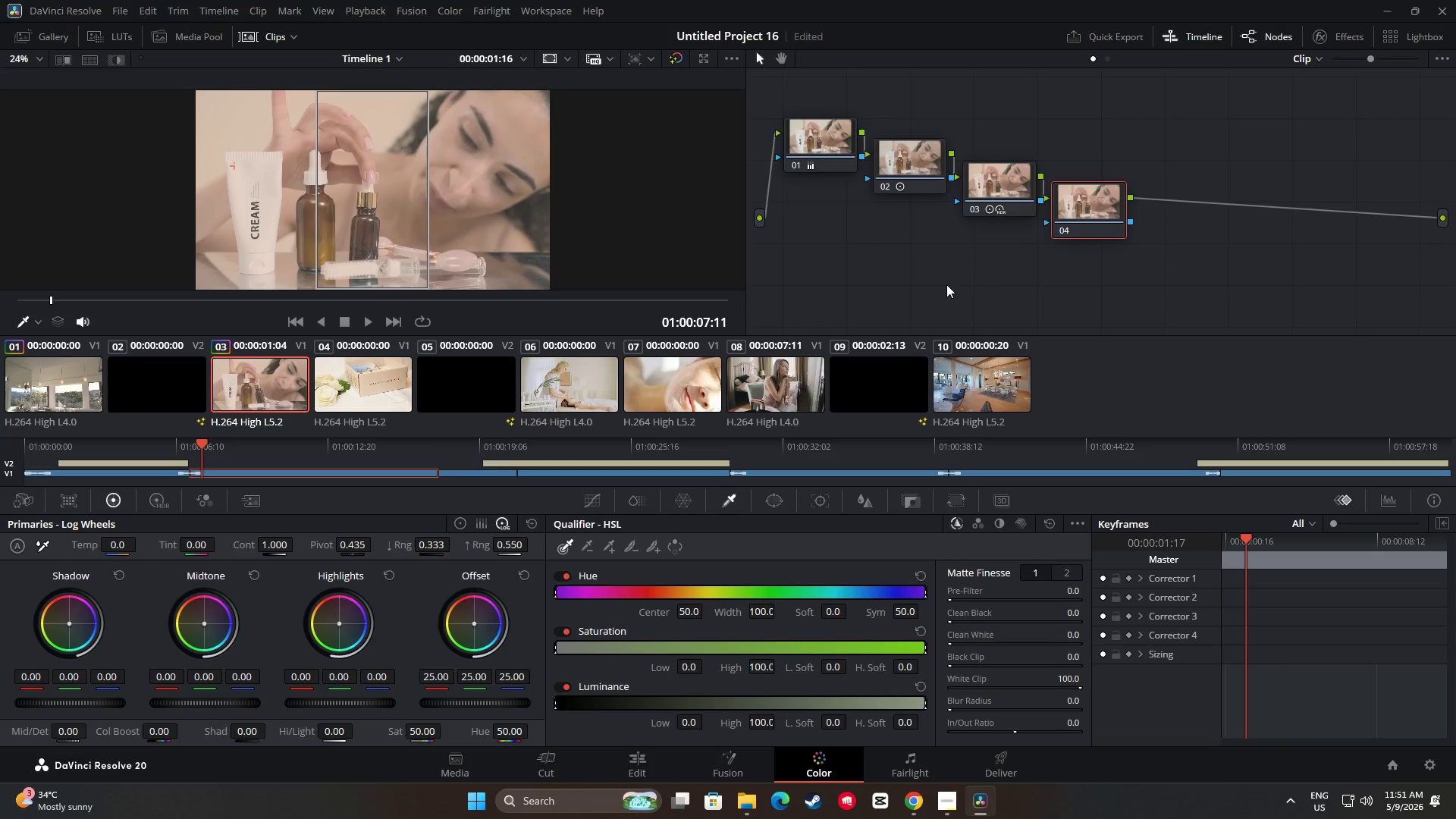 
key(Control+V)
 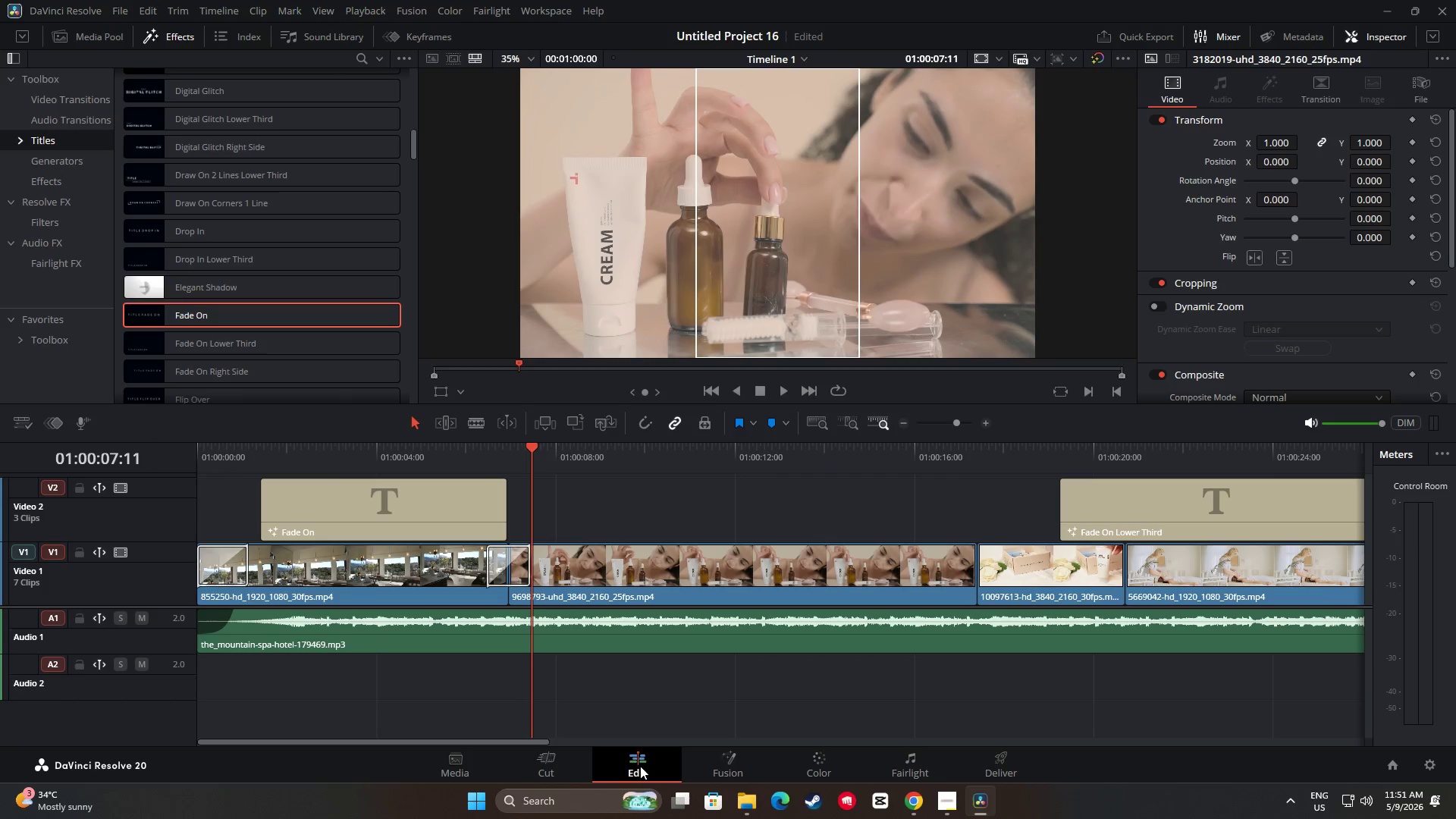 
left_click_drag(start_coordinate=[537, 453], to_coordinate=[460, 455])
 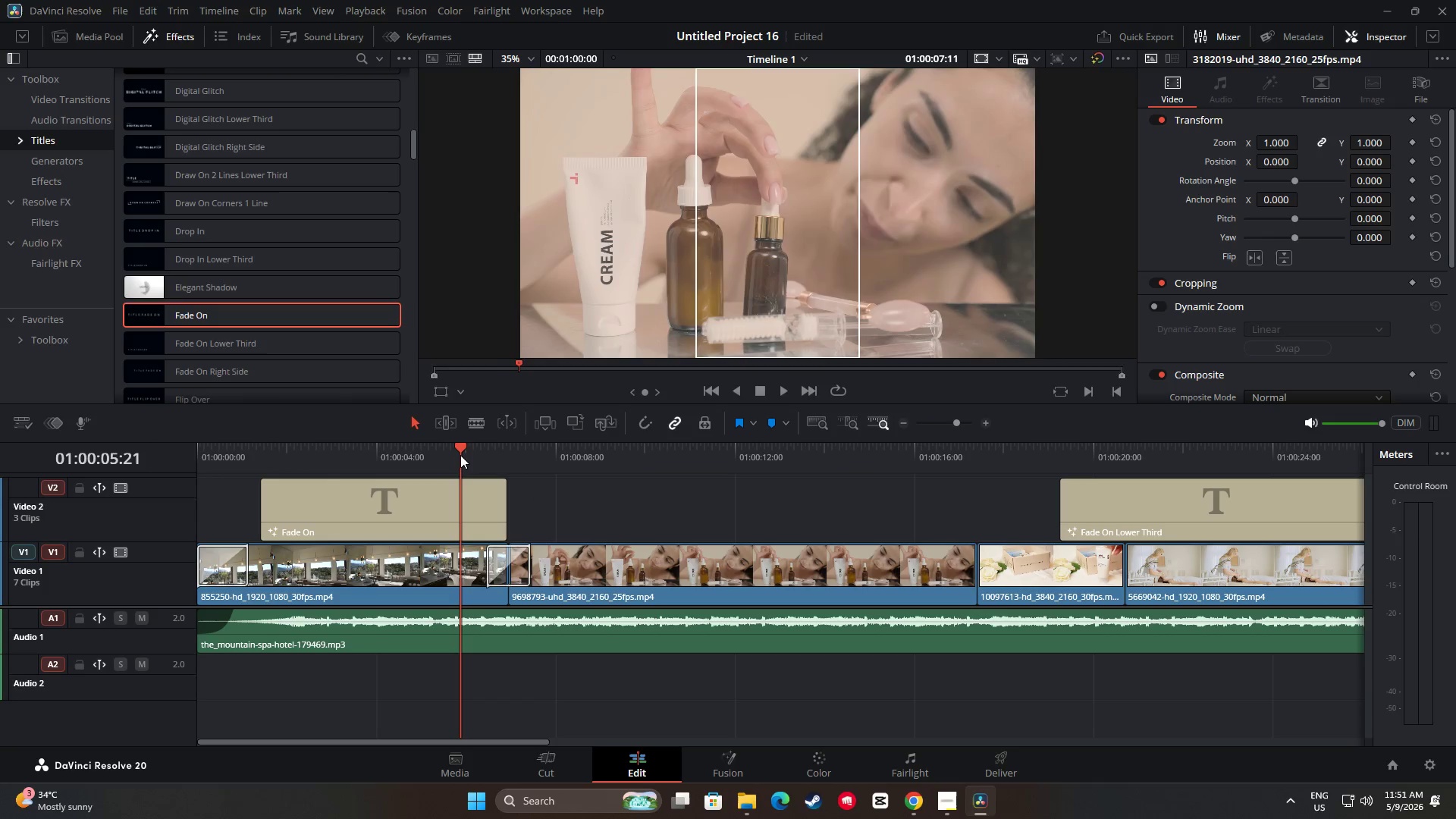 
key(Space)
 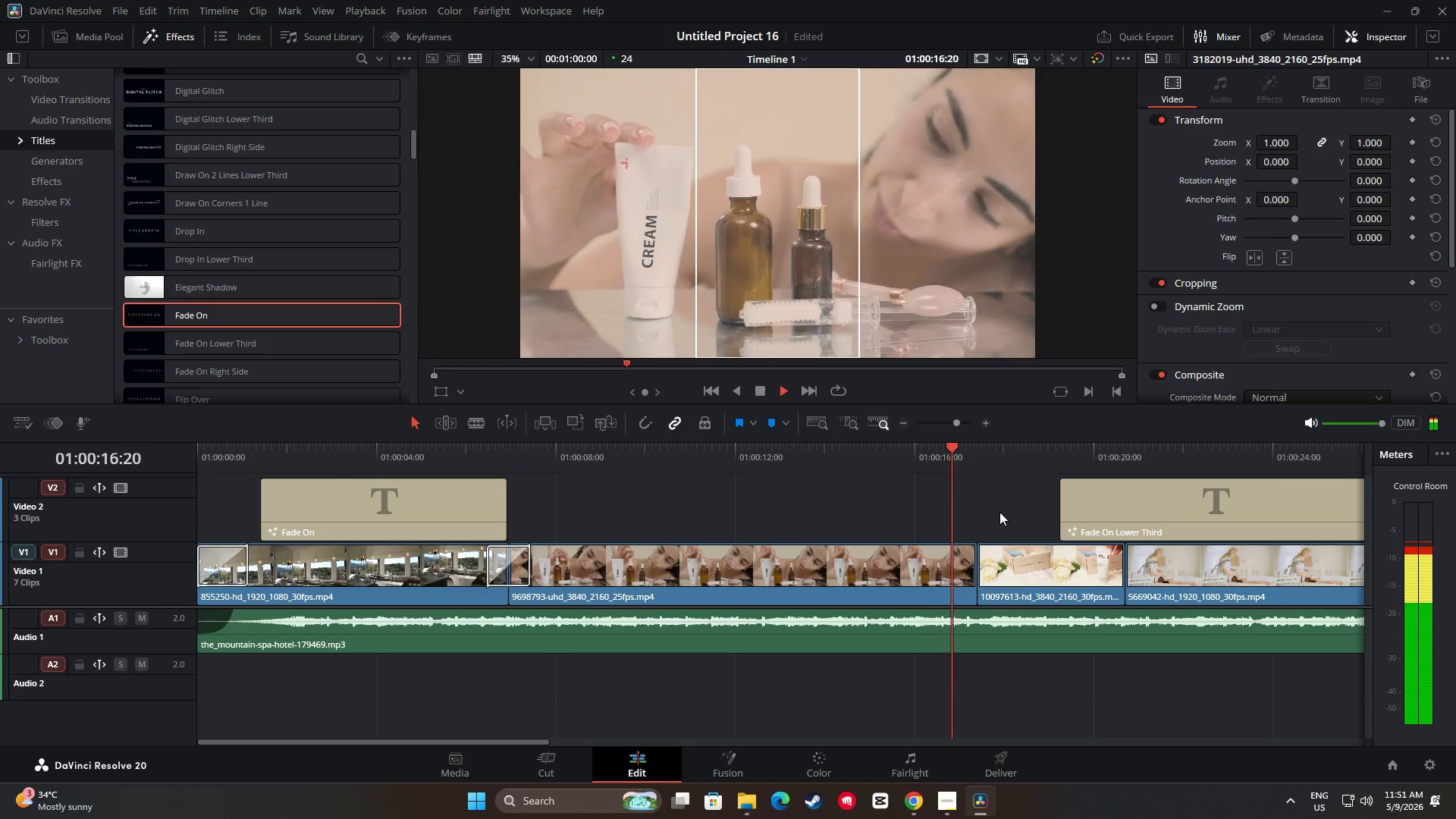 
wait(16.31)
 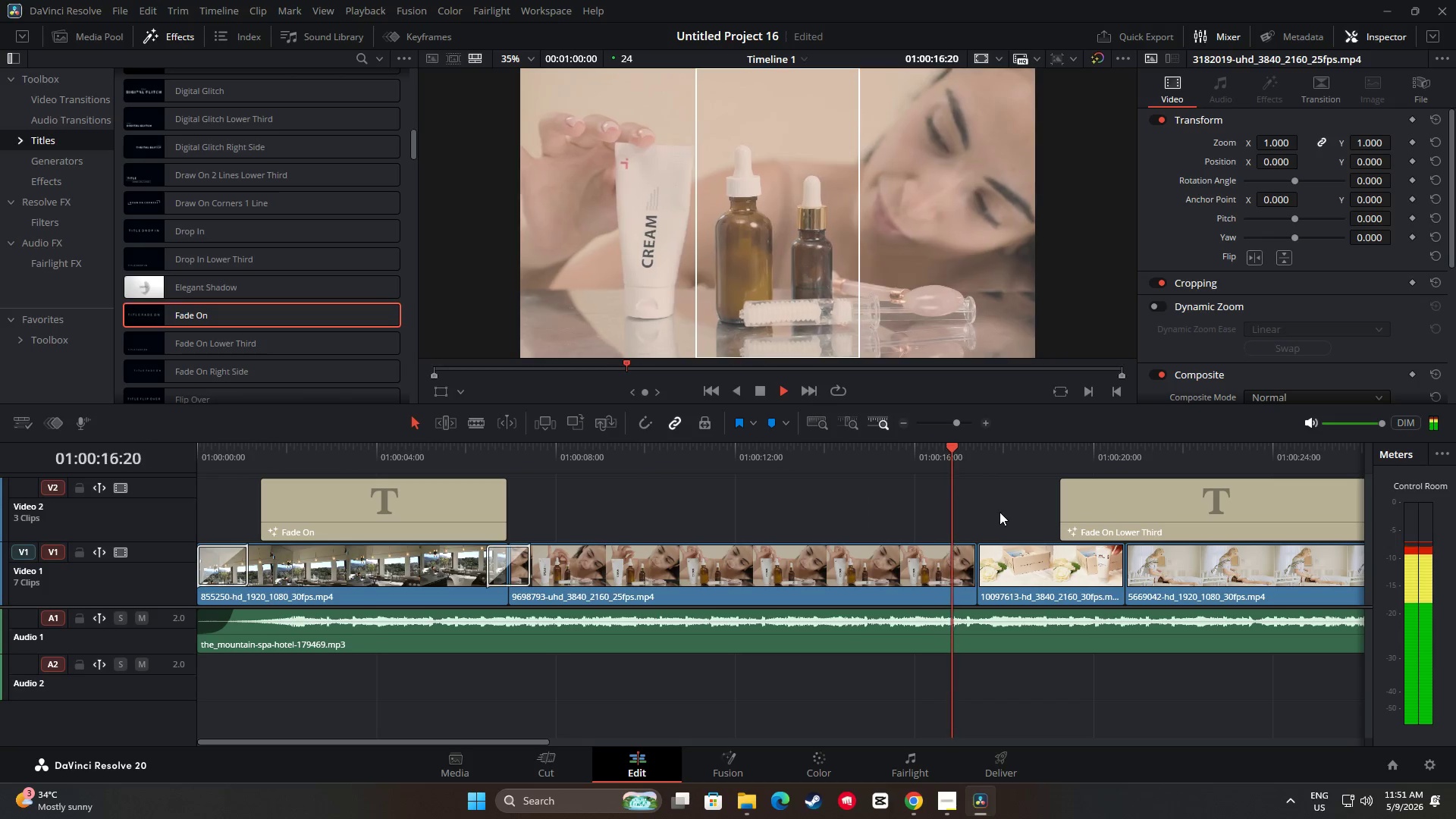 
key(Space)
 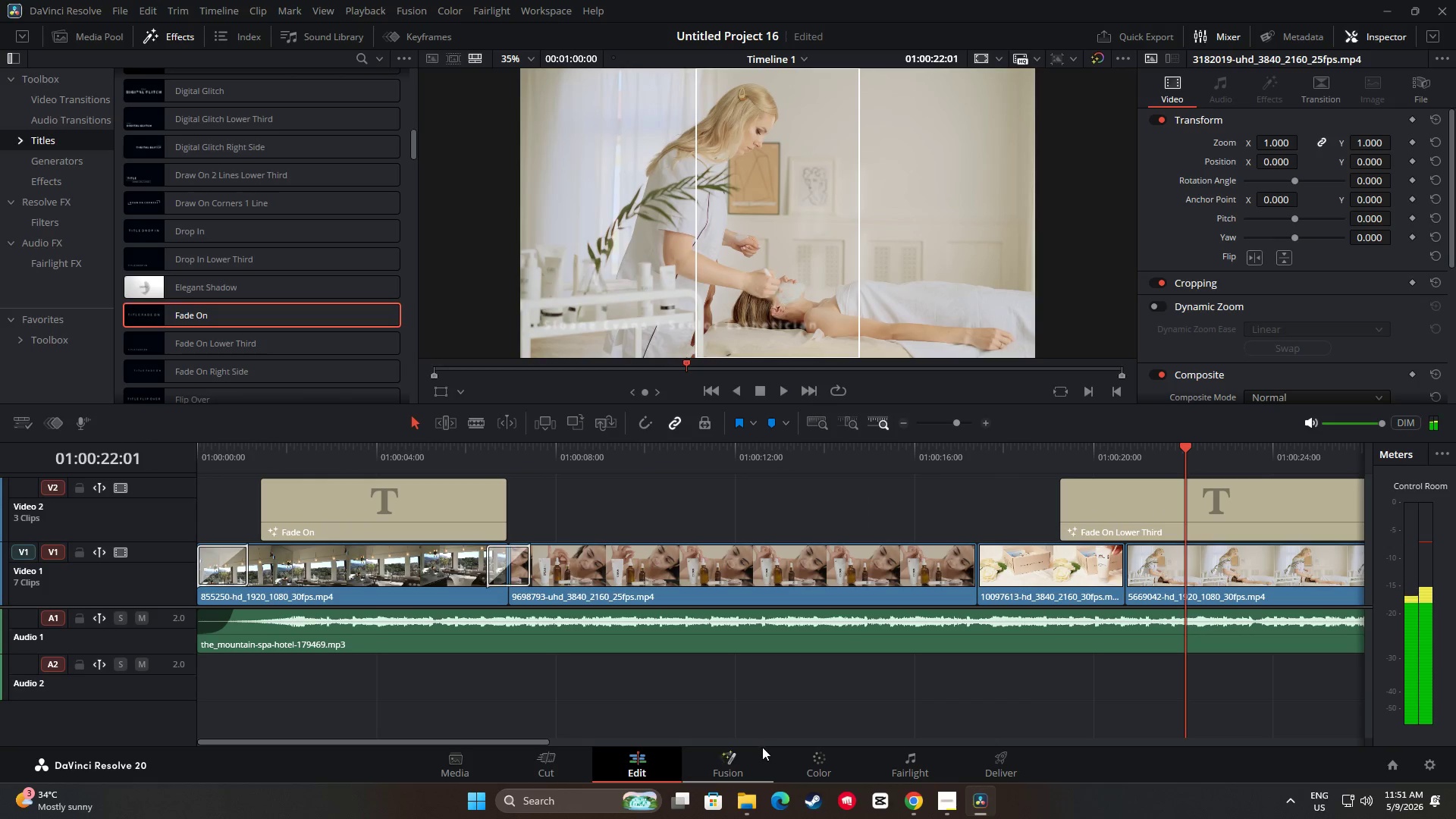 
left_click([821, 763])
 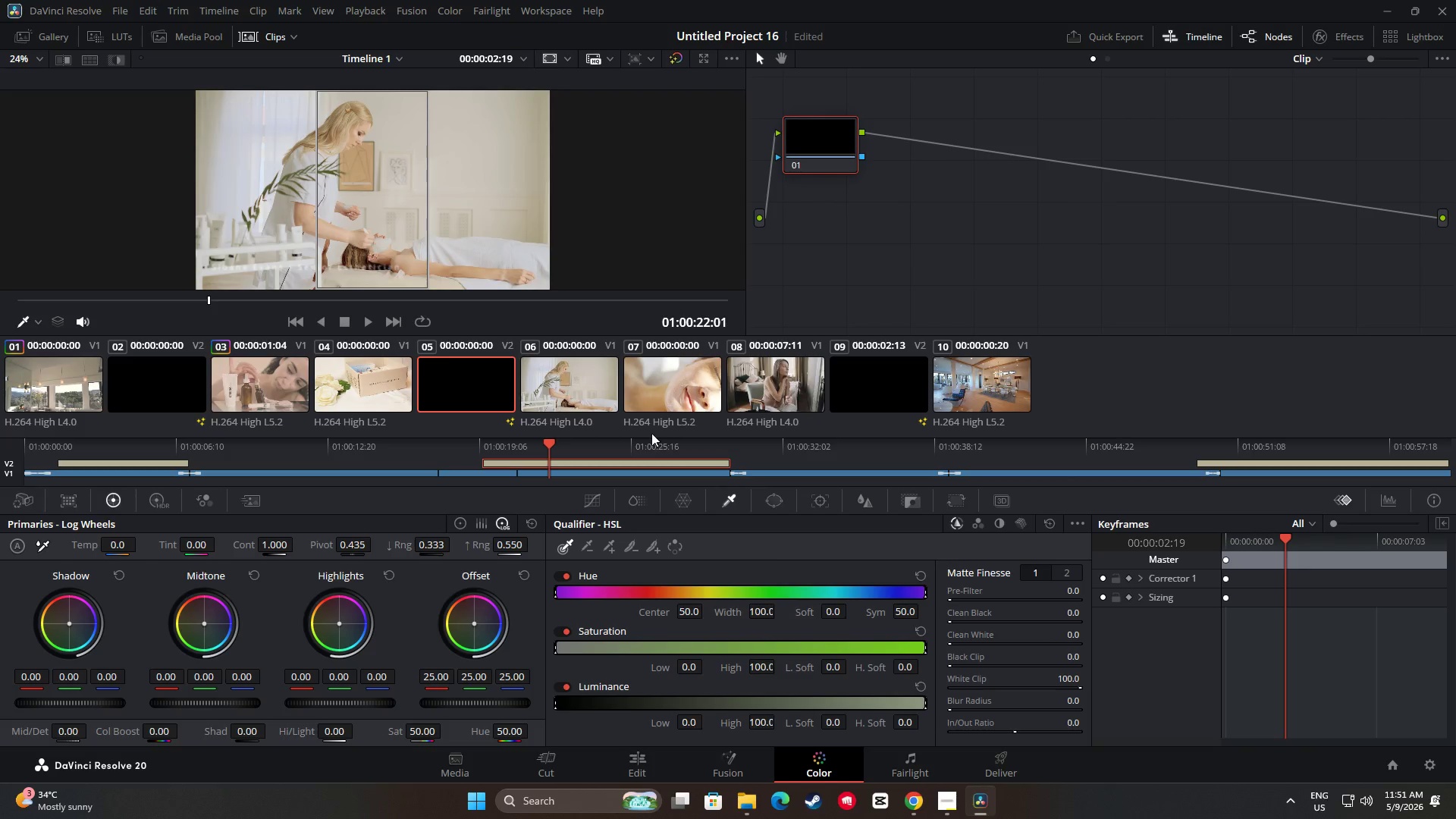 
left_click([567, 397])
 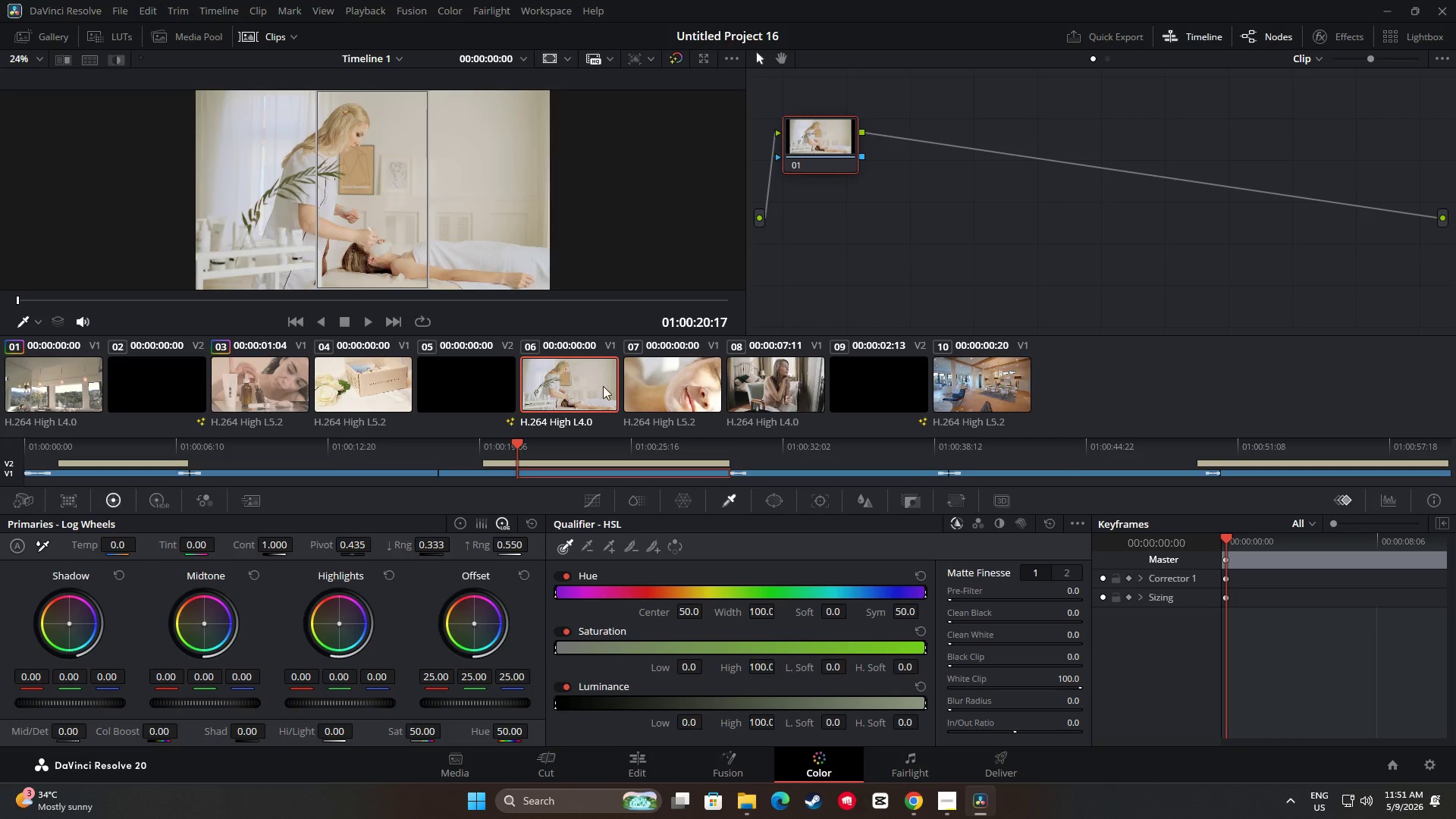 
left_click_drag(start_coordinate=[845, 255], to_coordinate=[856, 250])
 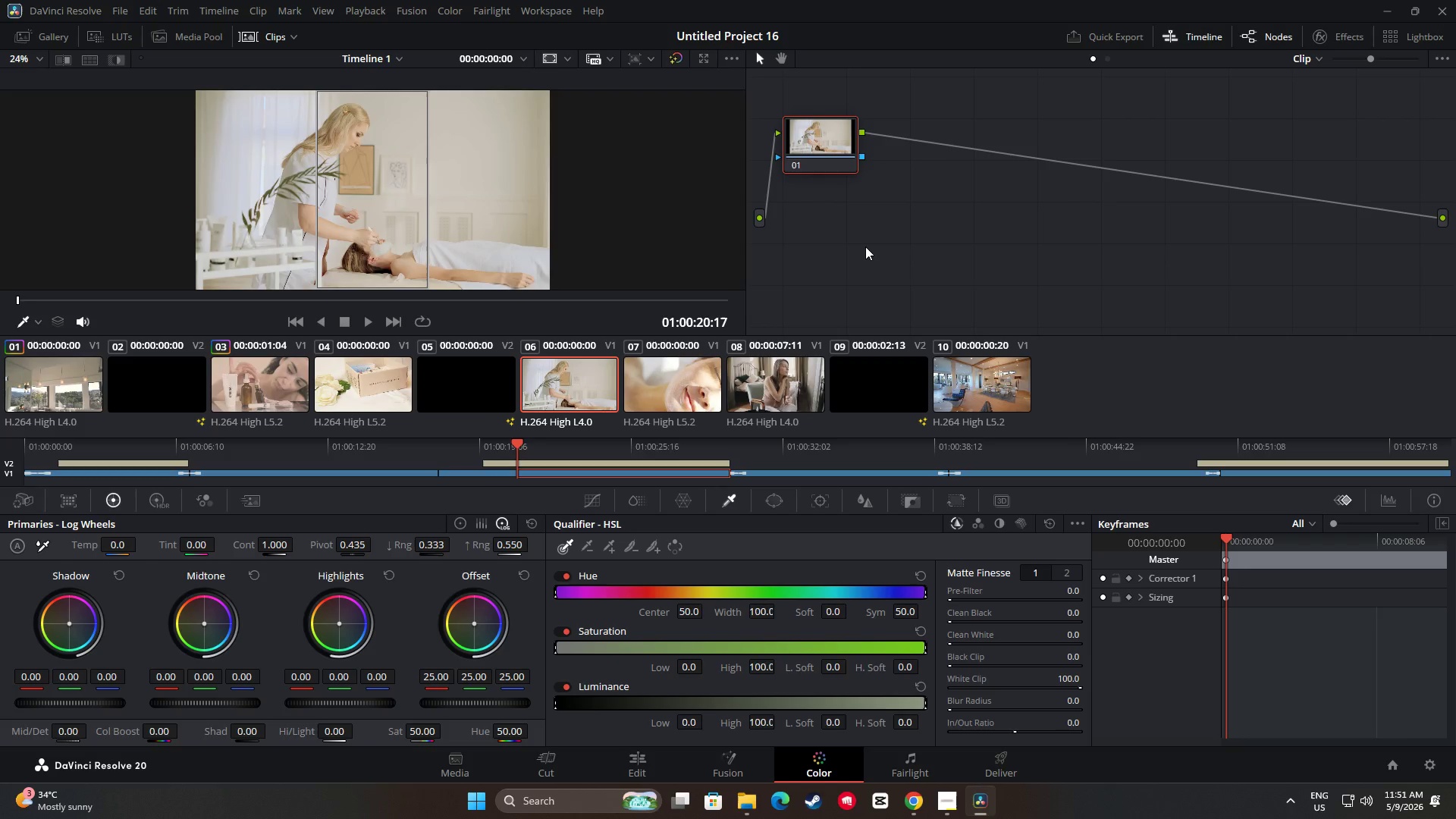 
key(Alt+S)
 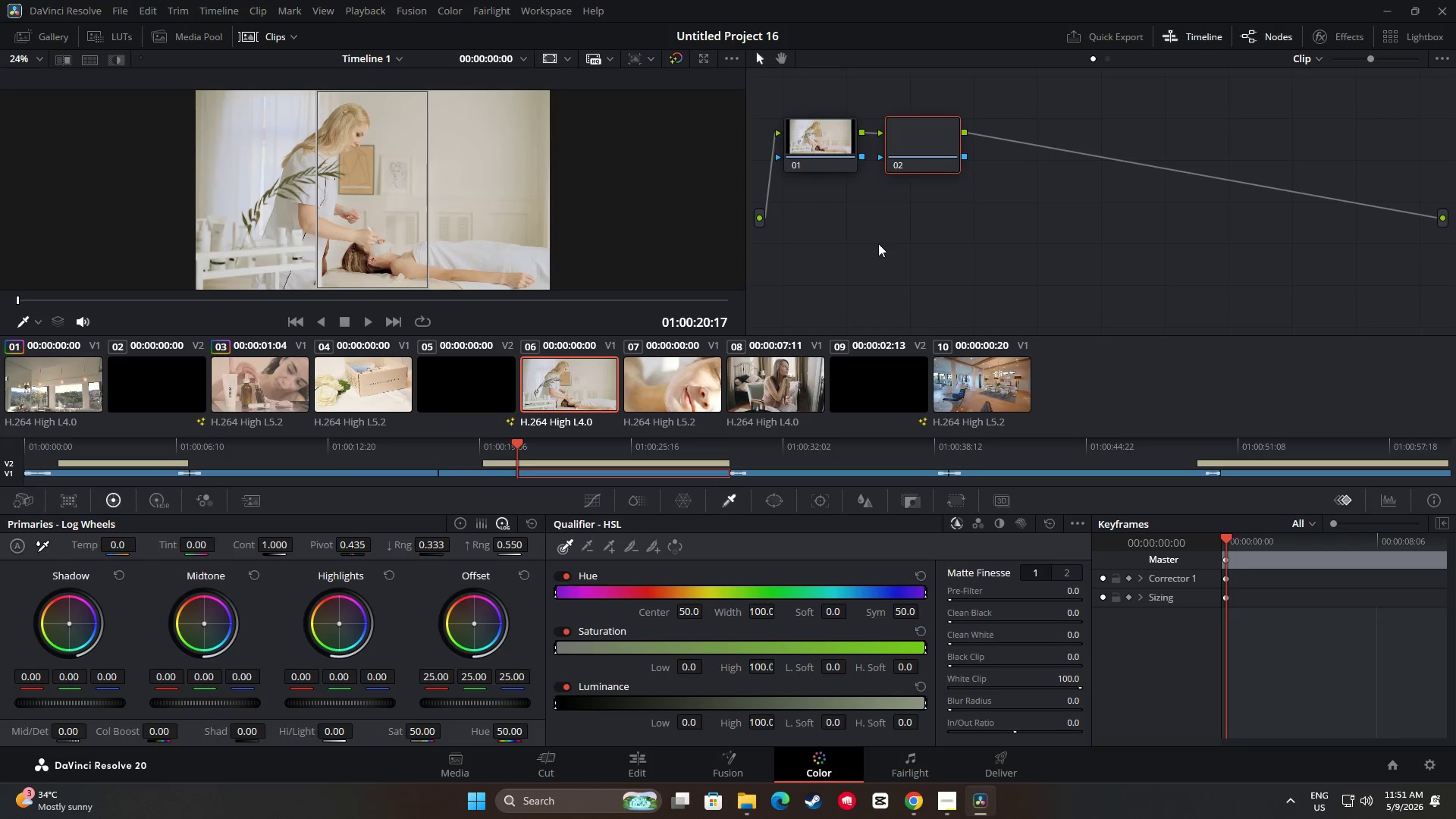 
key(Alt+S)
 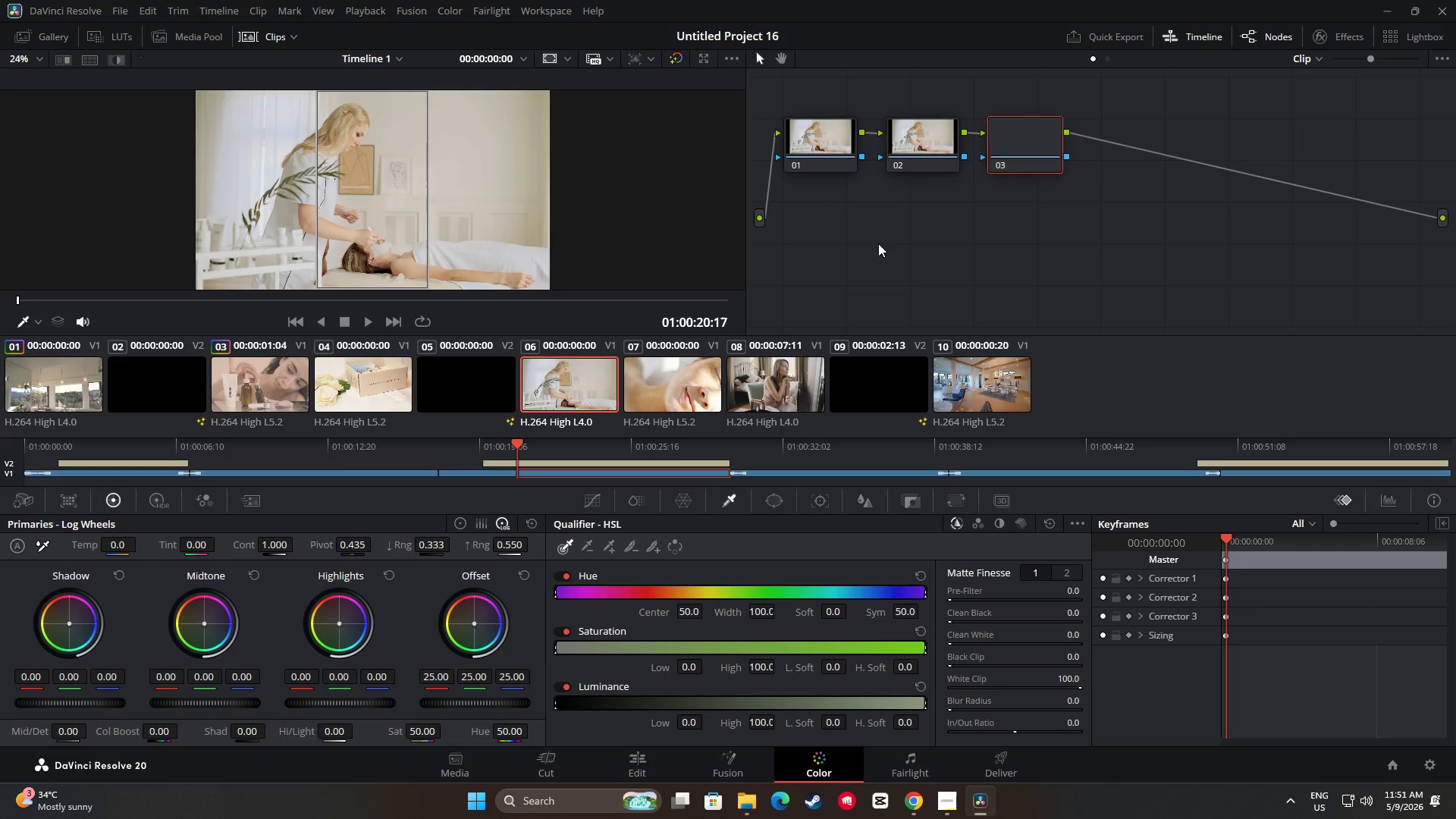 
key(Alt+S)
 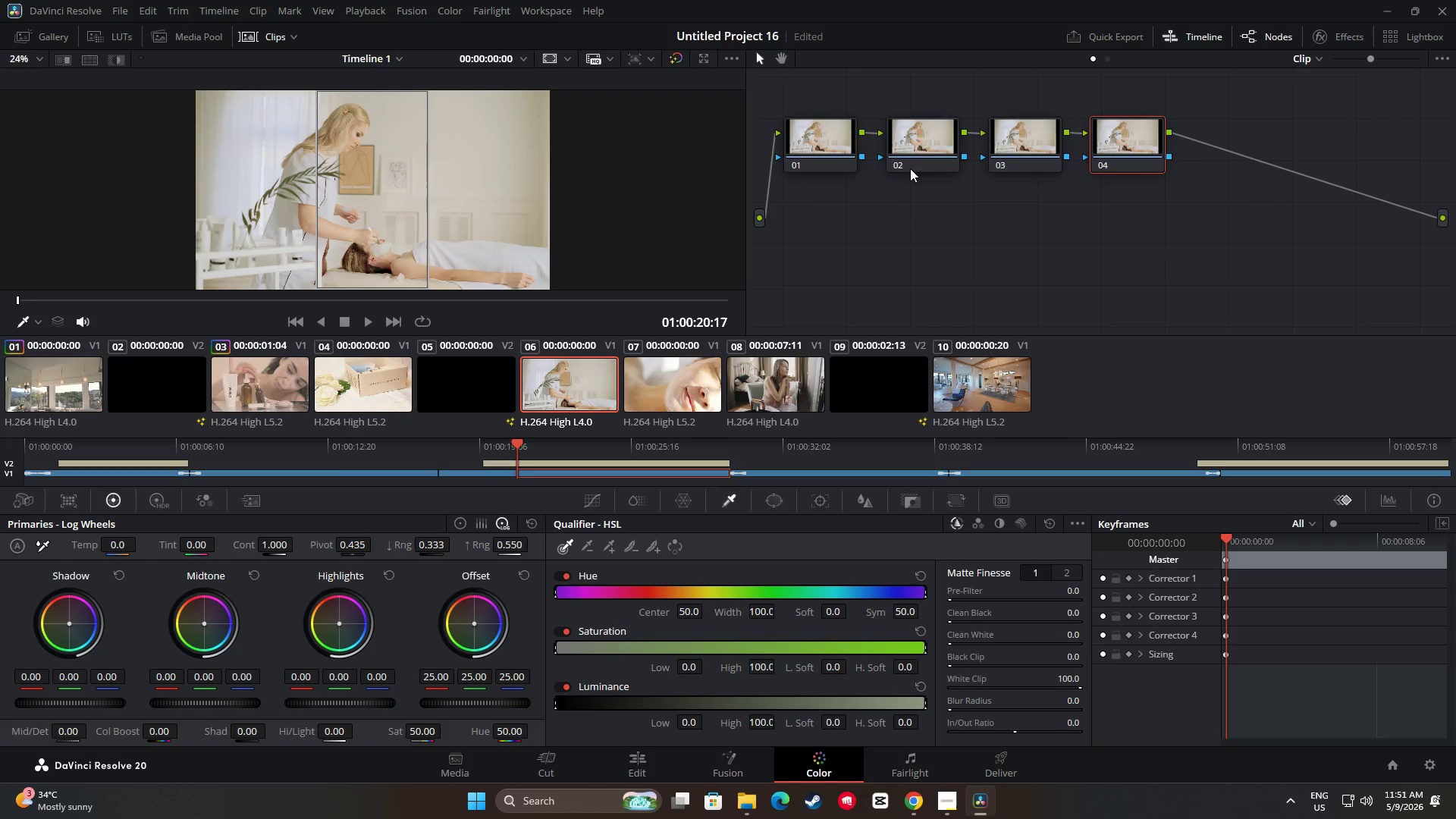 
left_click_drag(start_coordinate=[918, 132], to_coordinate=[905, 152])
 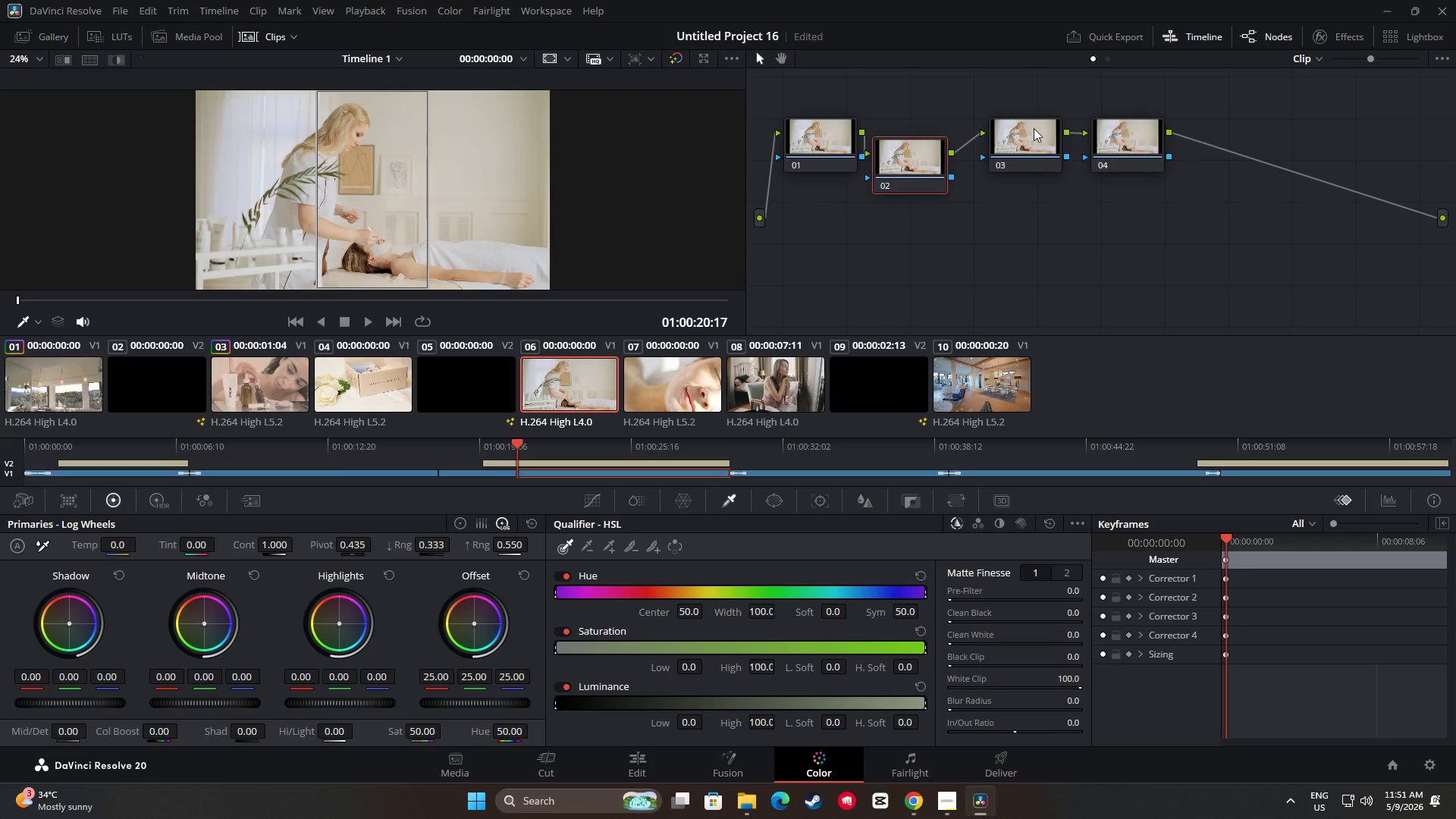 
left_click_drag(start_coordinate=[1034, 128], to_coordinate=[1008, 169])
 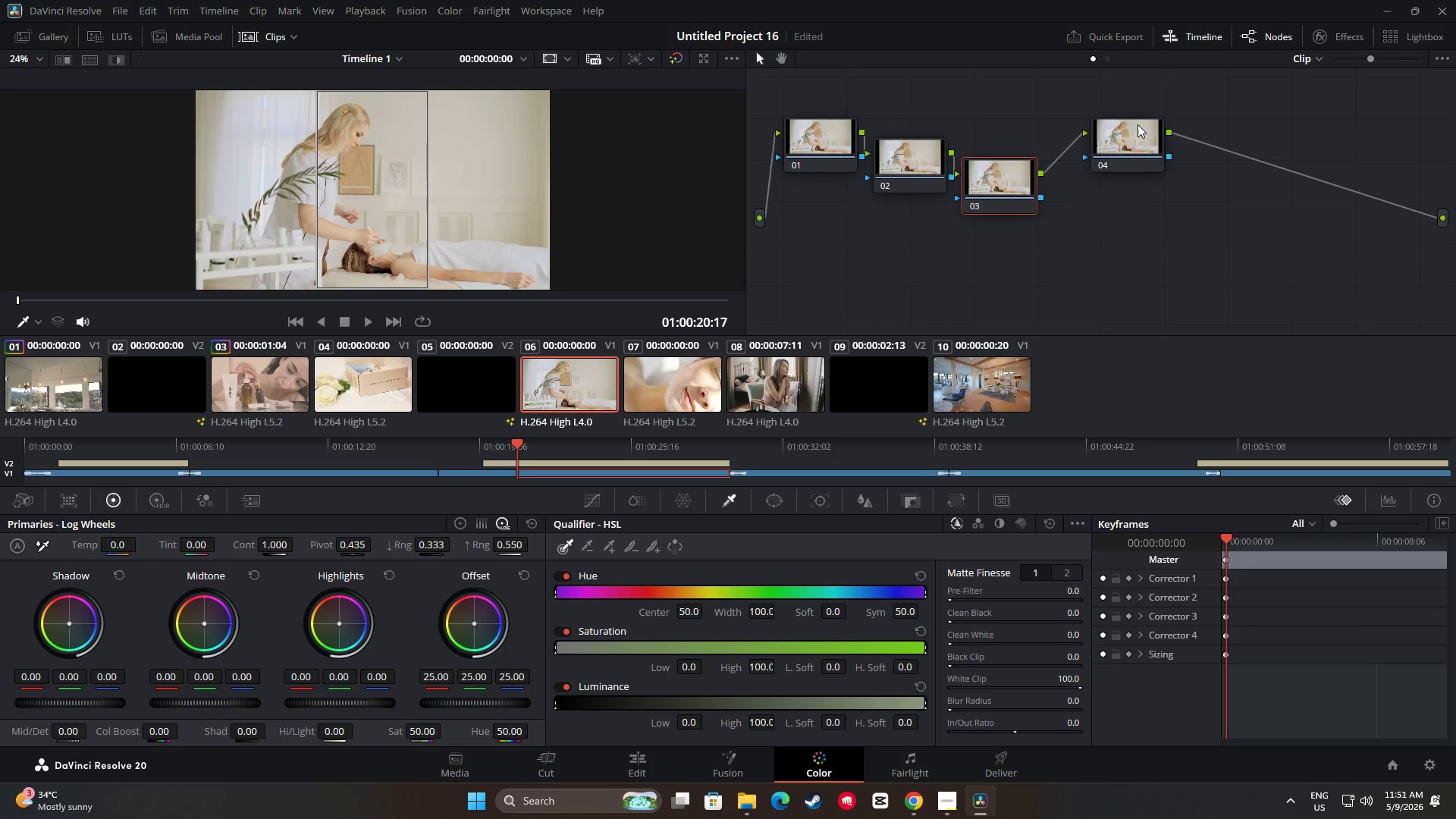 
left_click_drag(start_coordinate=[1138, 124], to_coordinate=[1099, 186])
 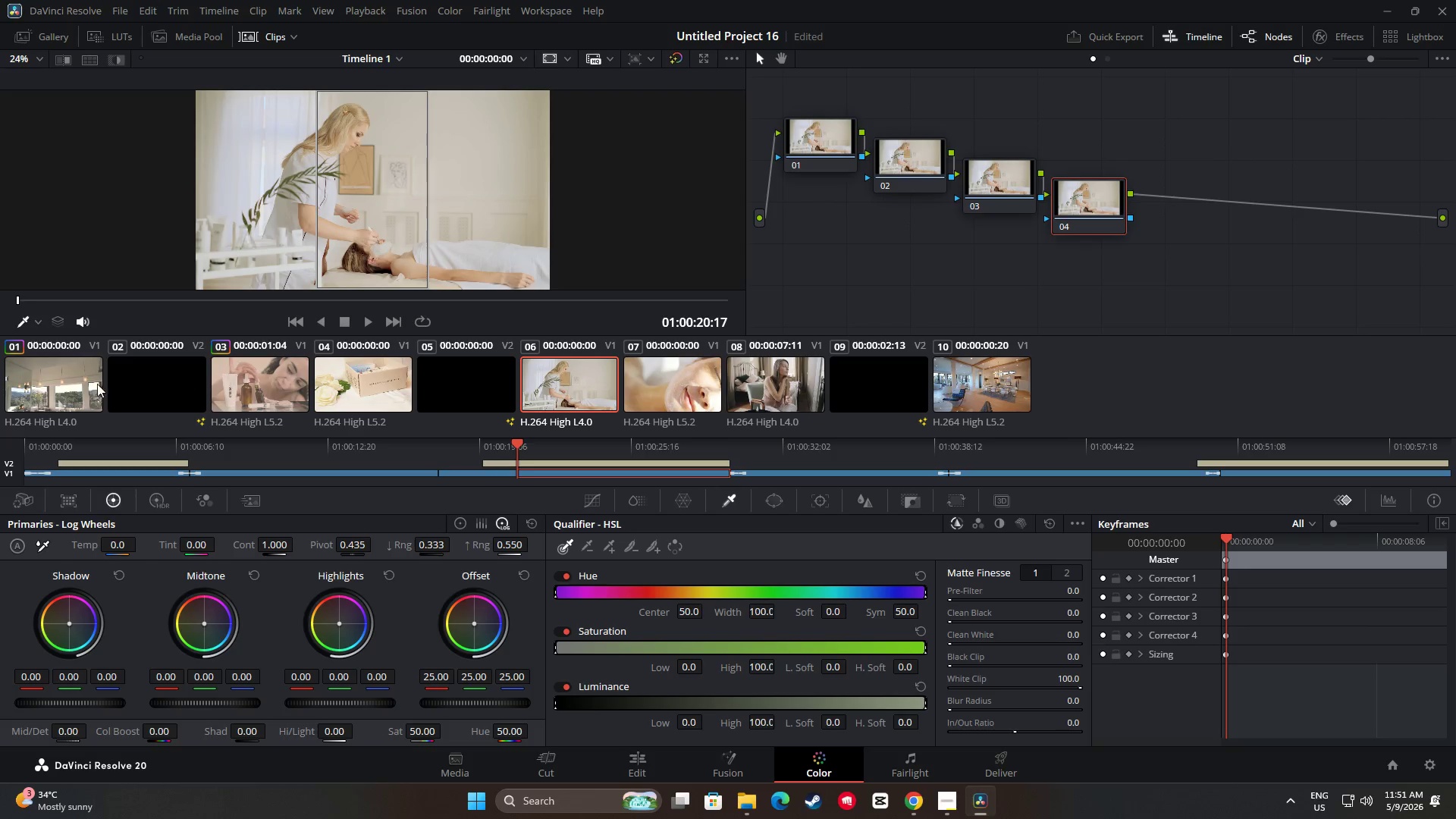 
left_click([67, 381])
 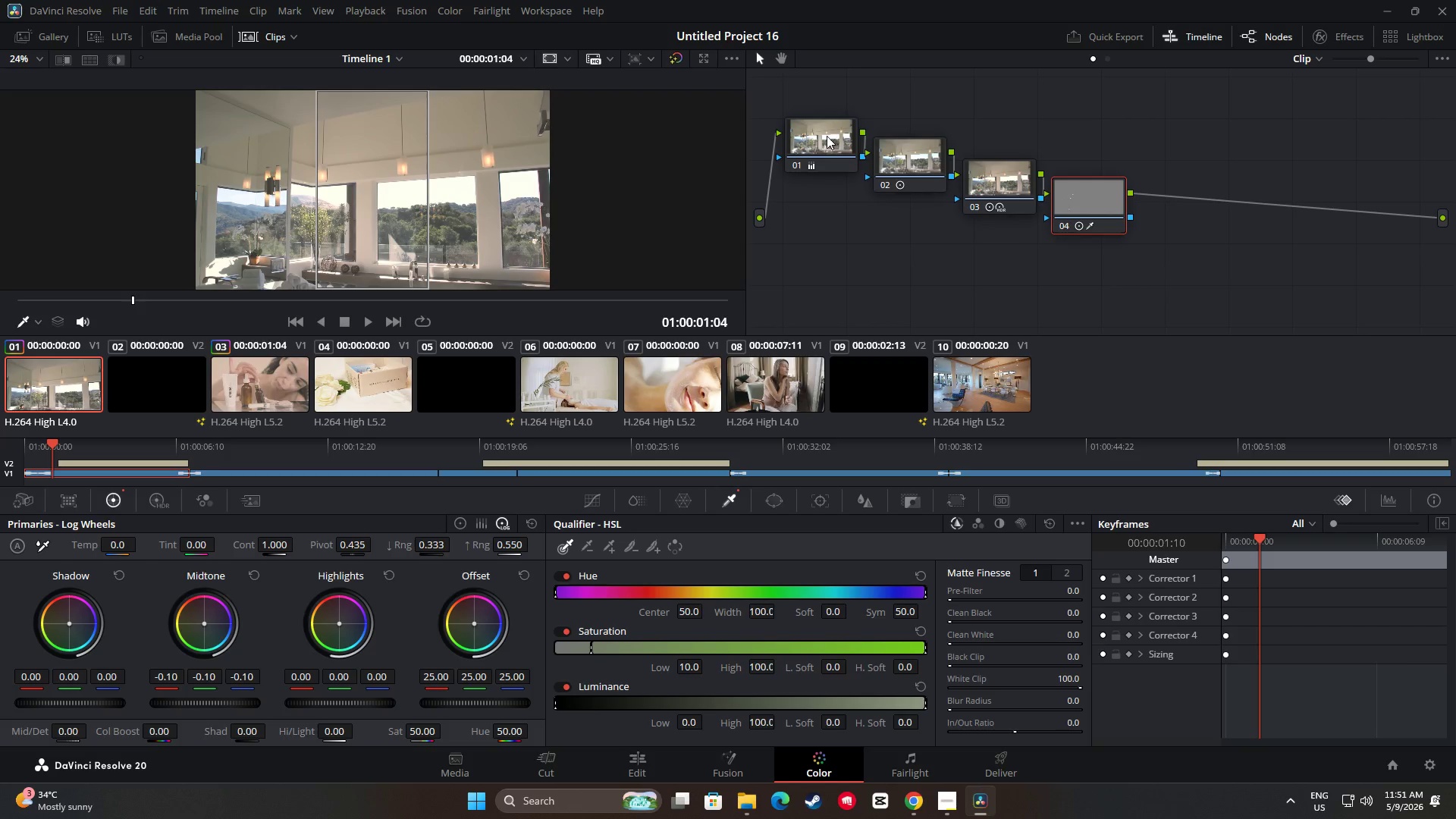 
left_click([827, 136])
 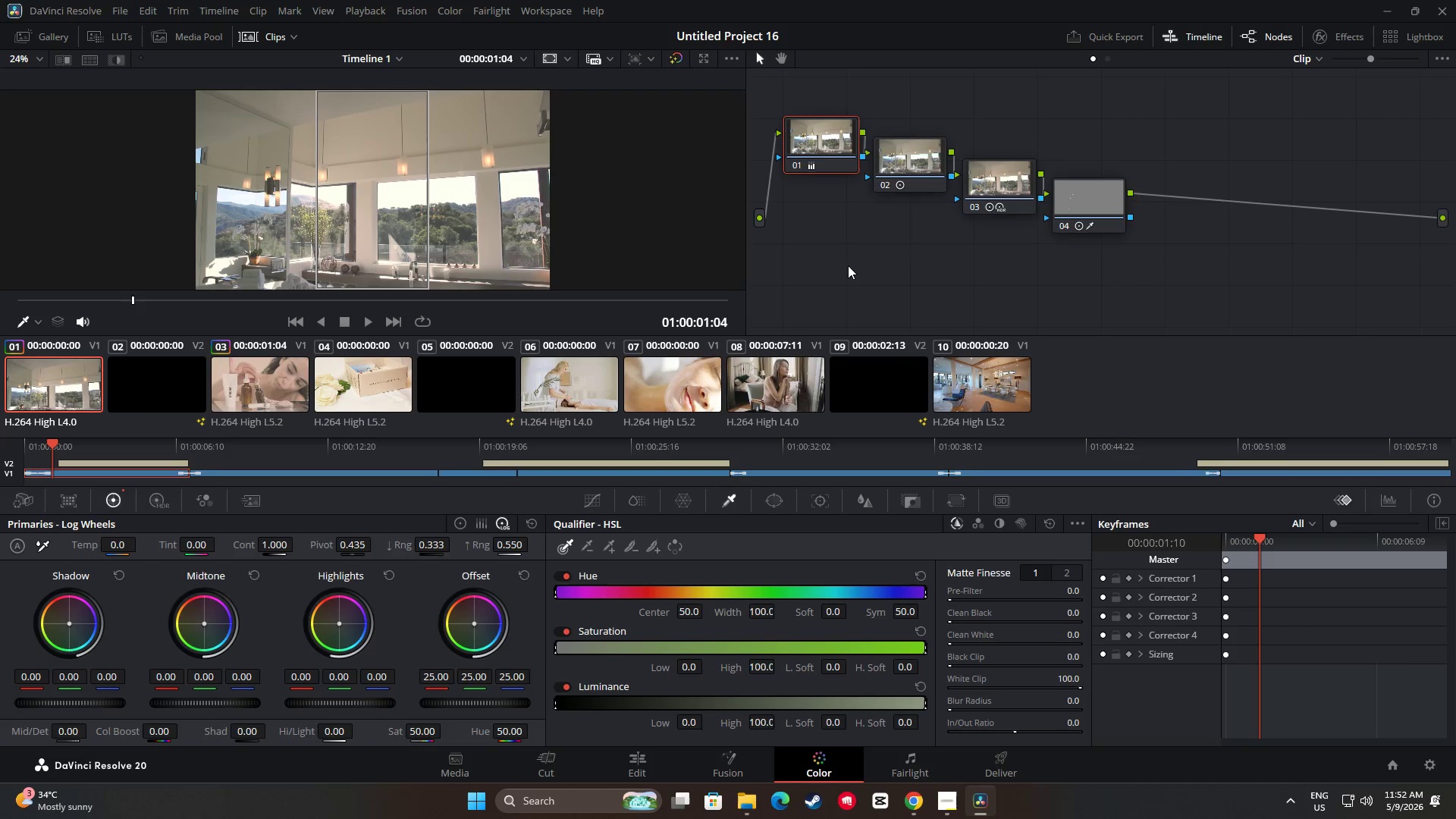 
key(Control+C)
 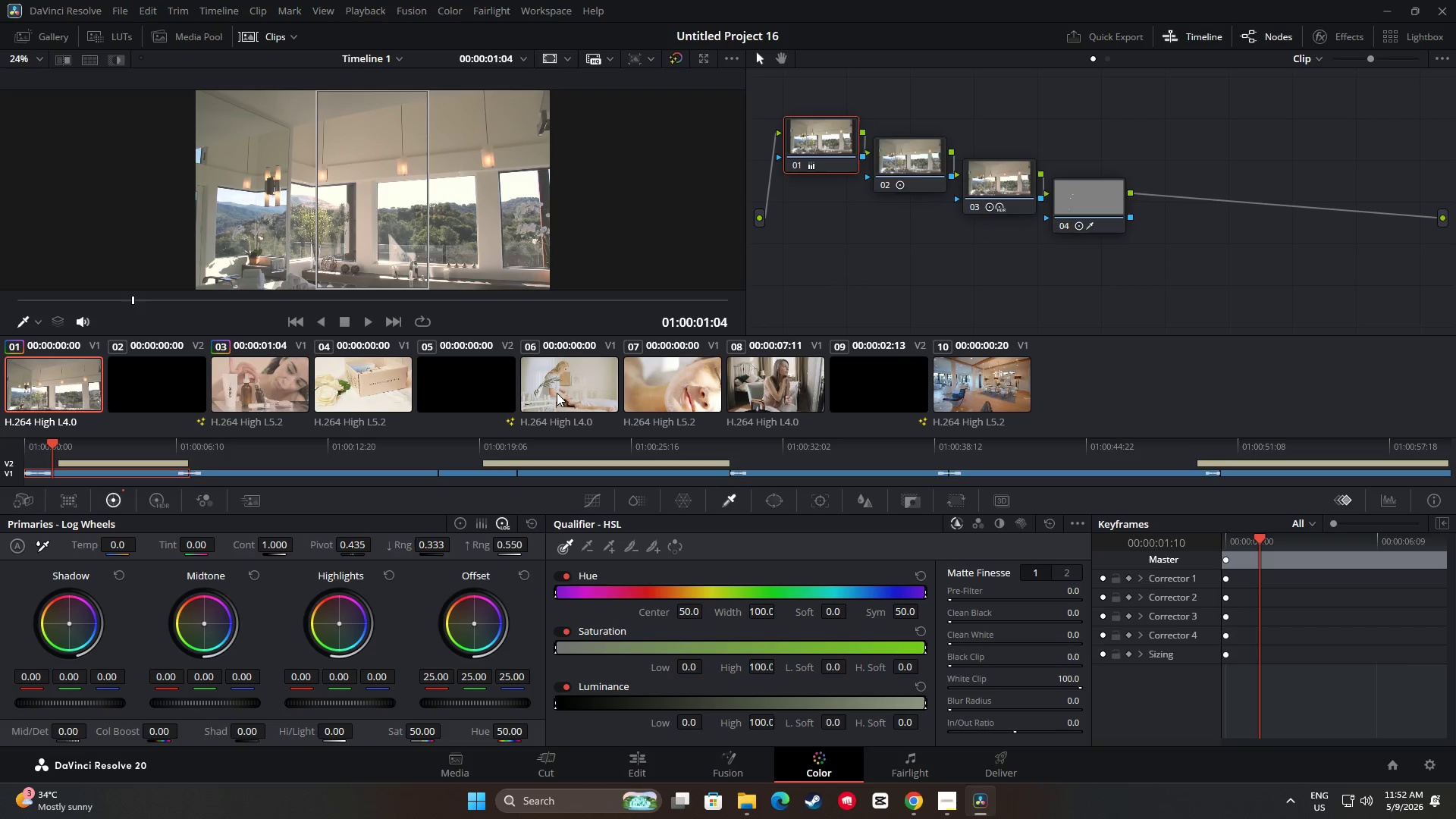 
left_click([557, 393])
 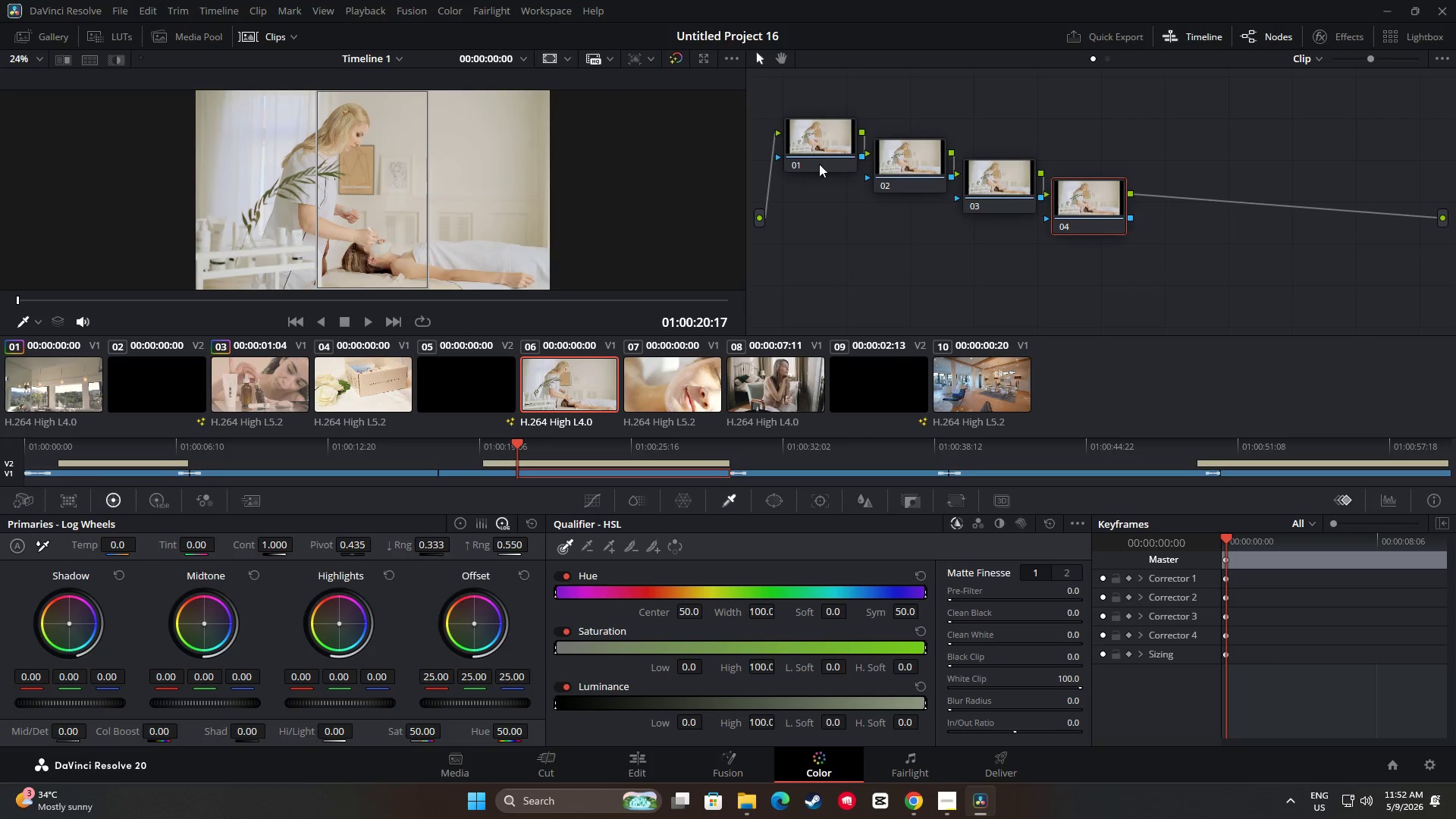 
left_click([823, 149])
 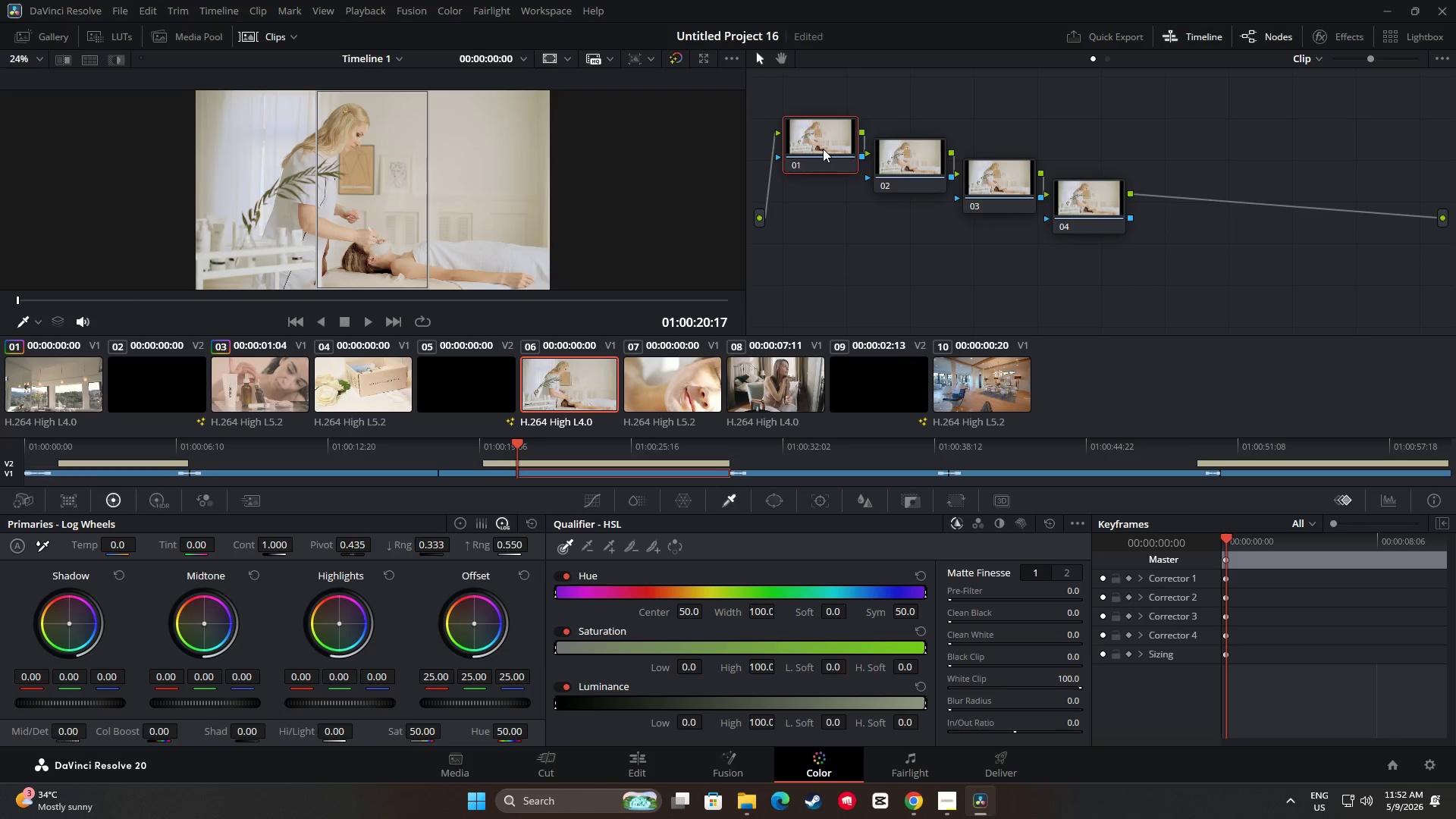 
key(Control+V)
 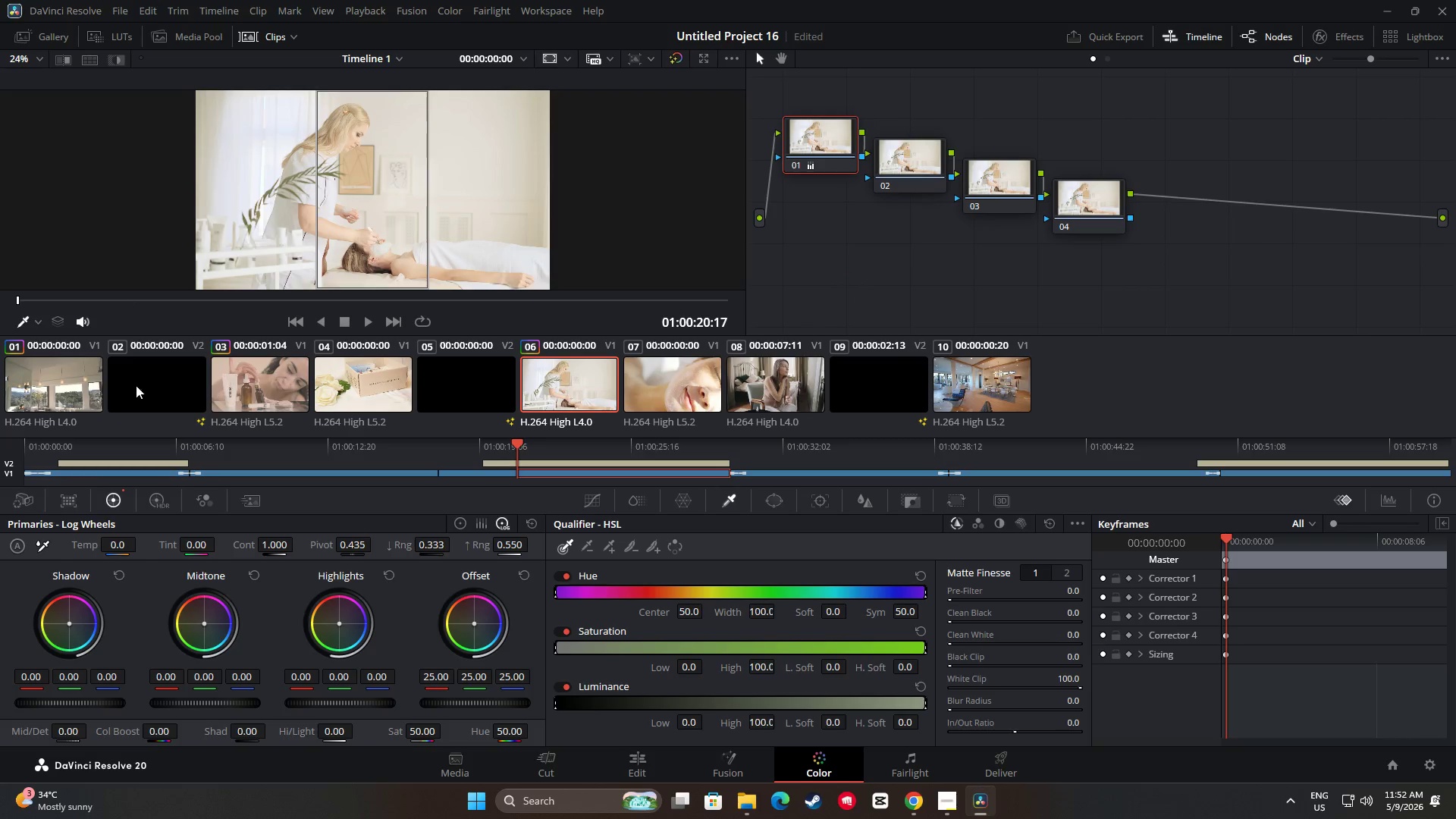 
left_click([69, 381])
 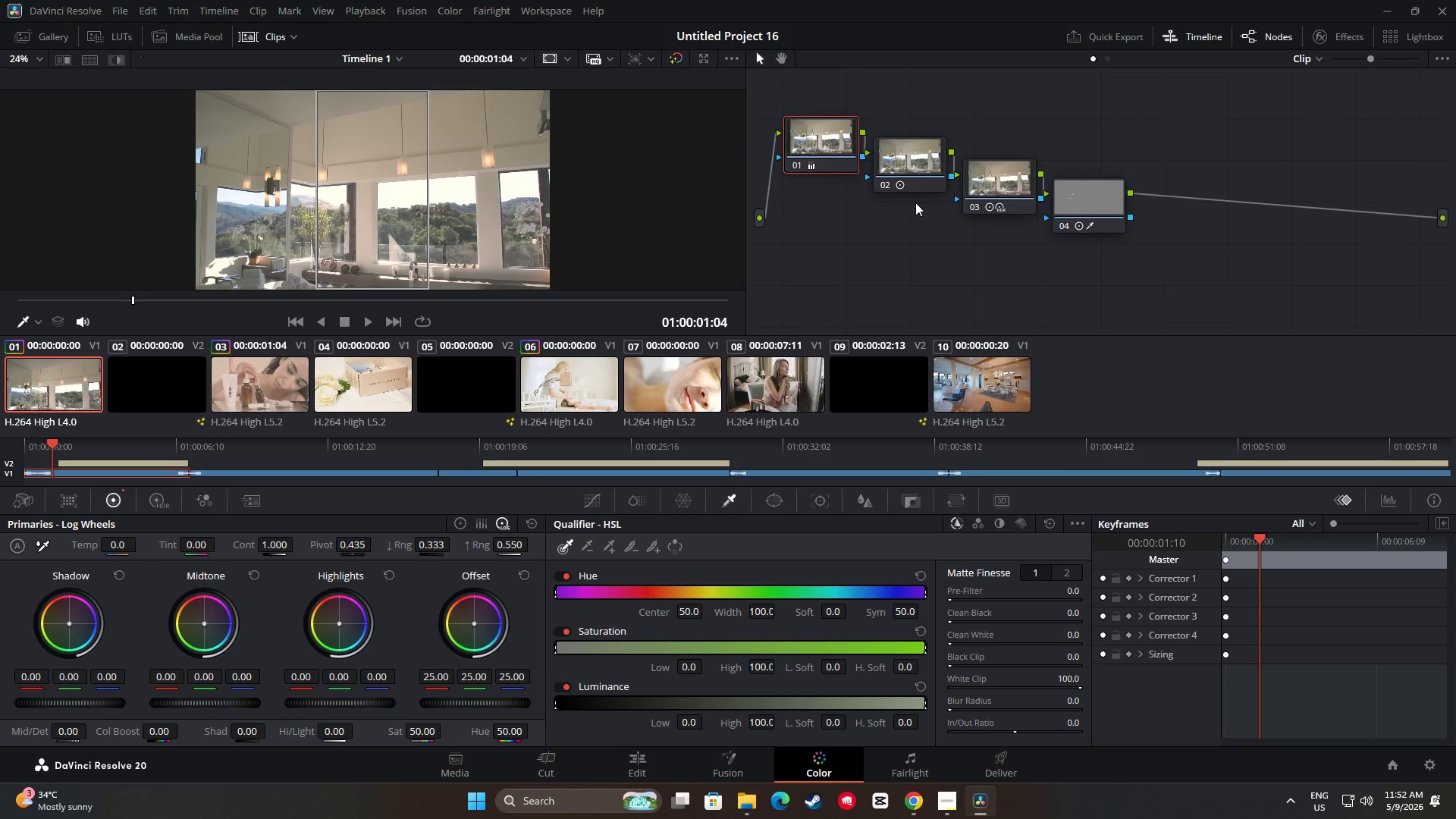 
left_click([908, 159])
 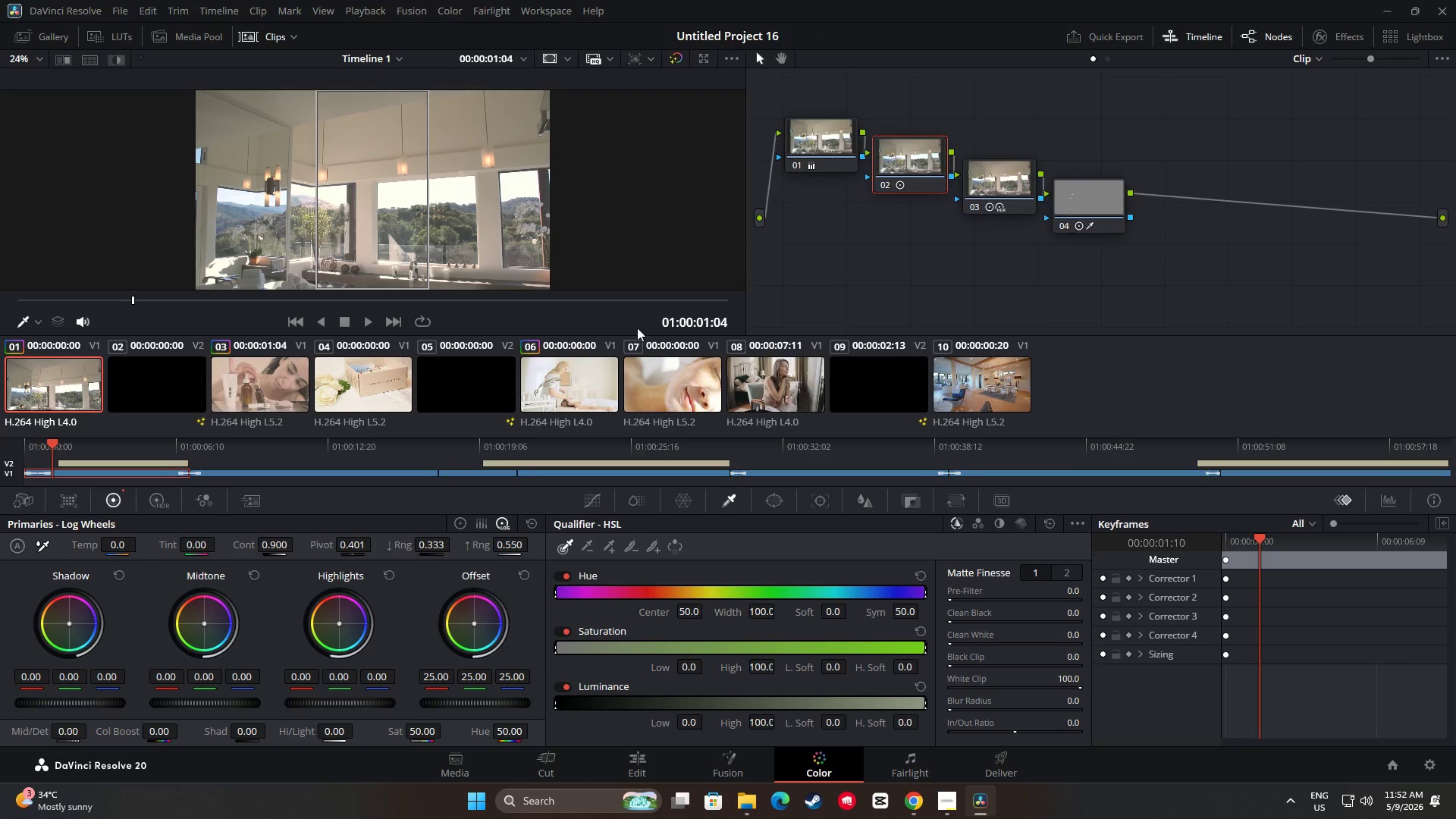 
left_click([577, 375])
 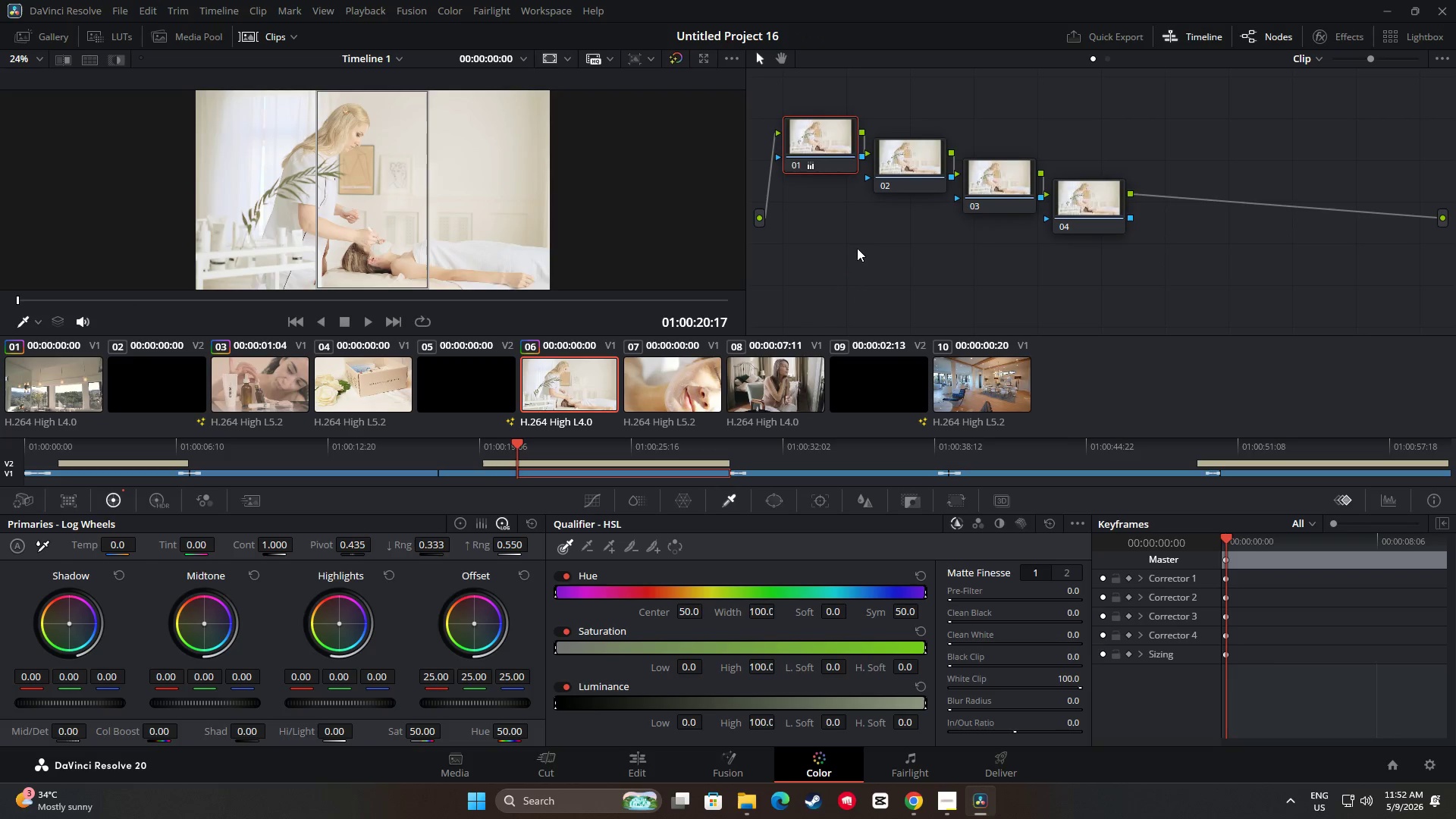 
key(Control+Z)
 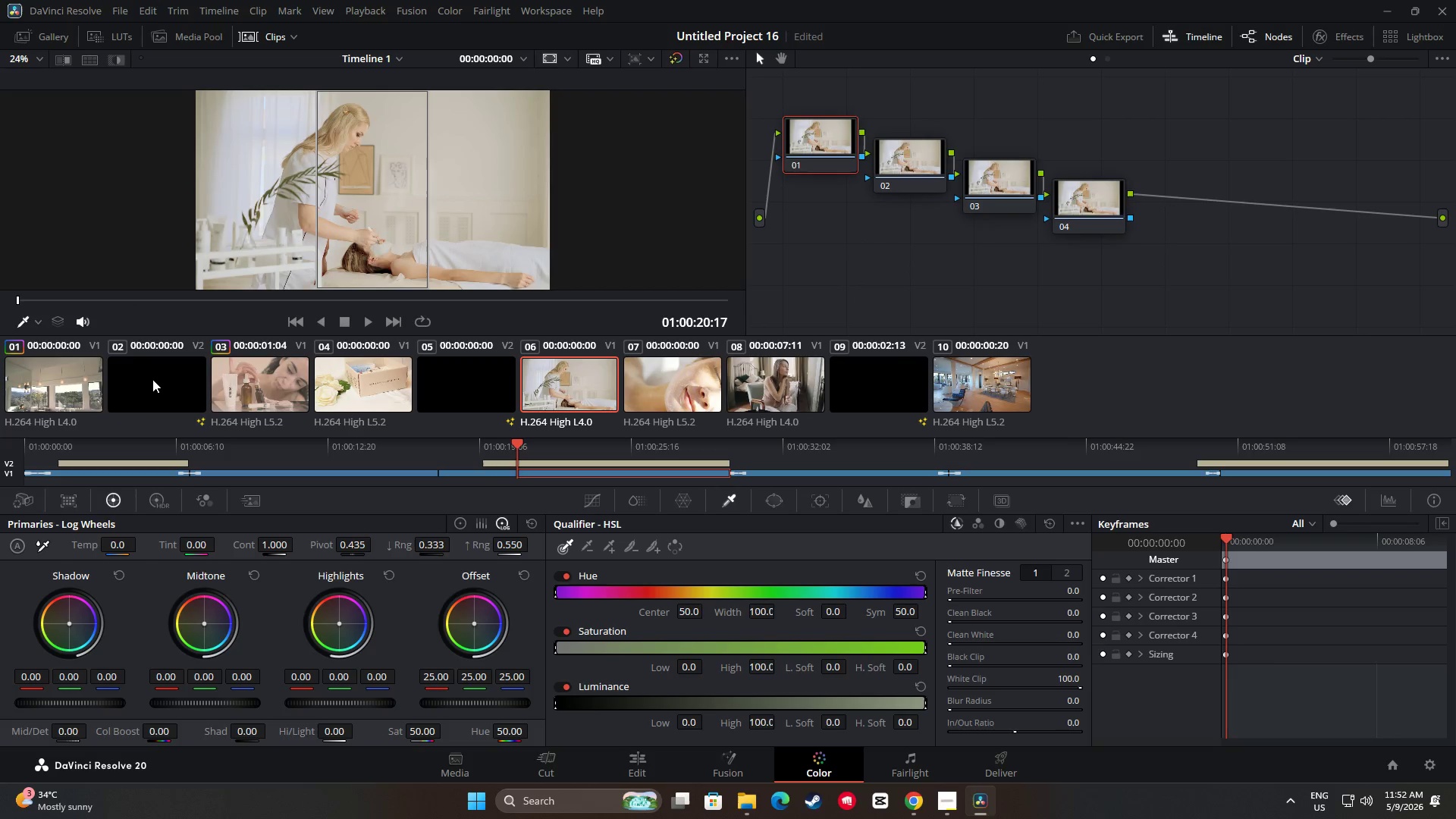 
left_click([69, 381])
 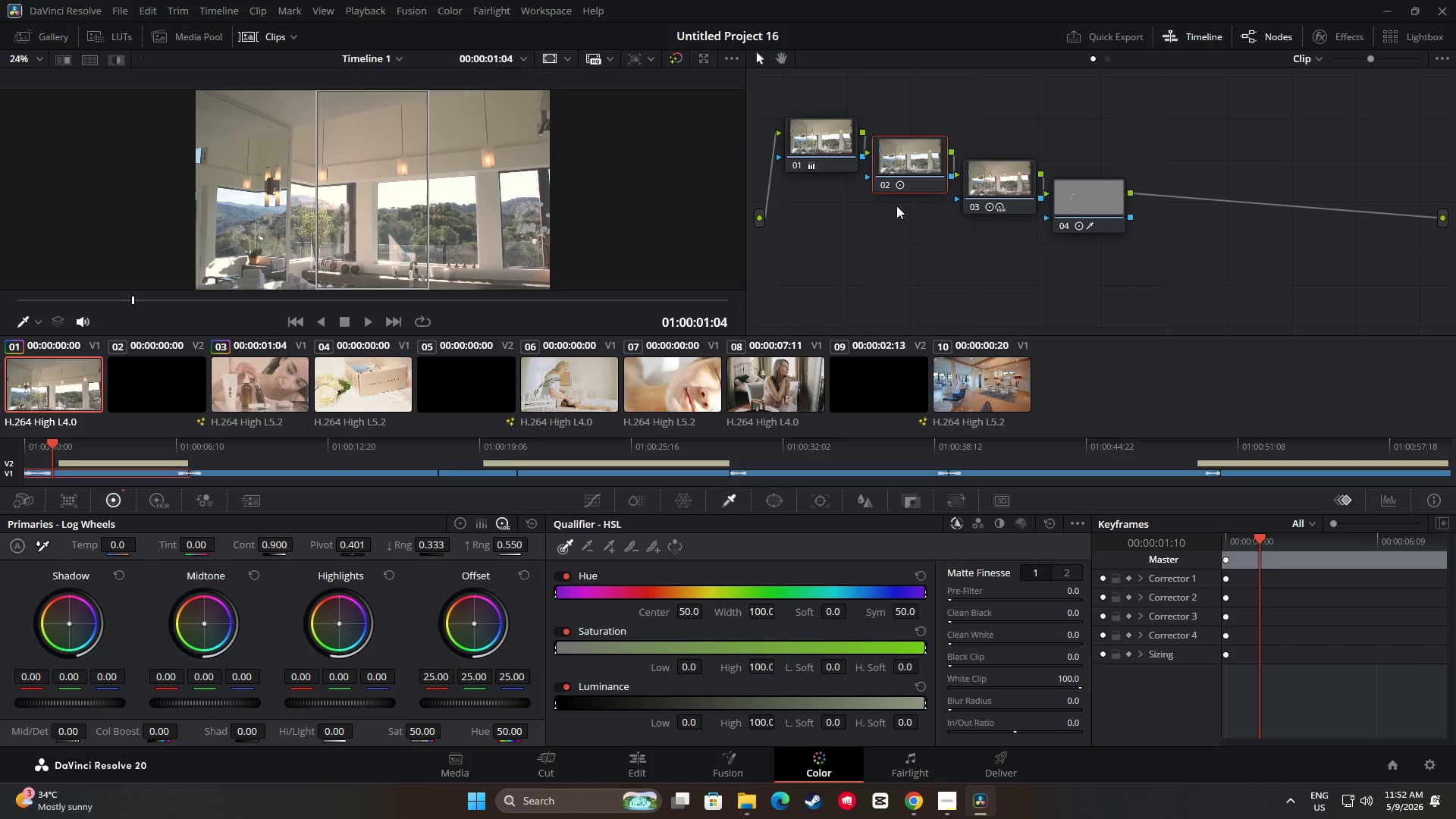 
left_click([902, 191])
 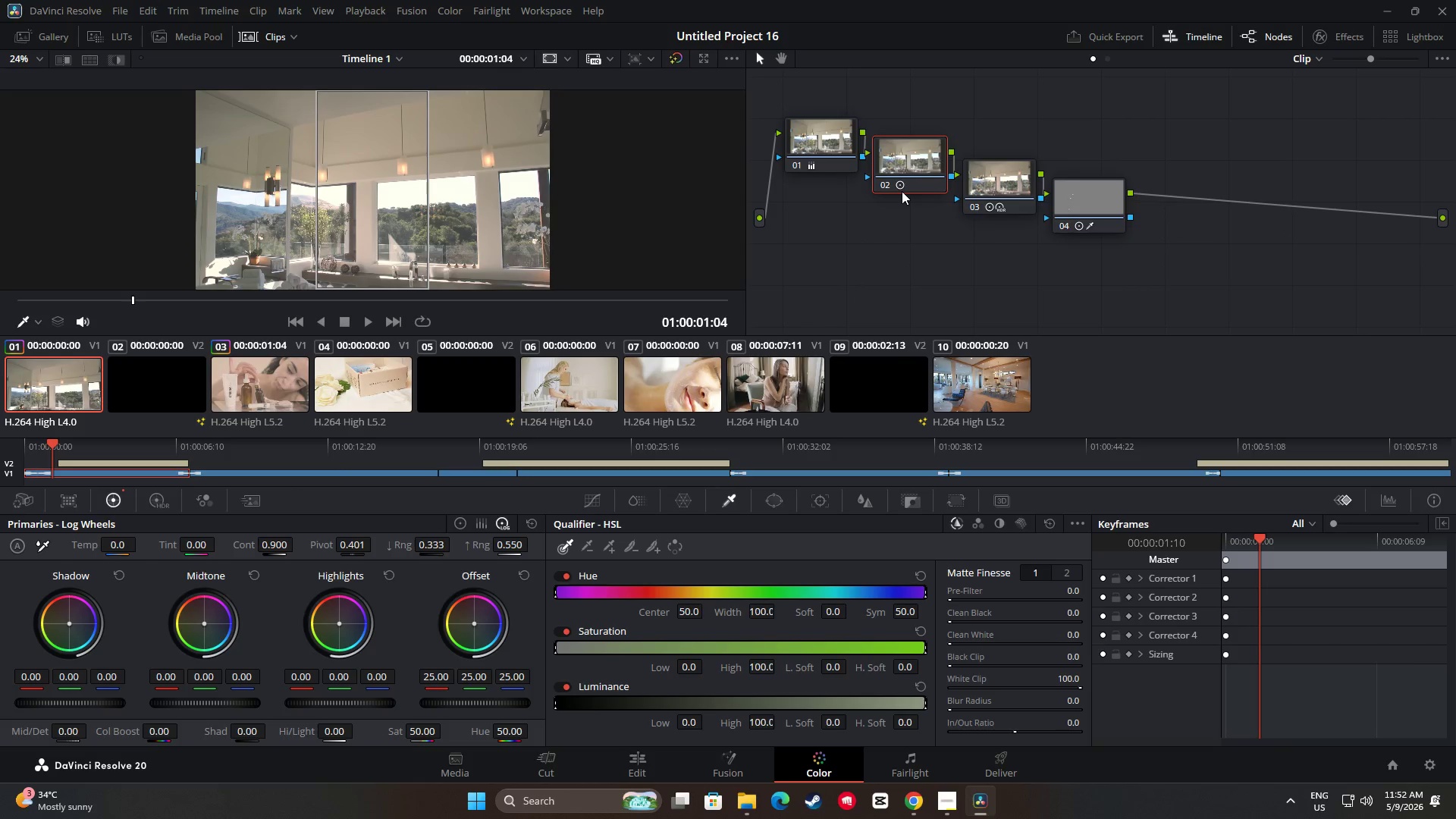 
key(Control+ControlLeft)
 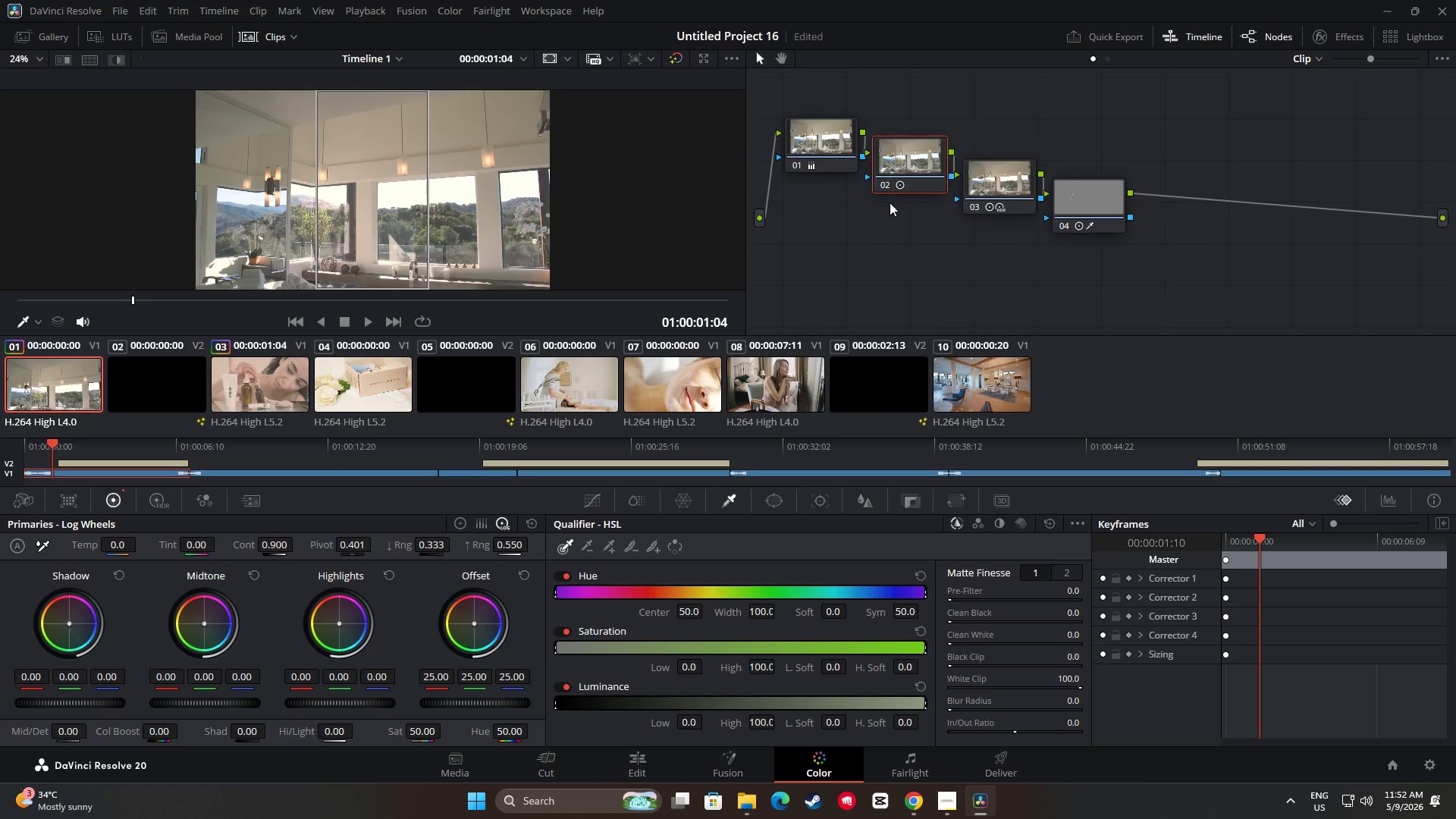 
key(Control+C)
 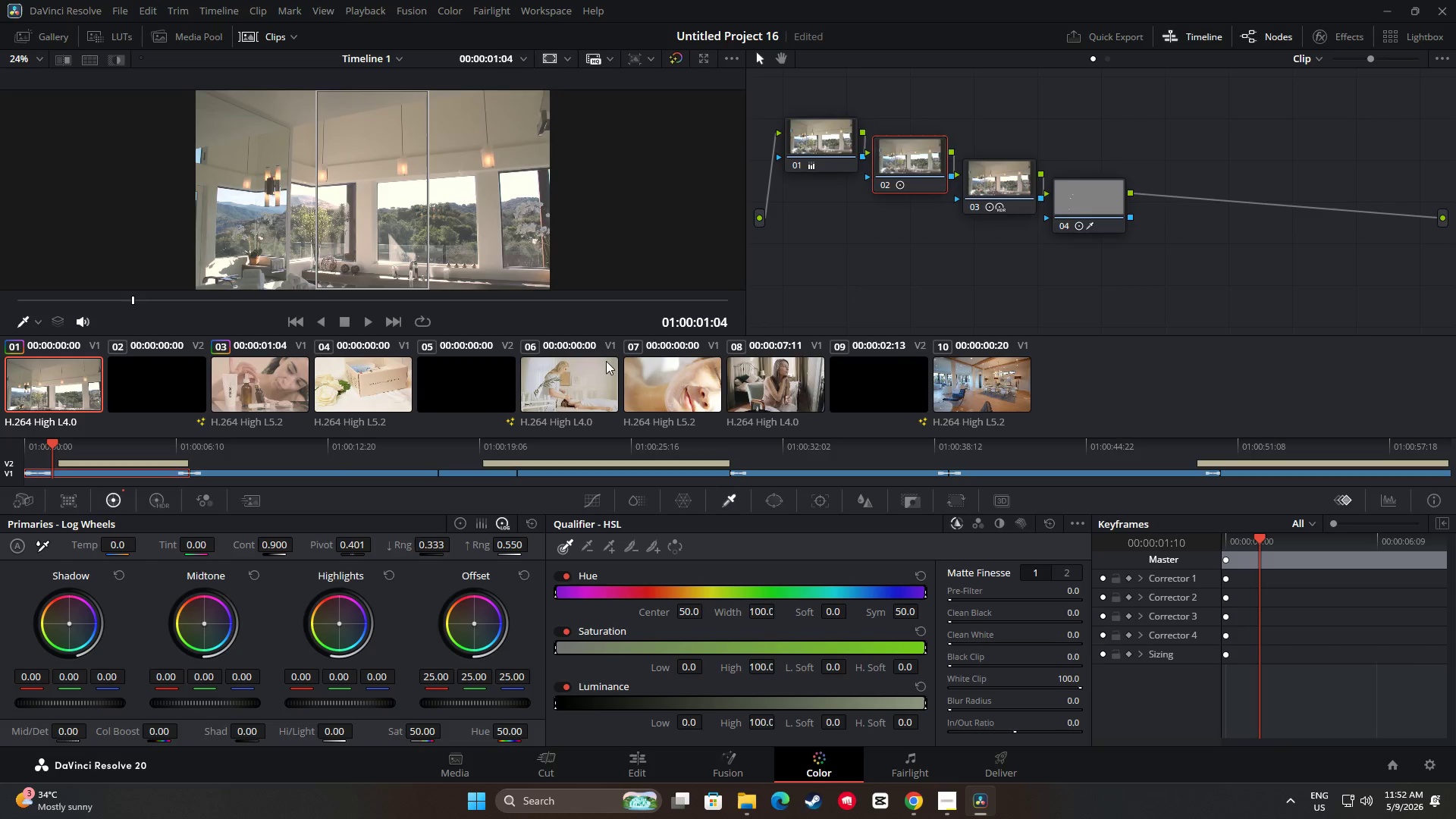 
left_click([604, 363])
 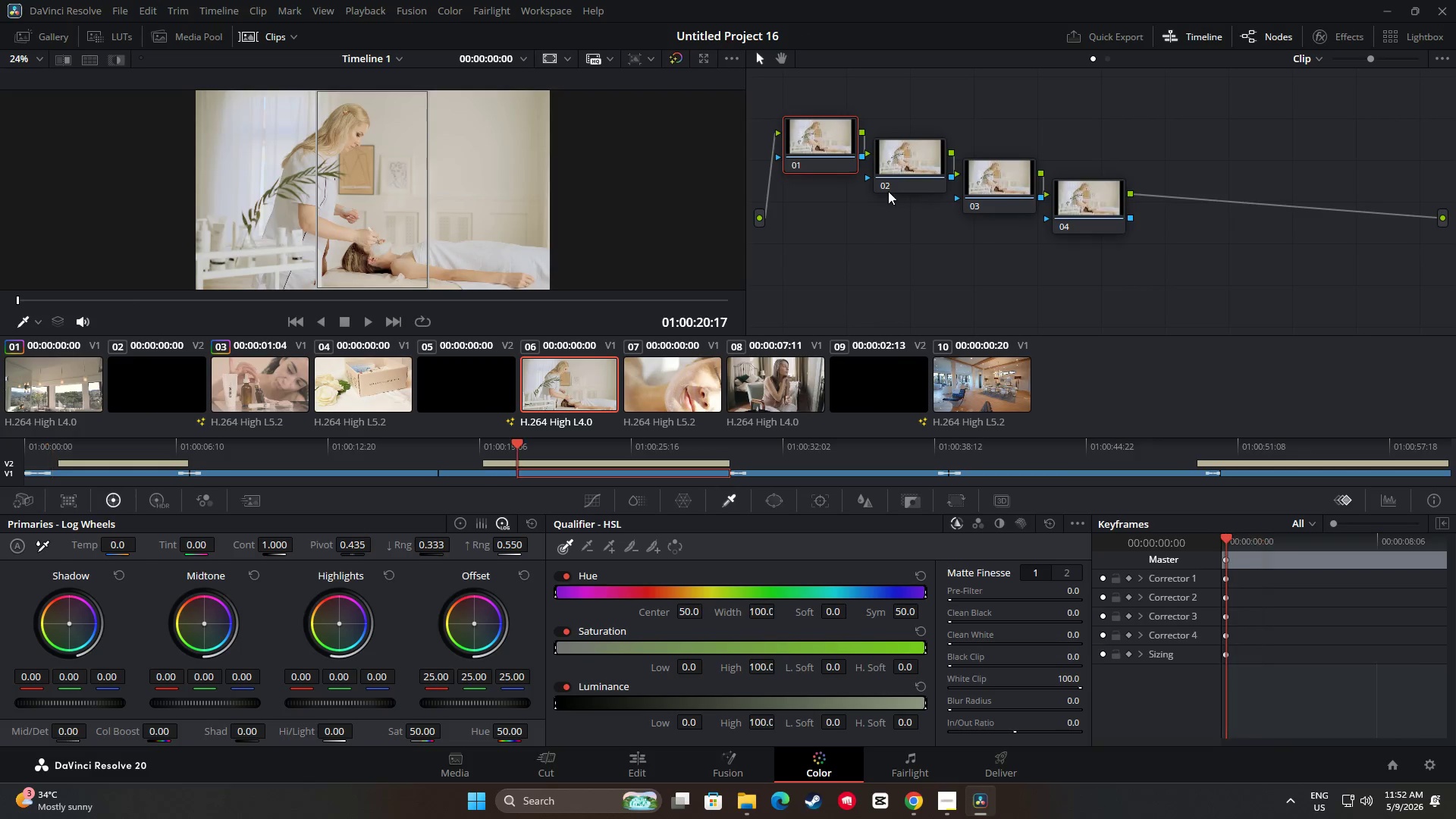 
left_click([936, 153])
 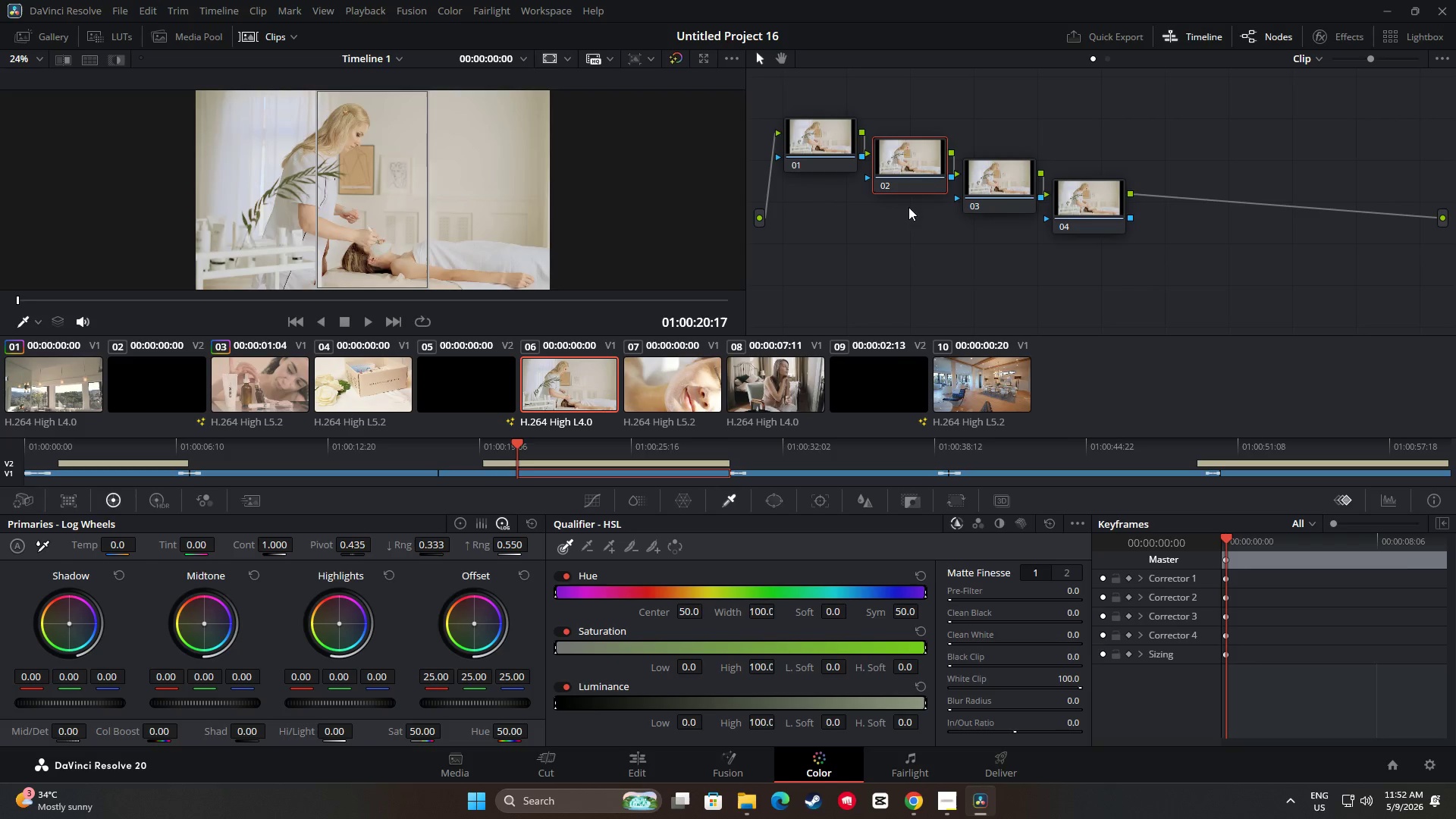 
key(Control+ControlLeft)
 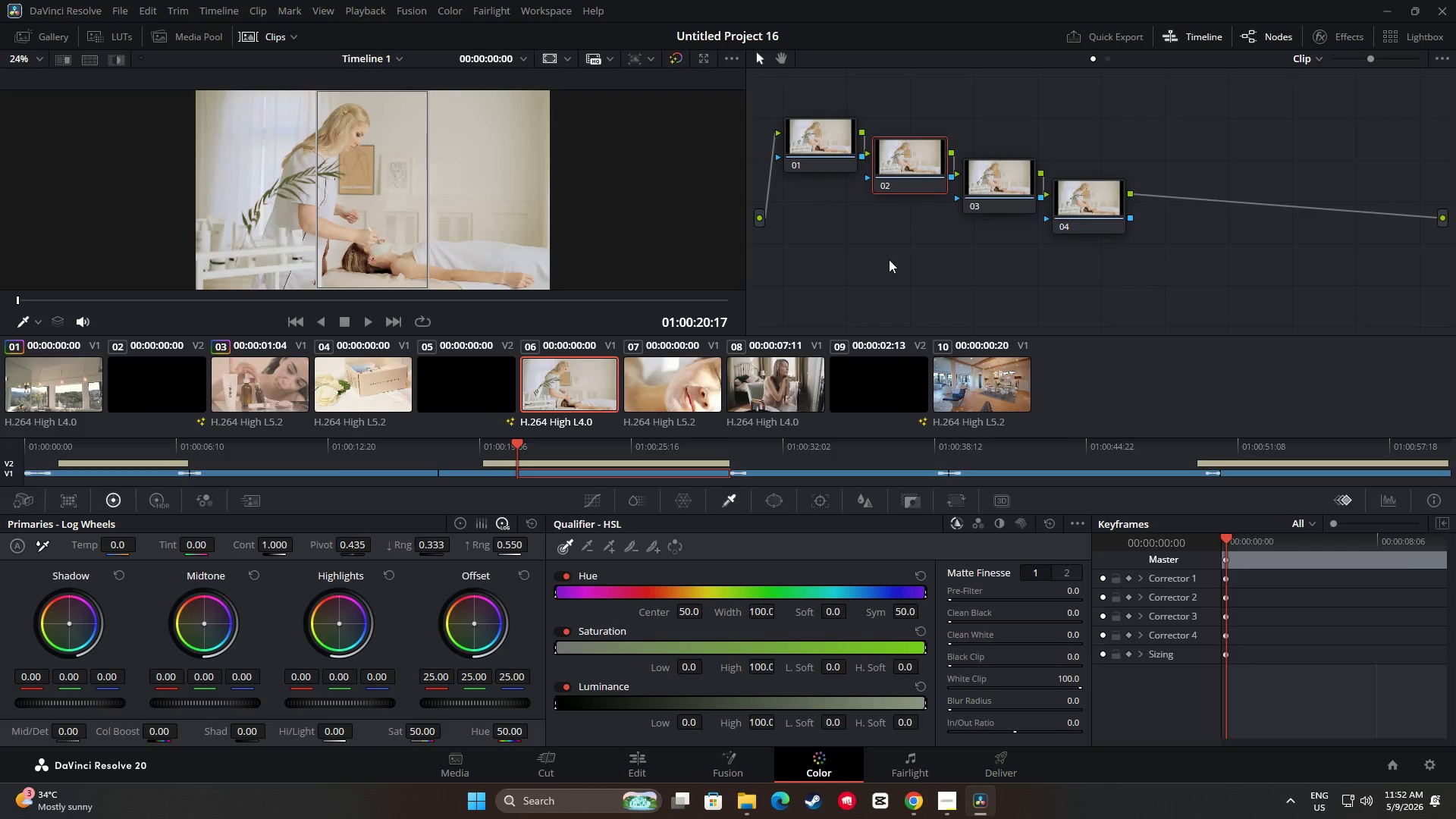 
key(Control+V)
 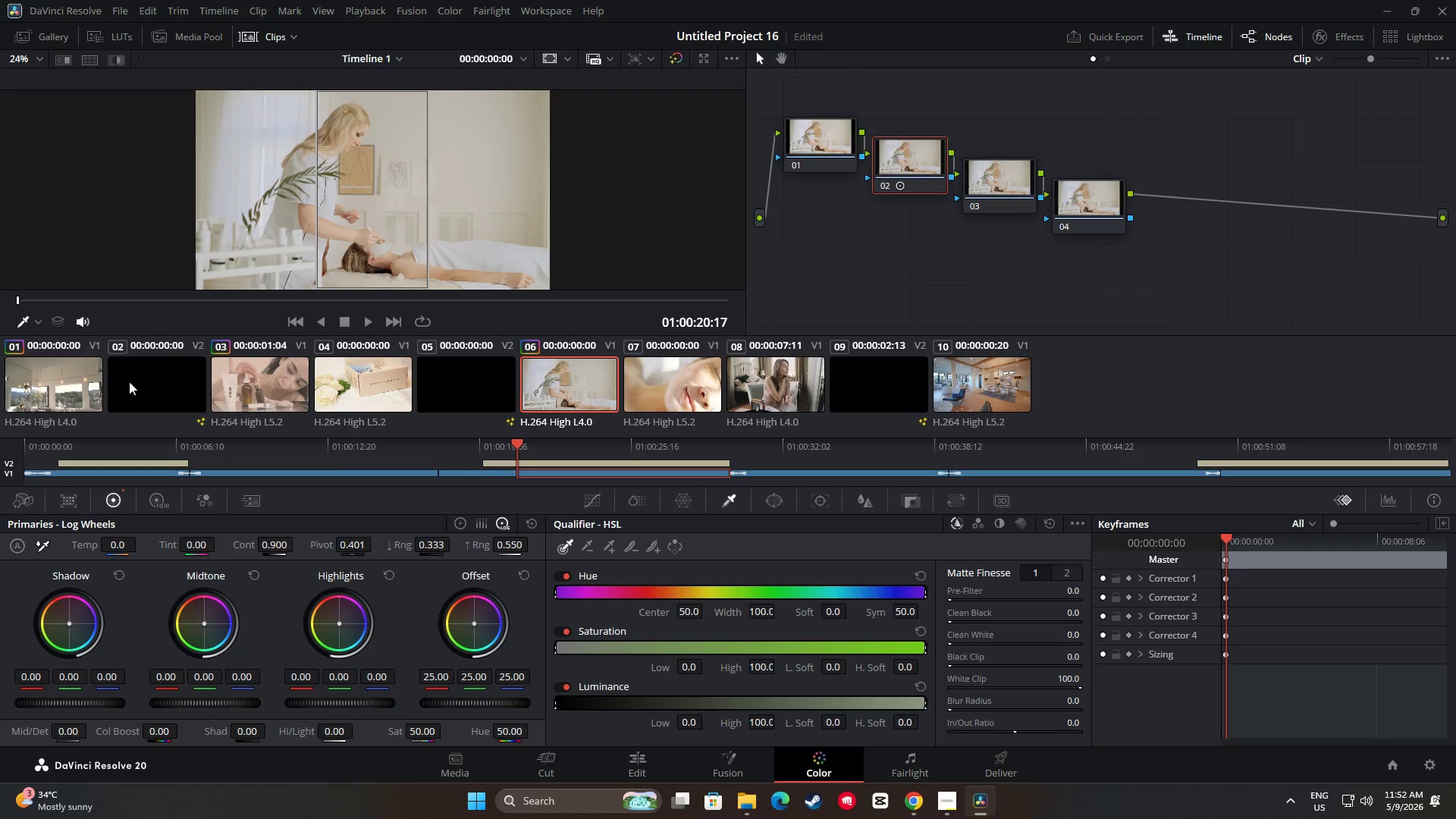 
left_click([70, 383])
 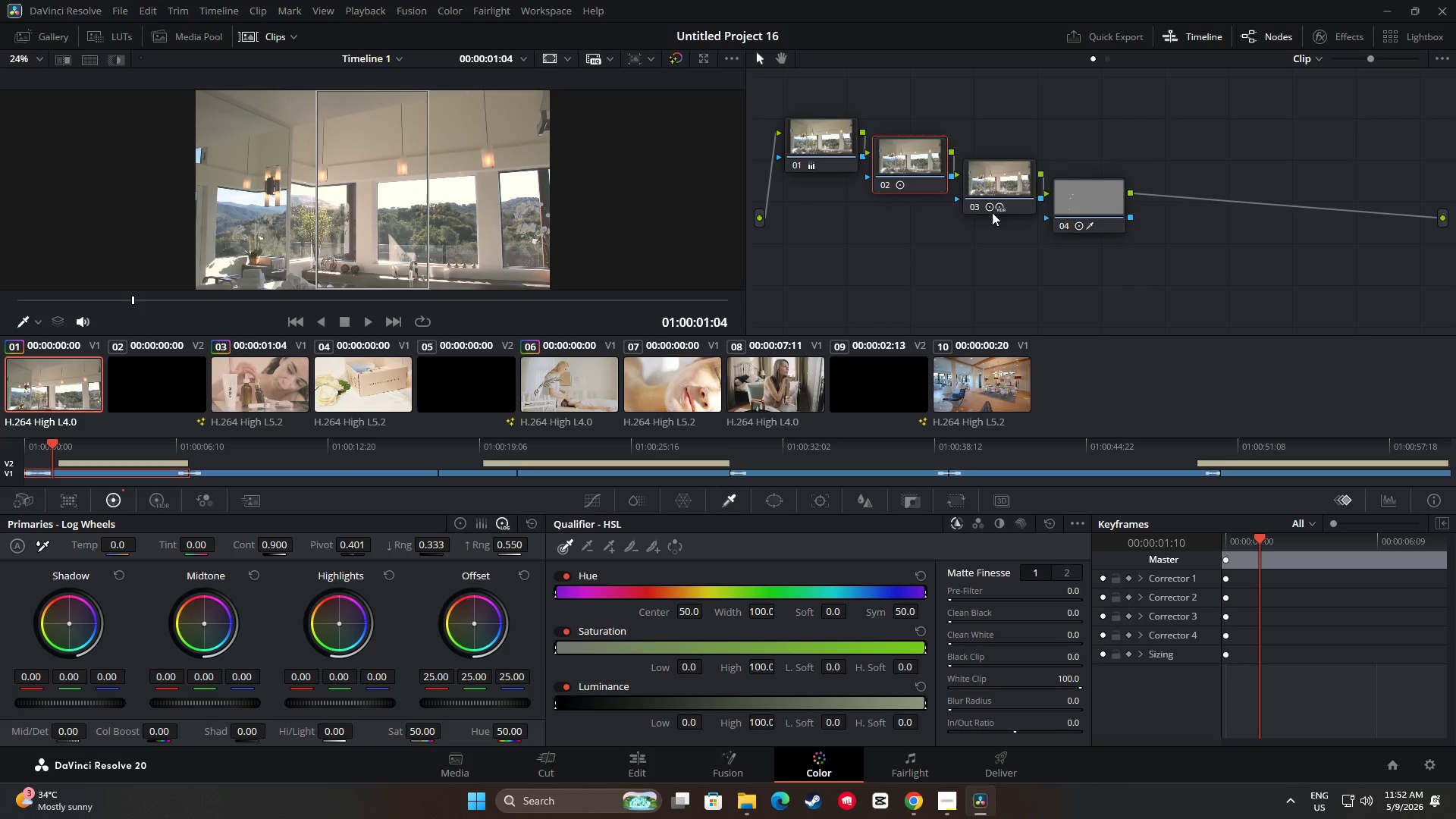 
left_click([994, 177])
 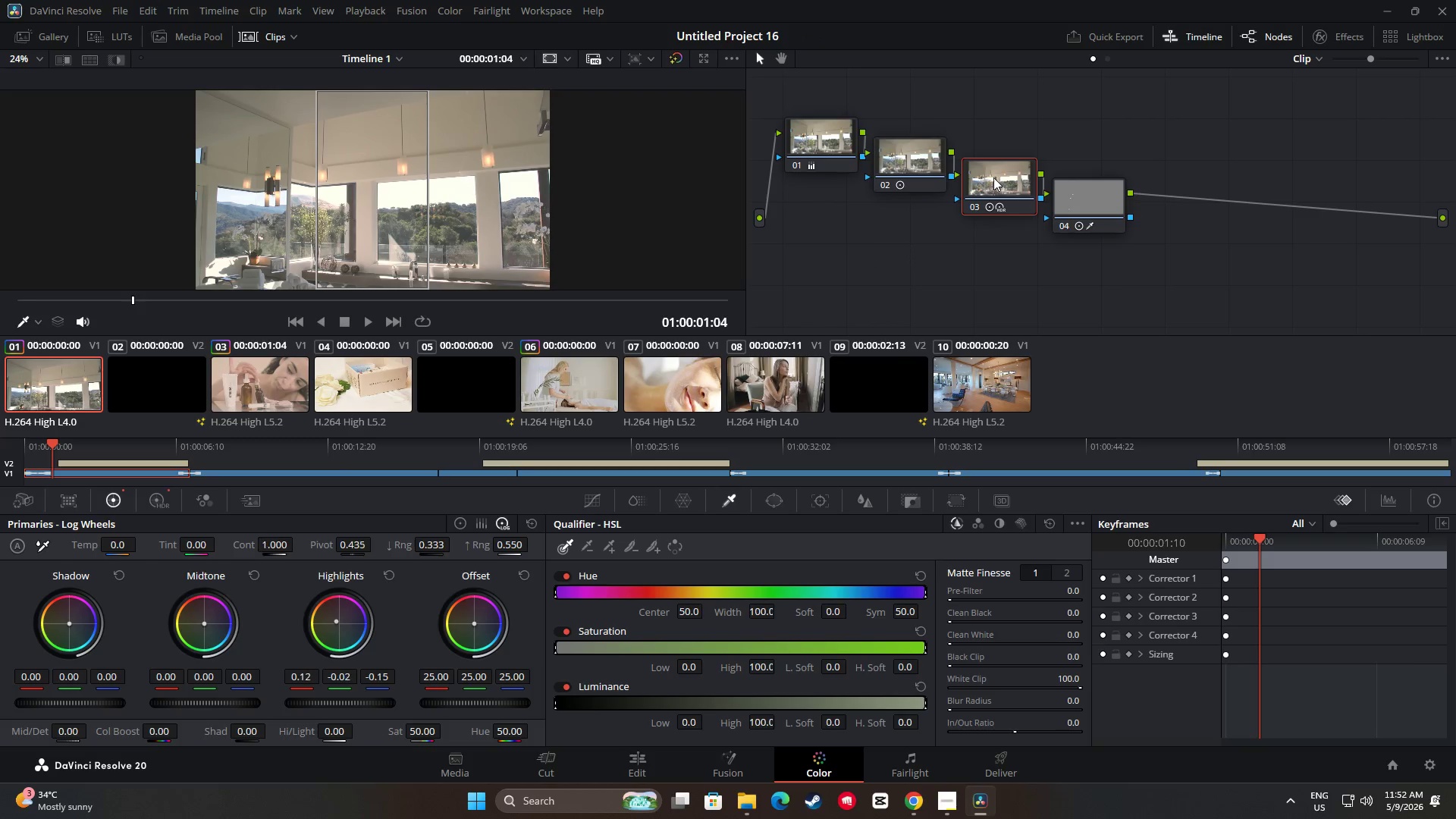 
key(Control+ControlLeft)
 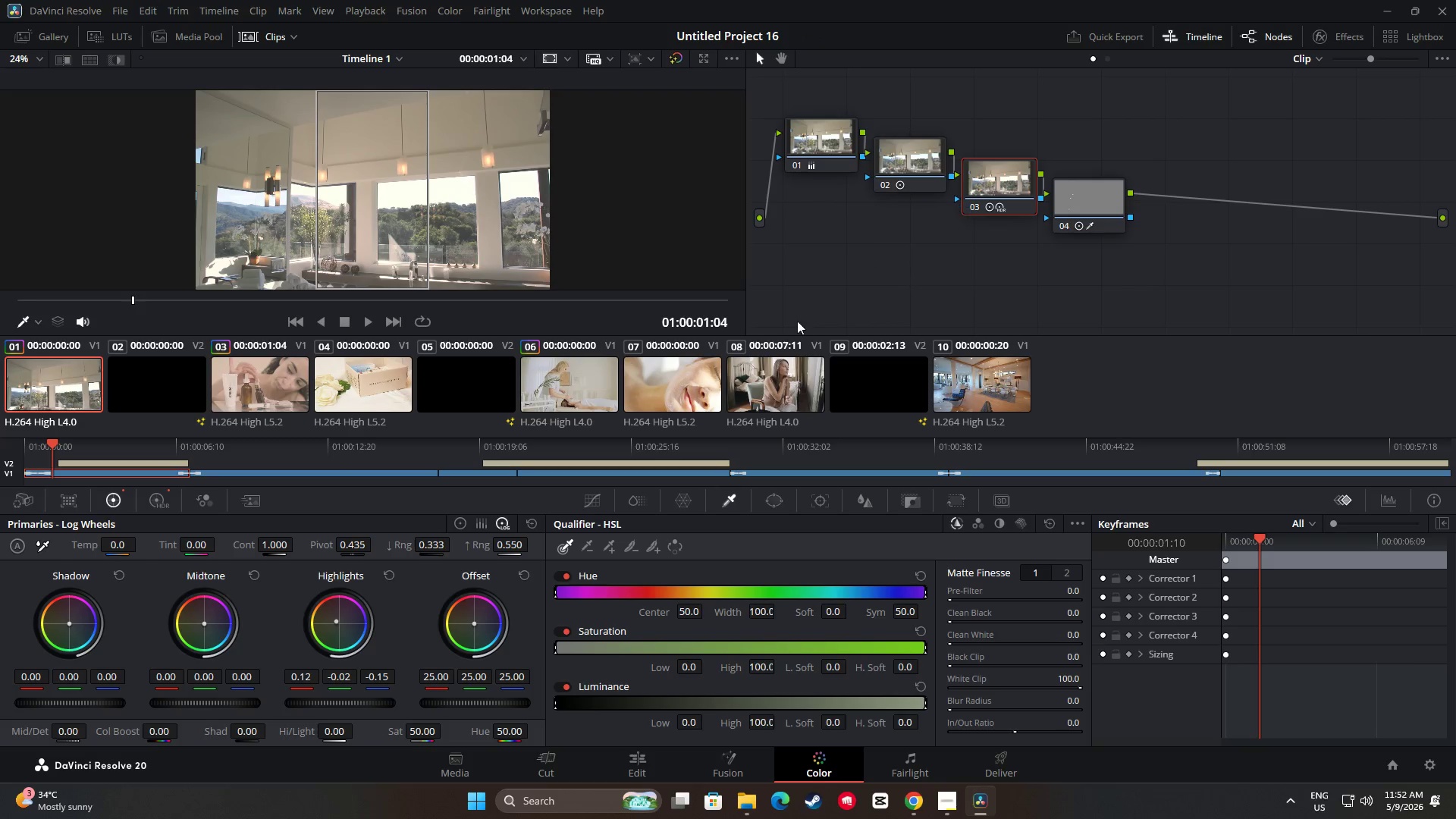 
key(Control+C)
 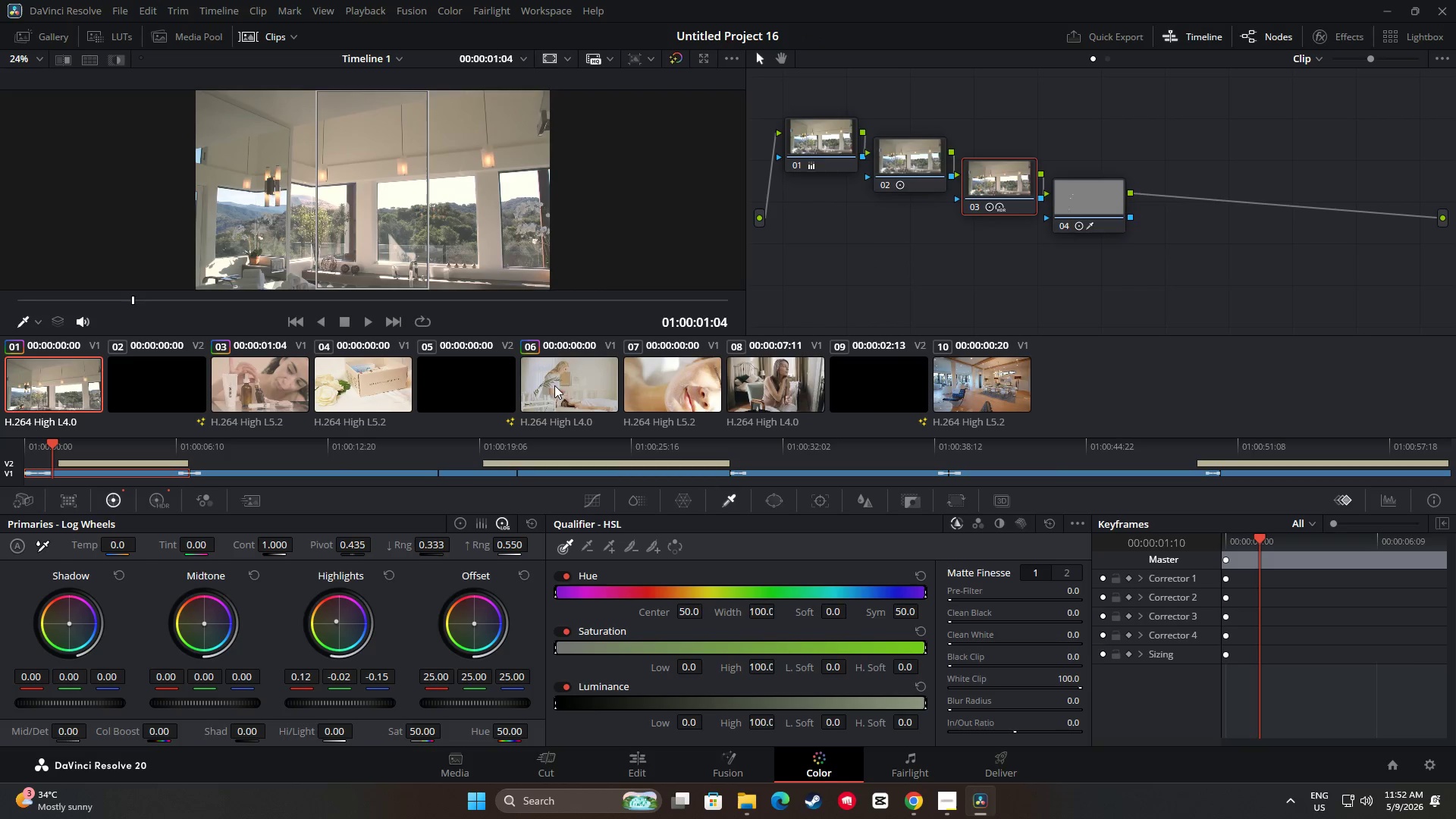 
left_click([560, 383])
 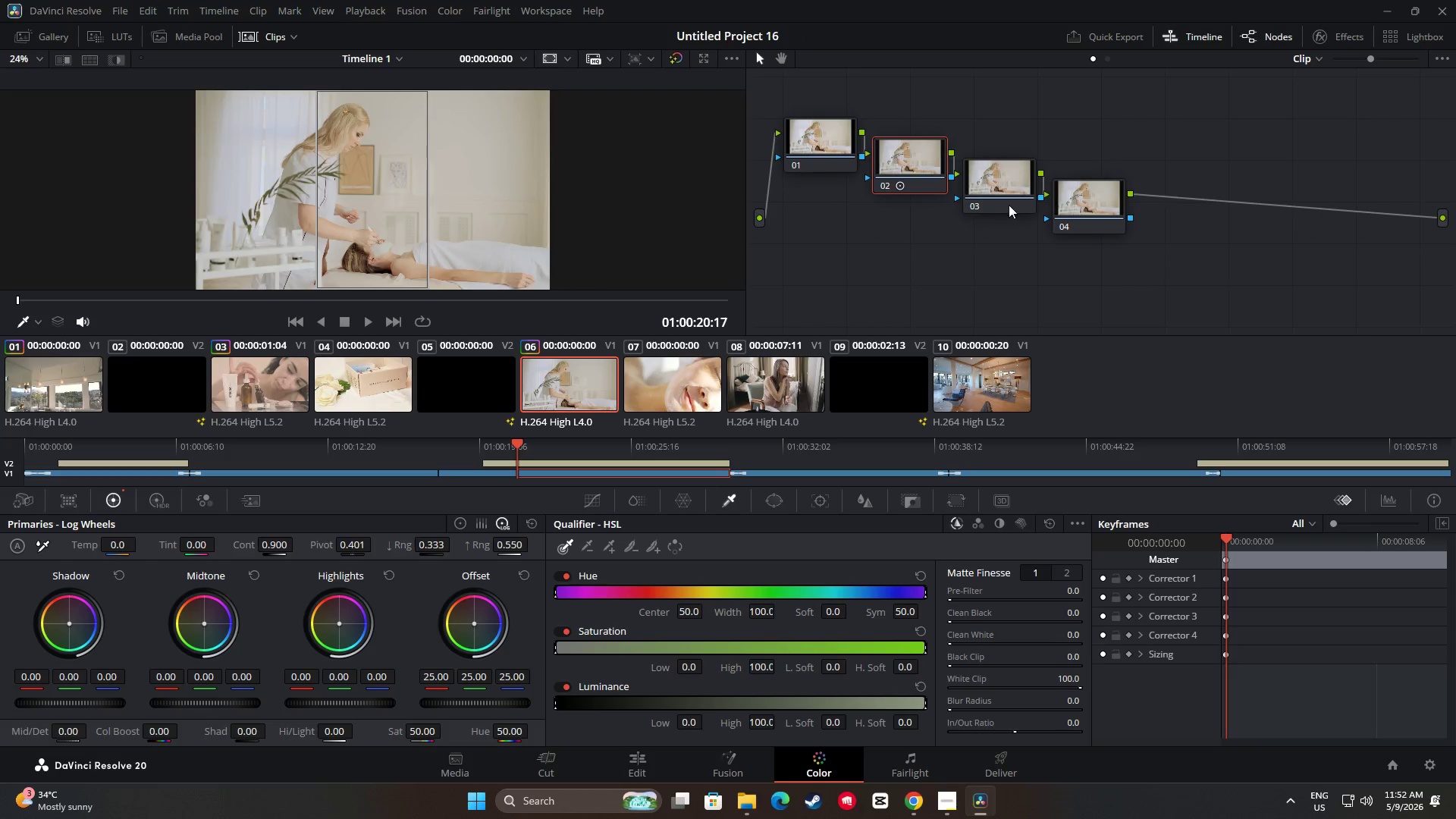 
left_click([1003, 181])
 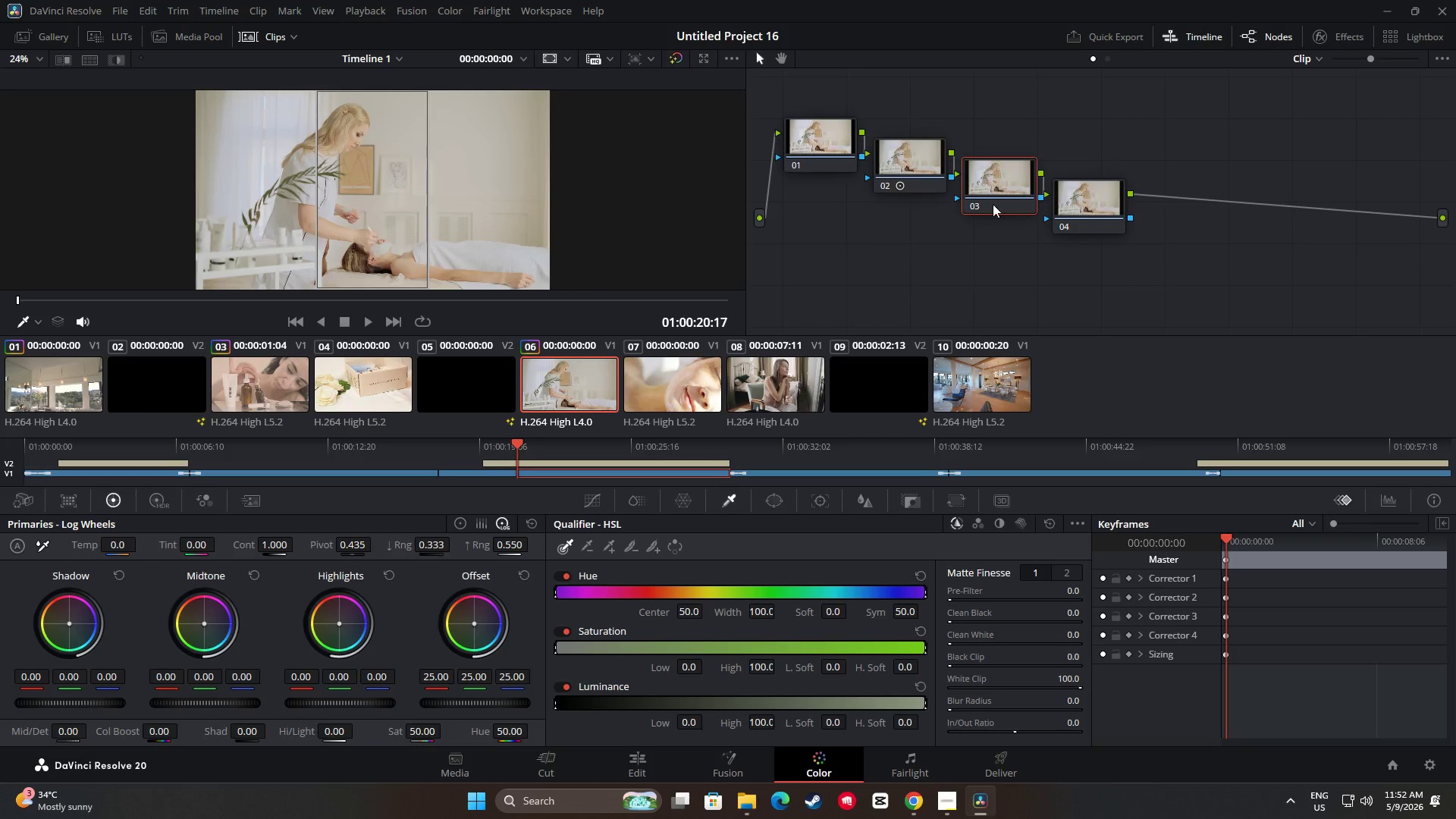 
key(Control+ControlLeft)
 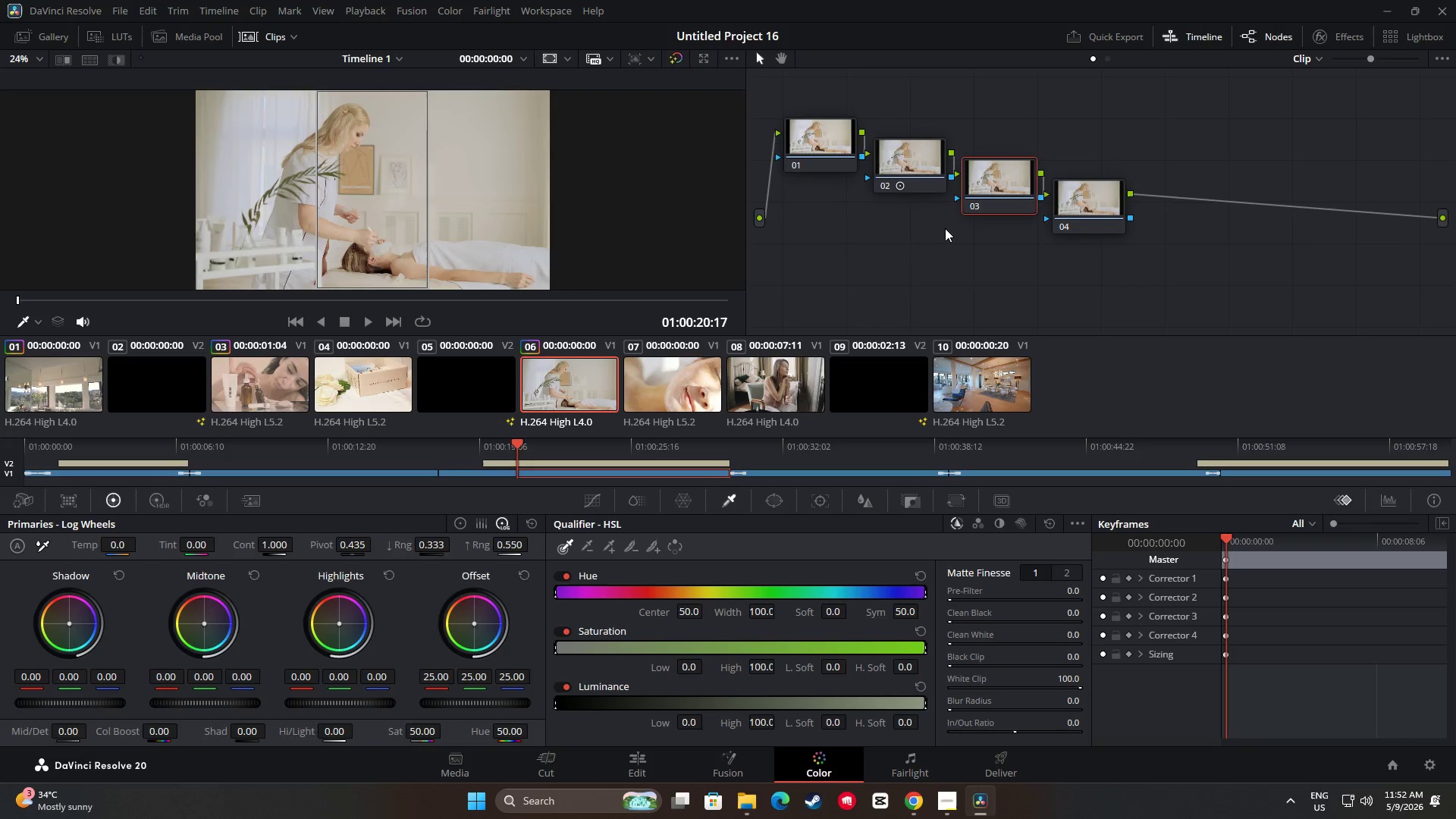 
key(Control+V)
 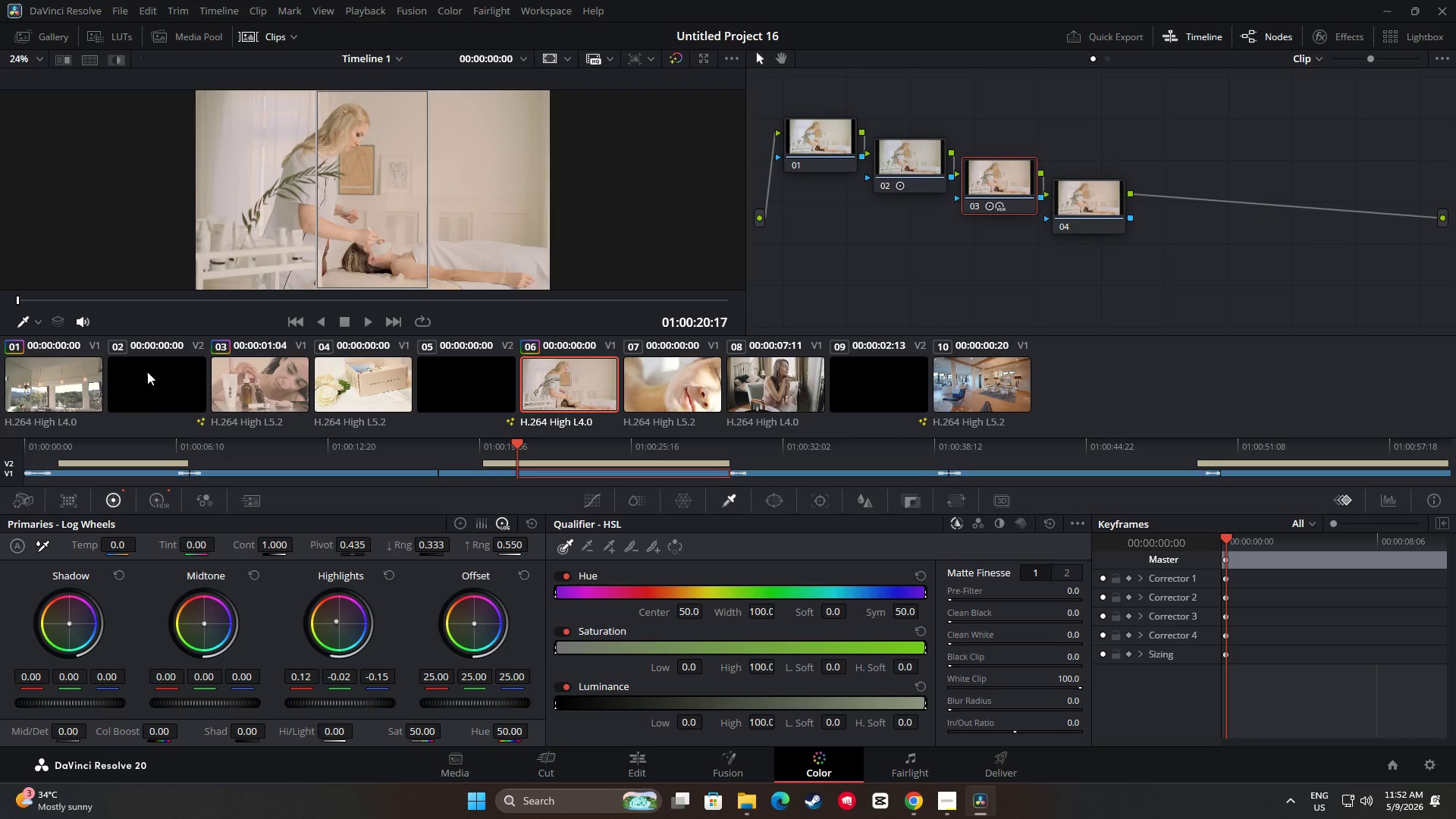 
left_click([70, 377])
 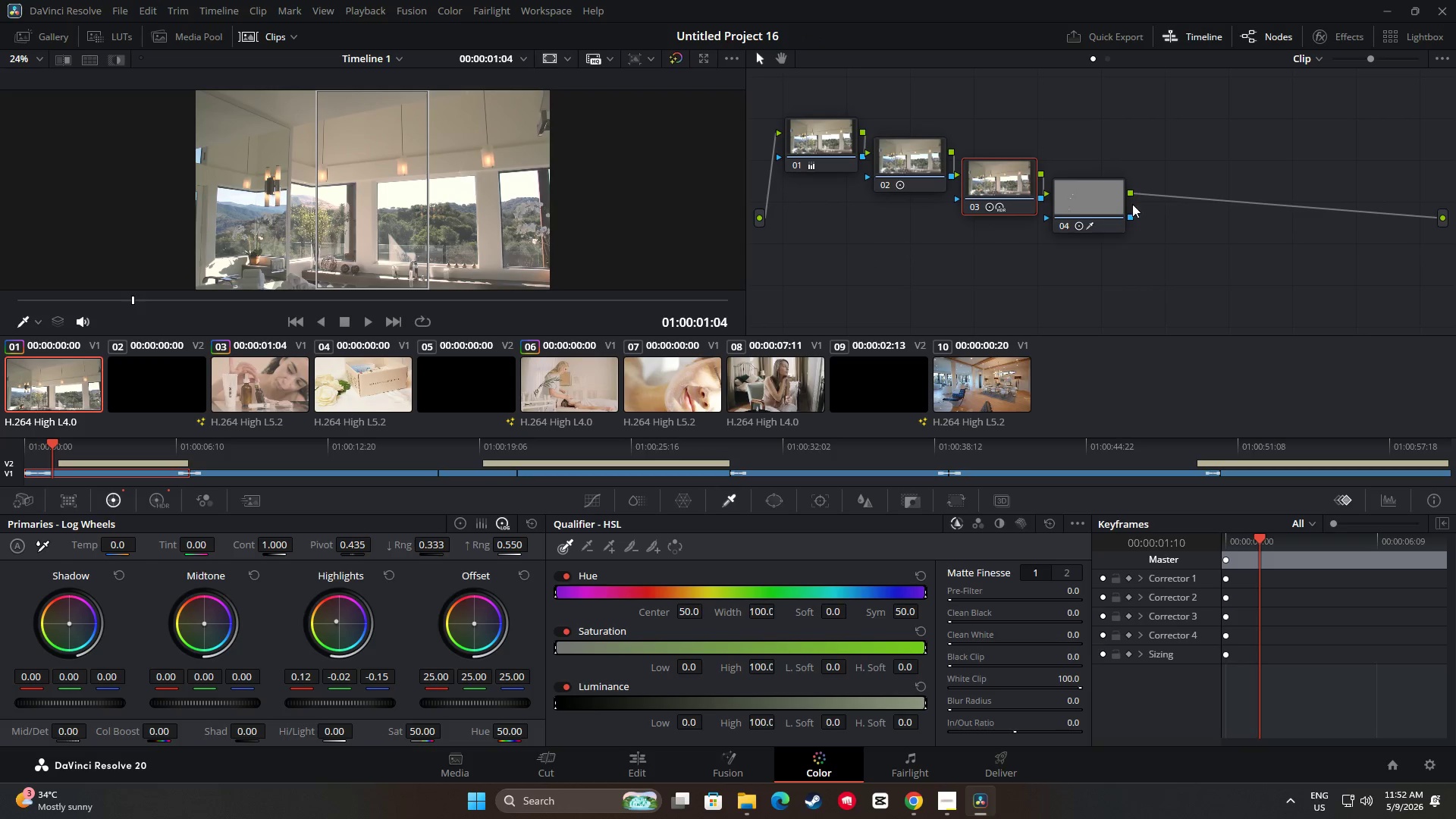 
left_click([1072, 196])
 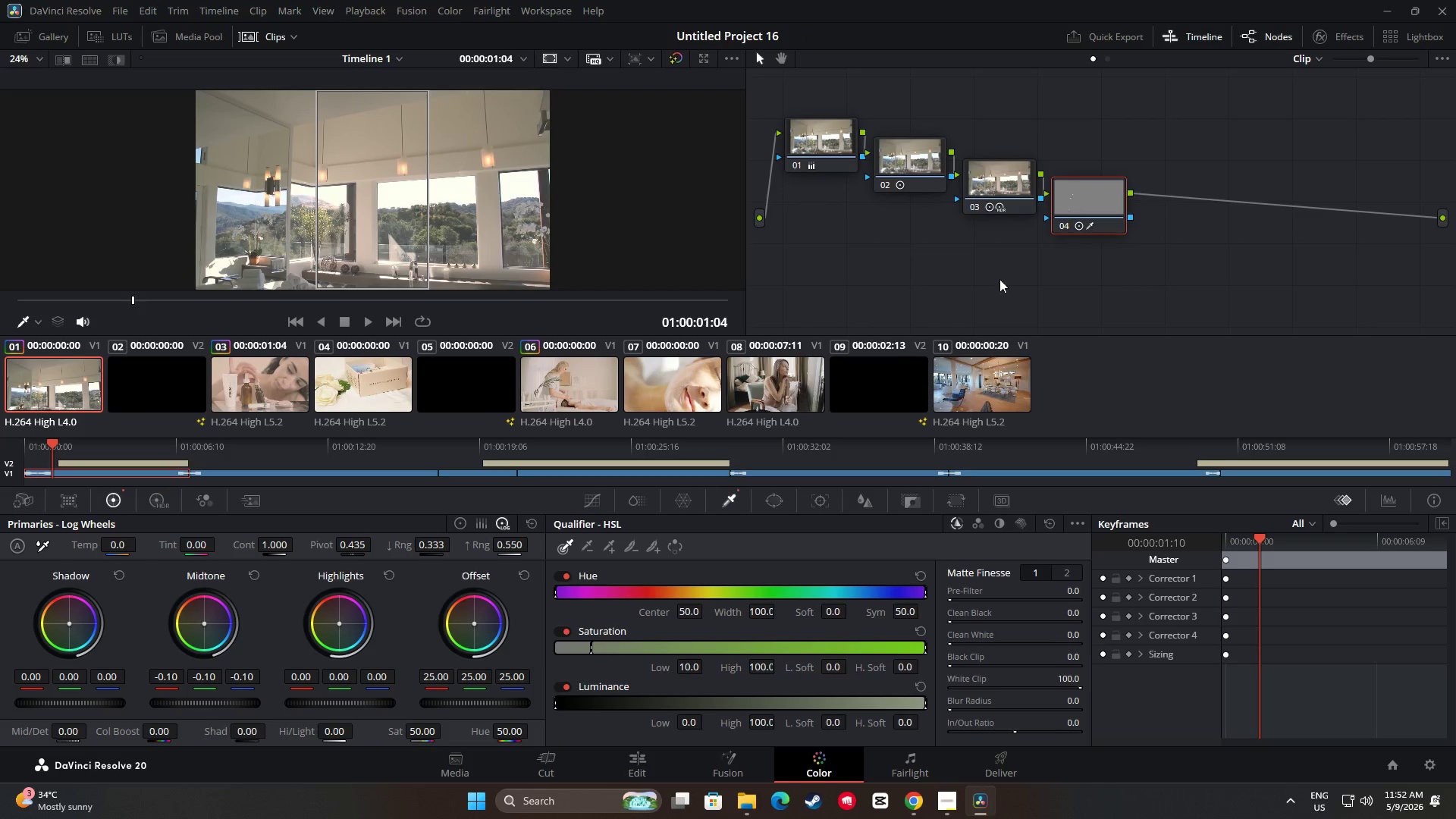 
key(Control+ControlLeft)
 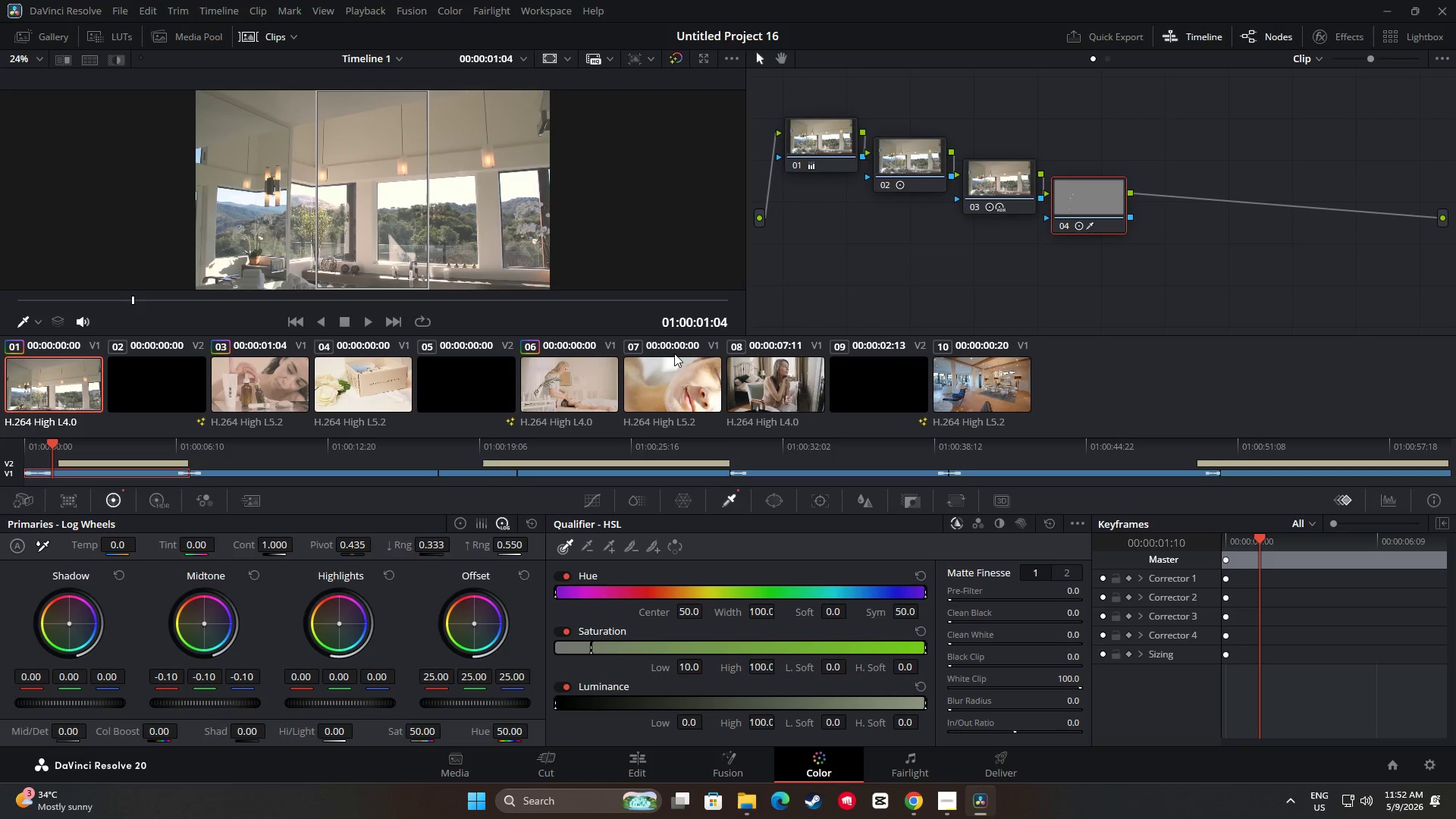 
key(Control+C)
 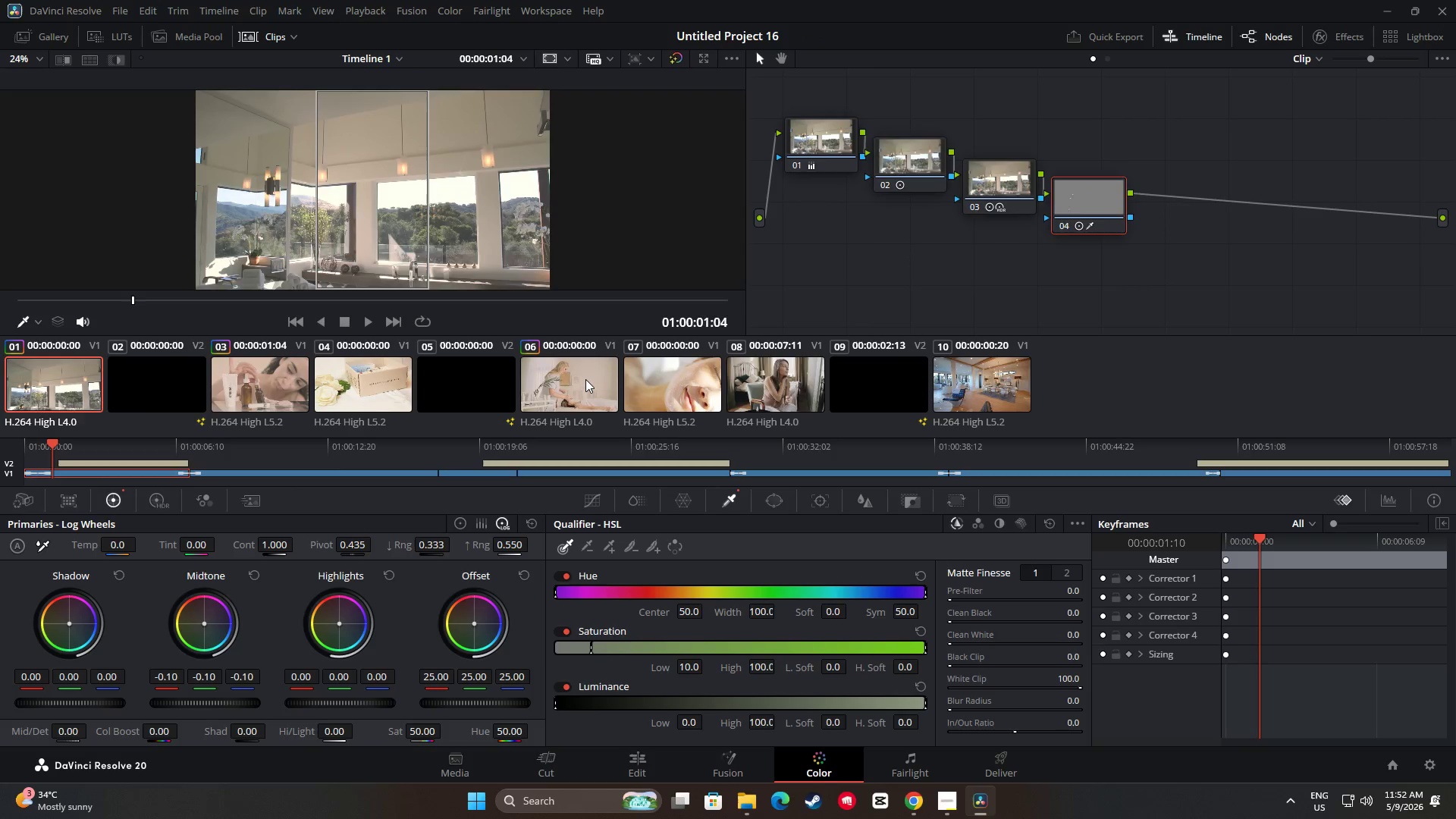 
left_click([585, 379])
 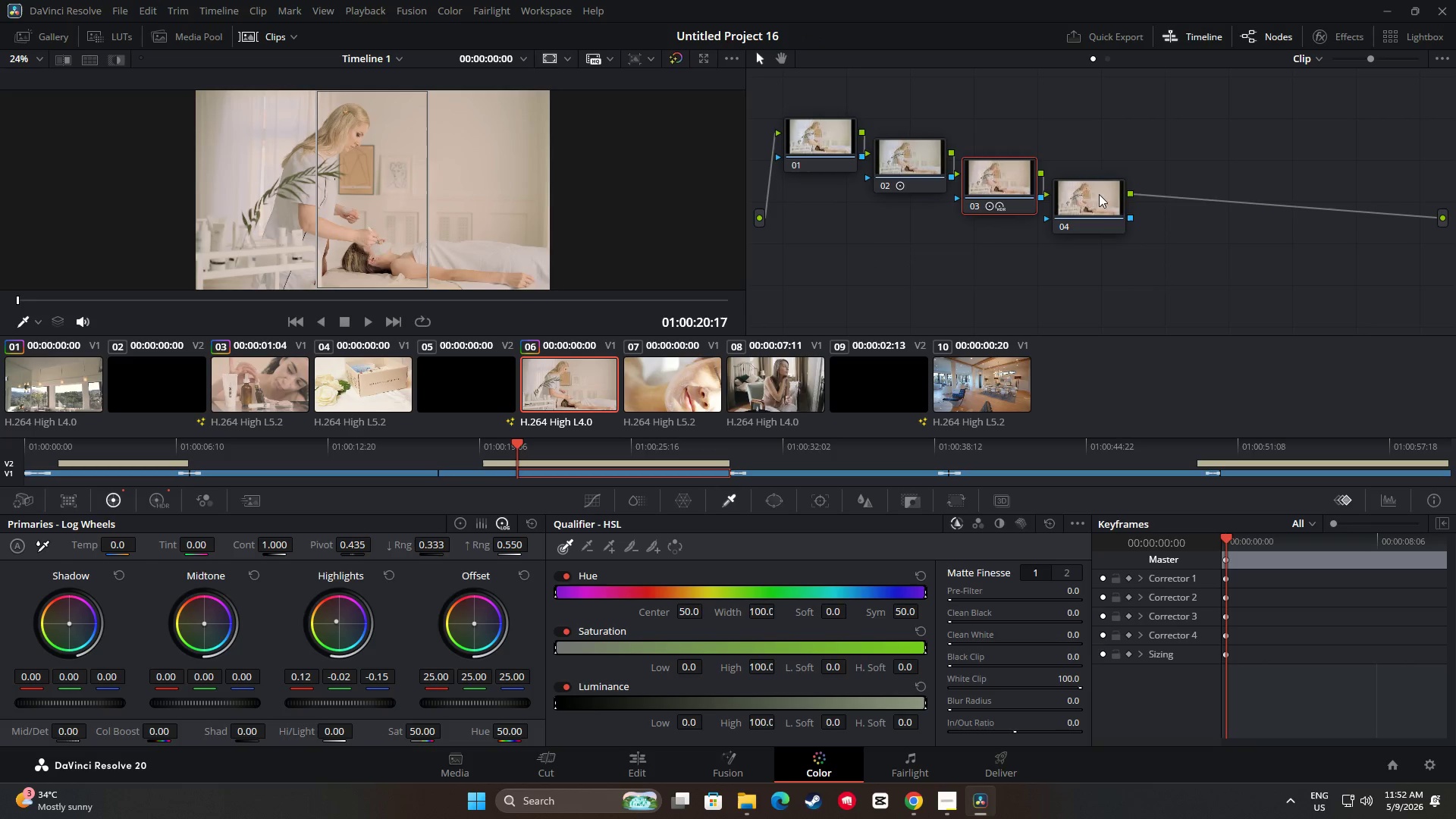 
left_click([1079, 195])
 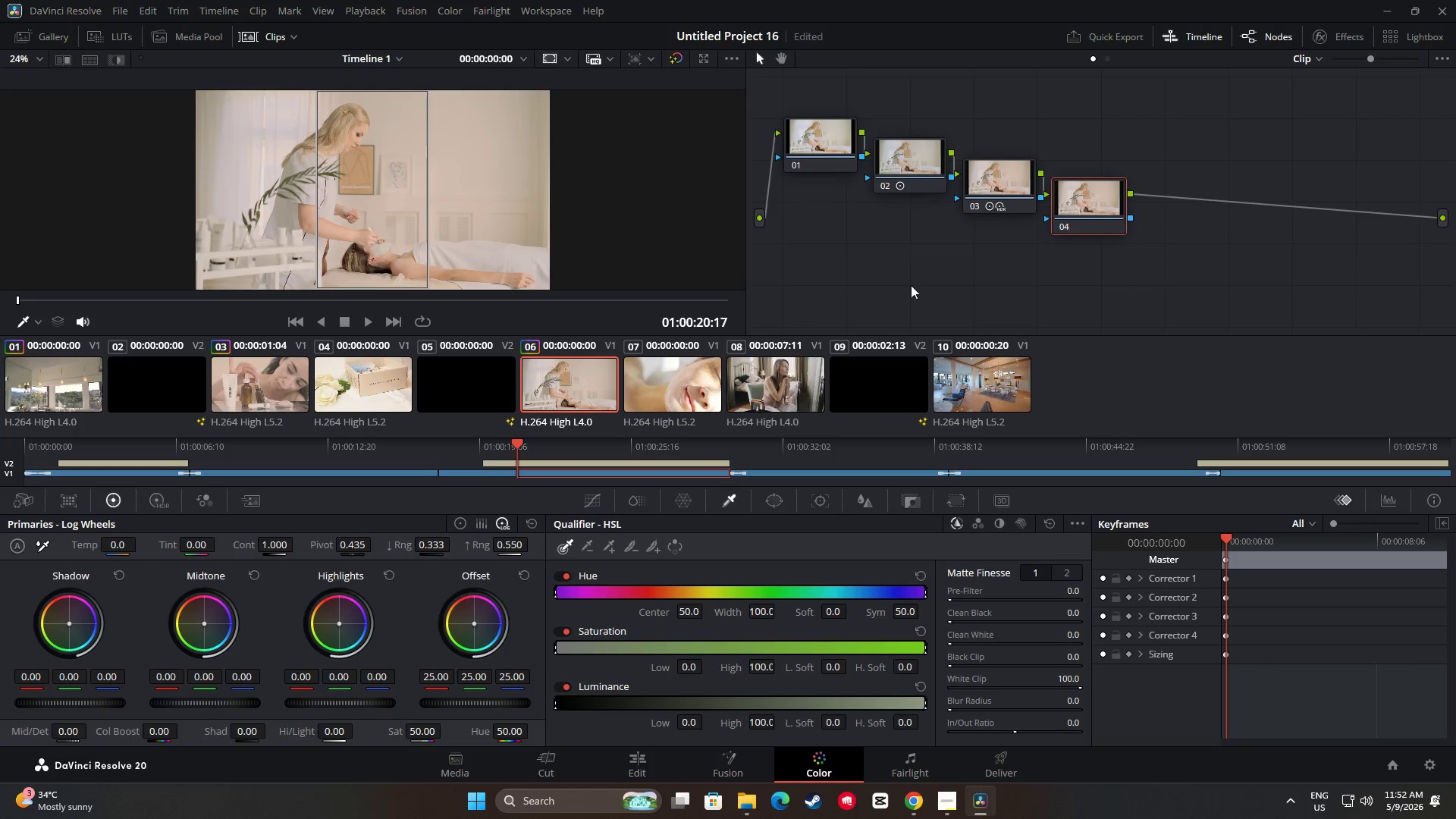 
key(Control+V)
 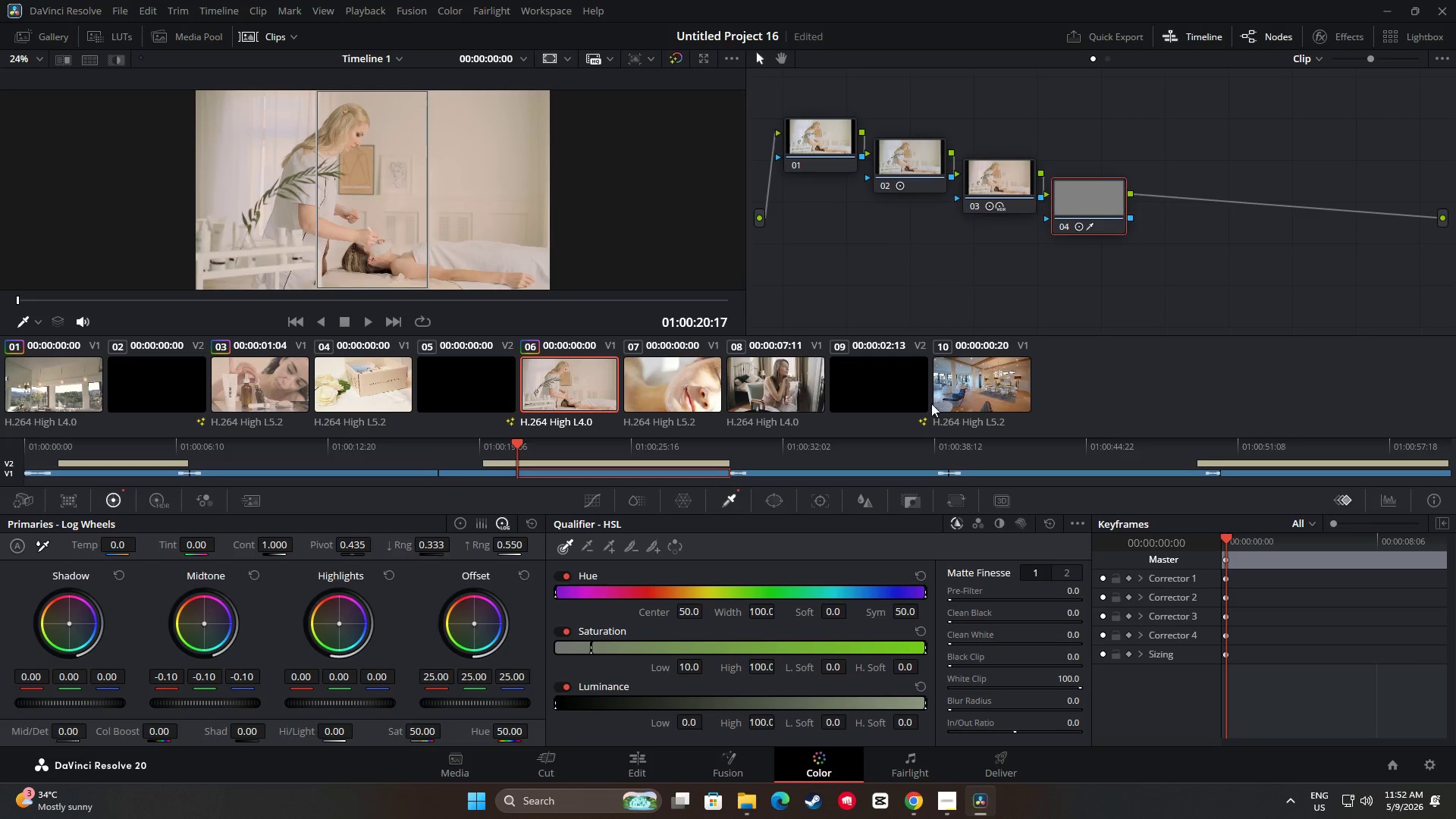 
left_click([638, 772])
 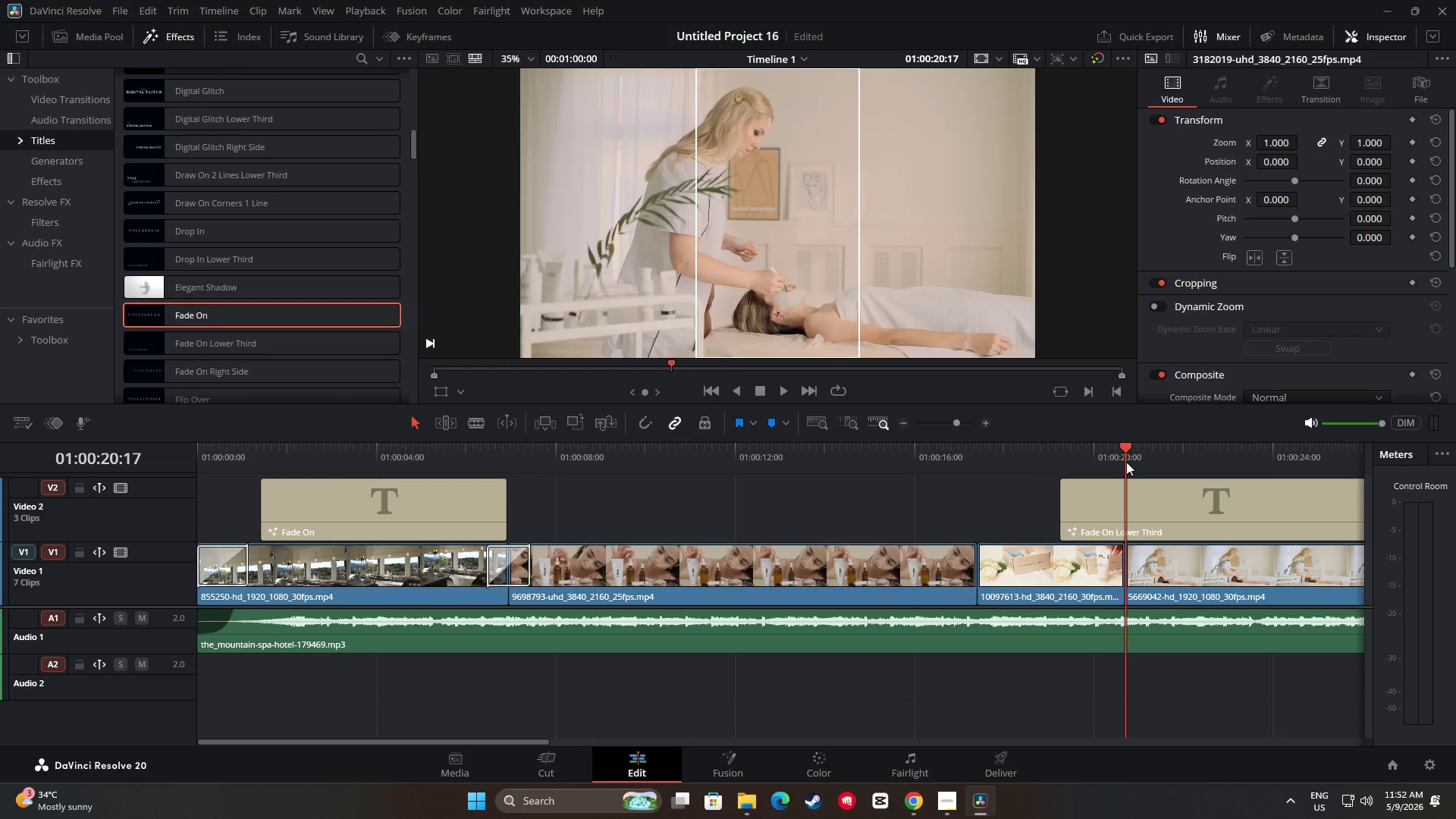 
left_click_drag(start_coordinate=[1117, 453], to_coordinate=[974, 468])
 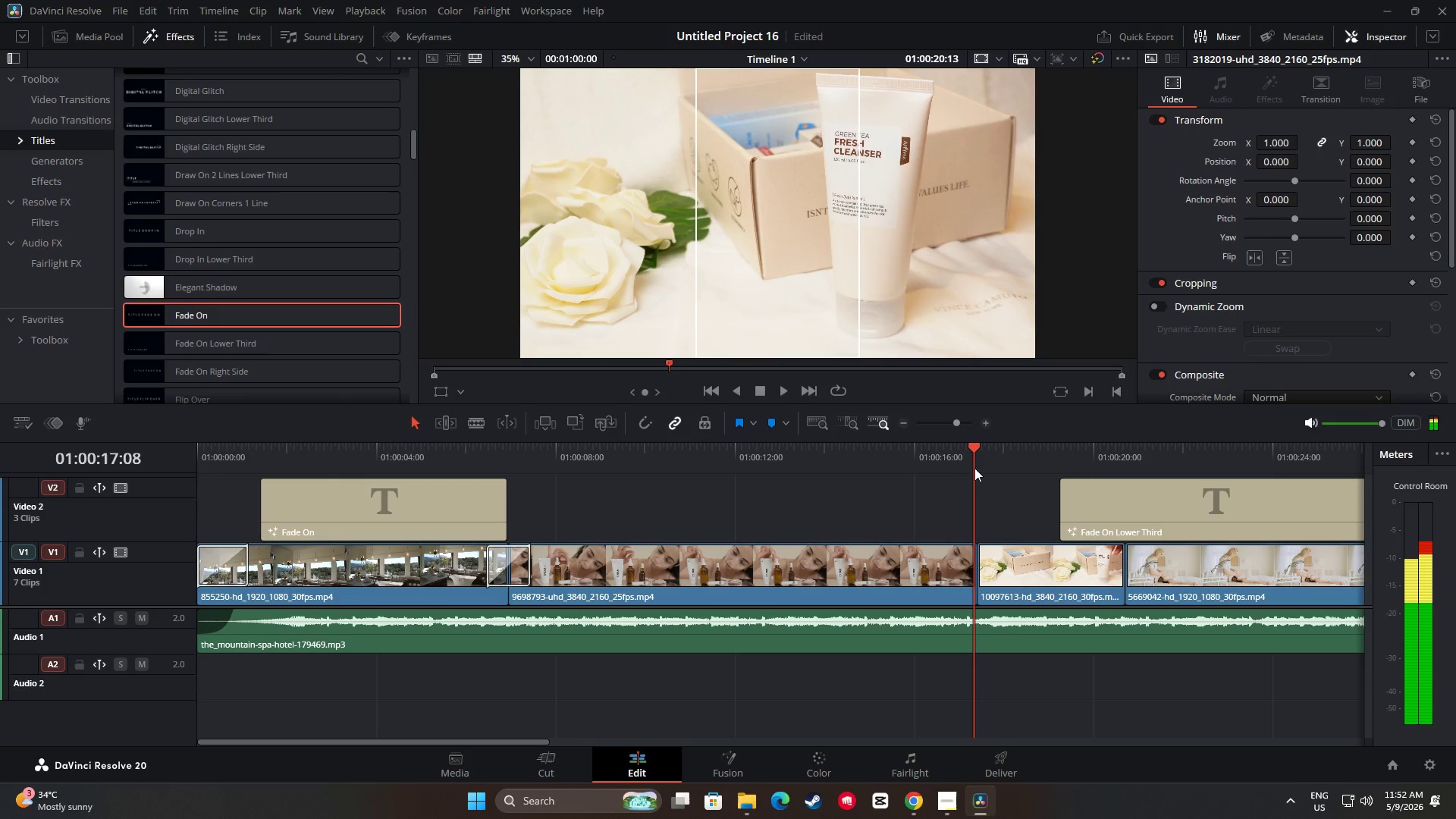 
key(Space)
 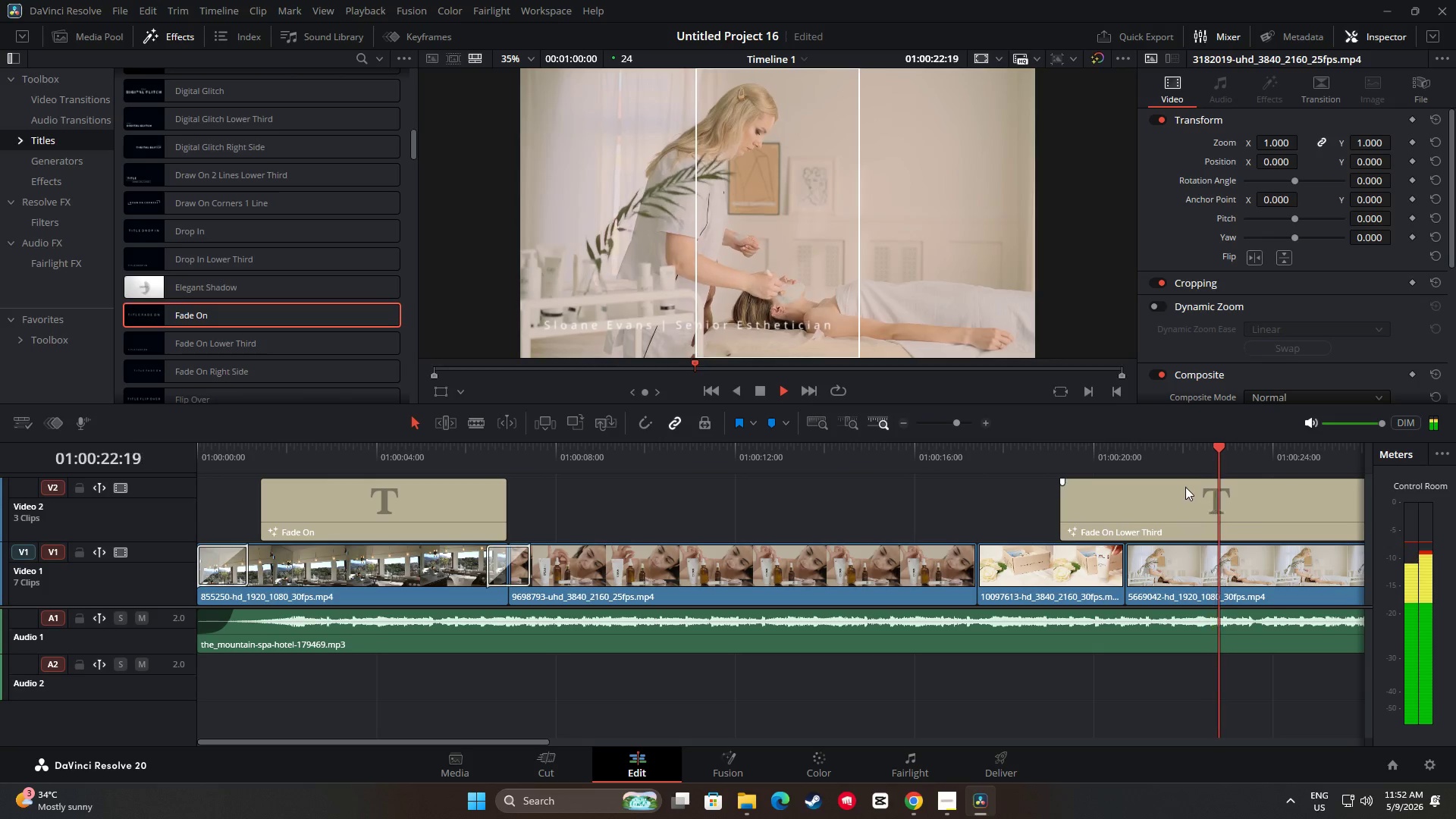 
wait(7.59)
 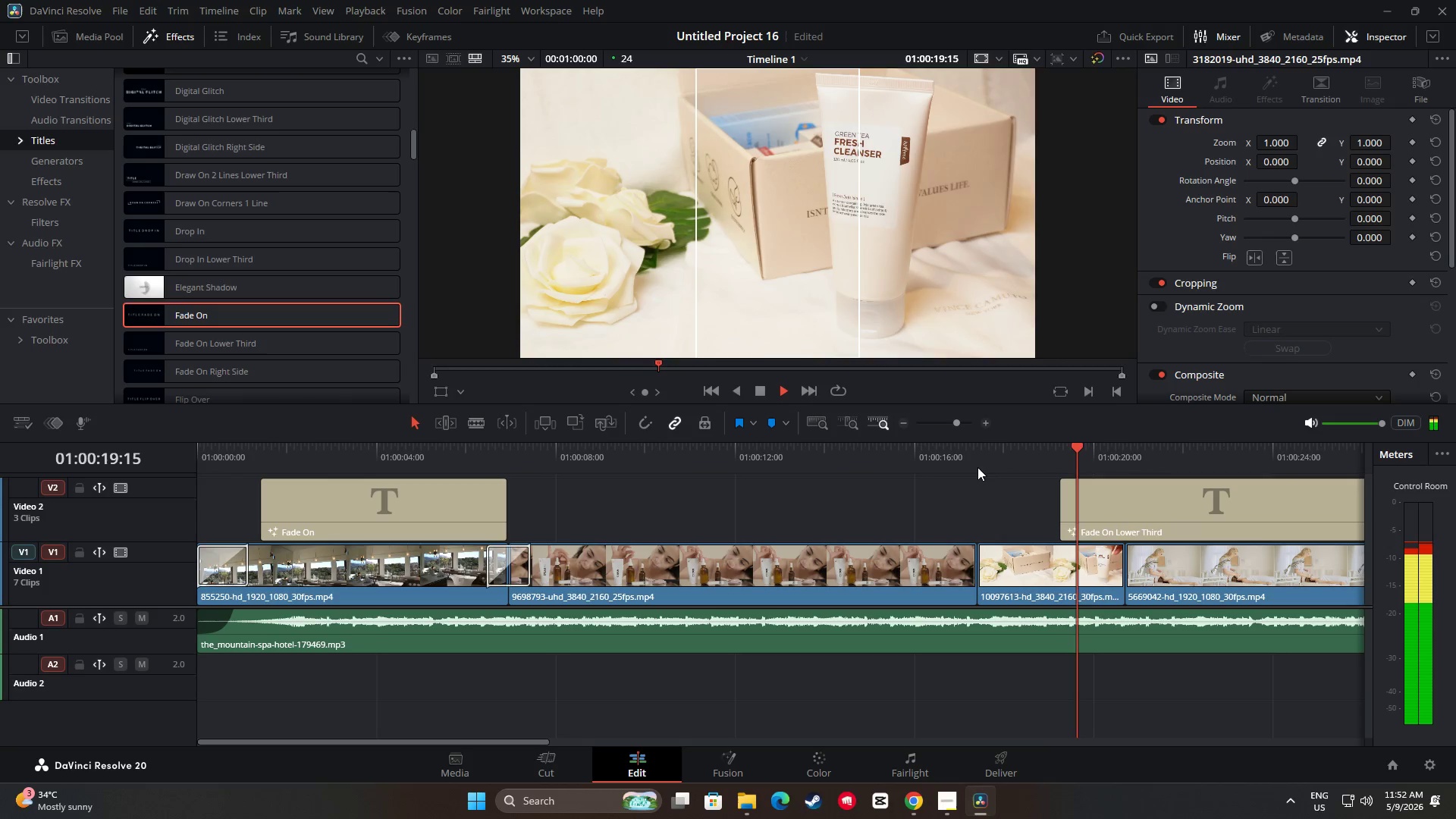 
key(Space)
 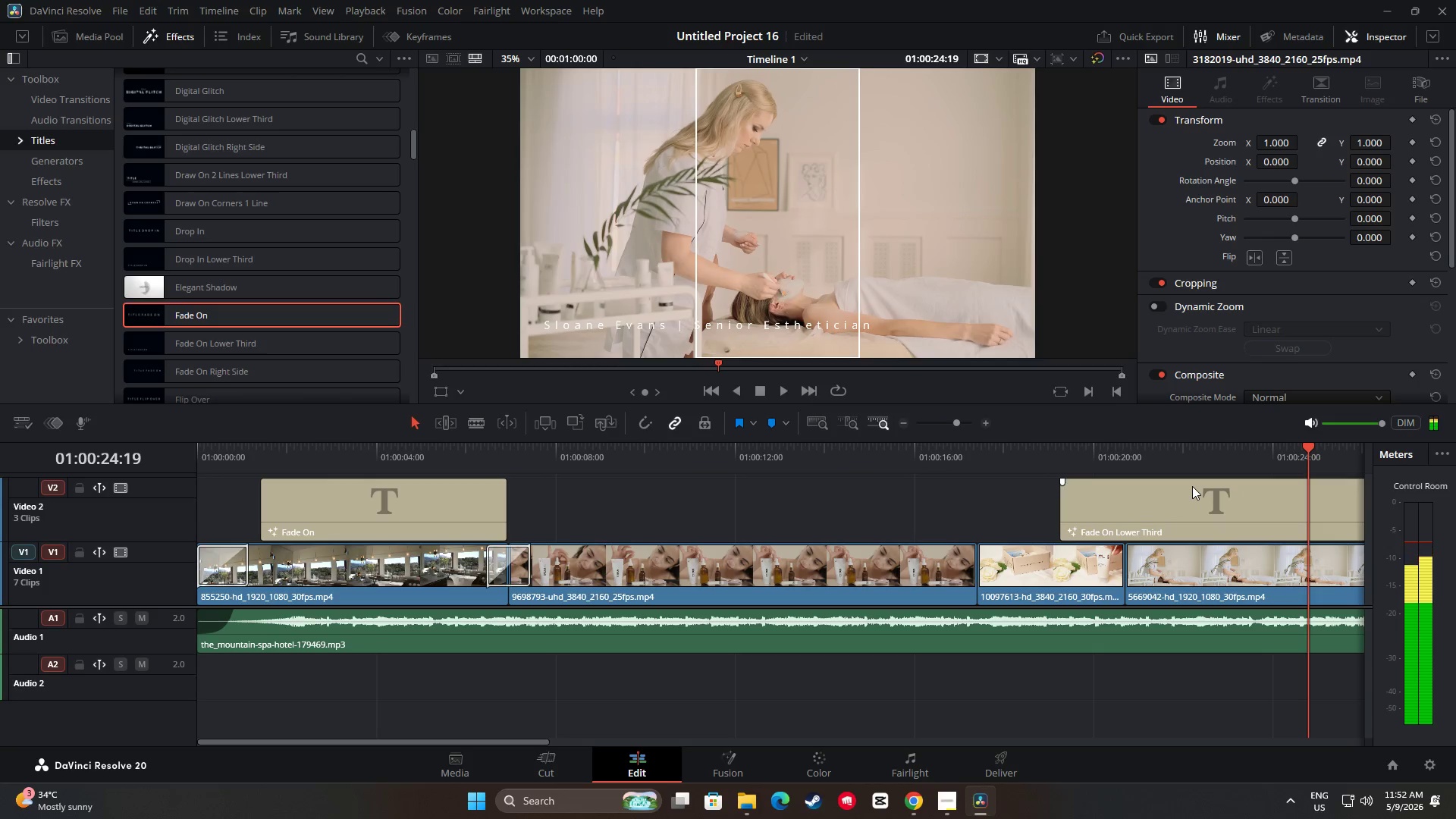 
key(Space)
 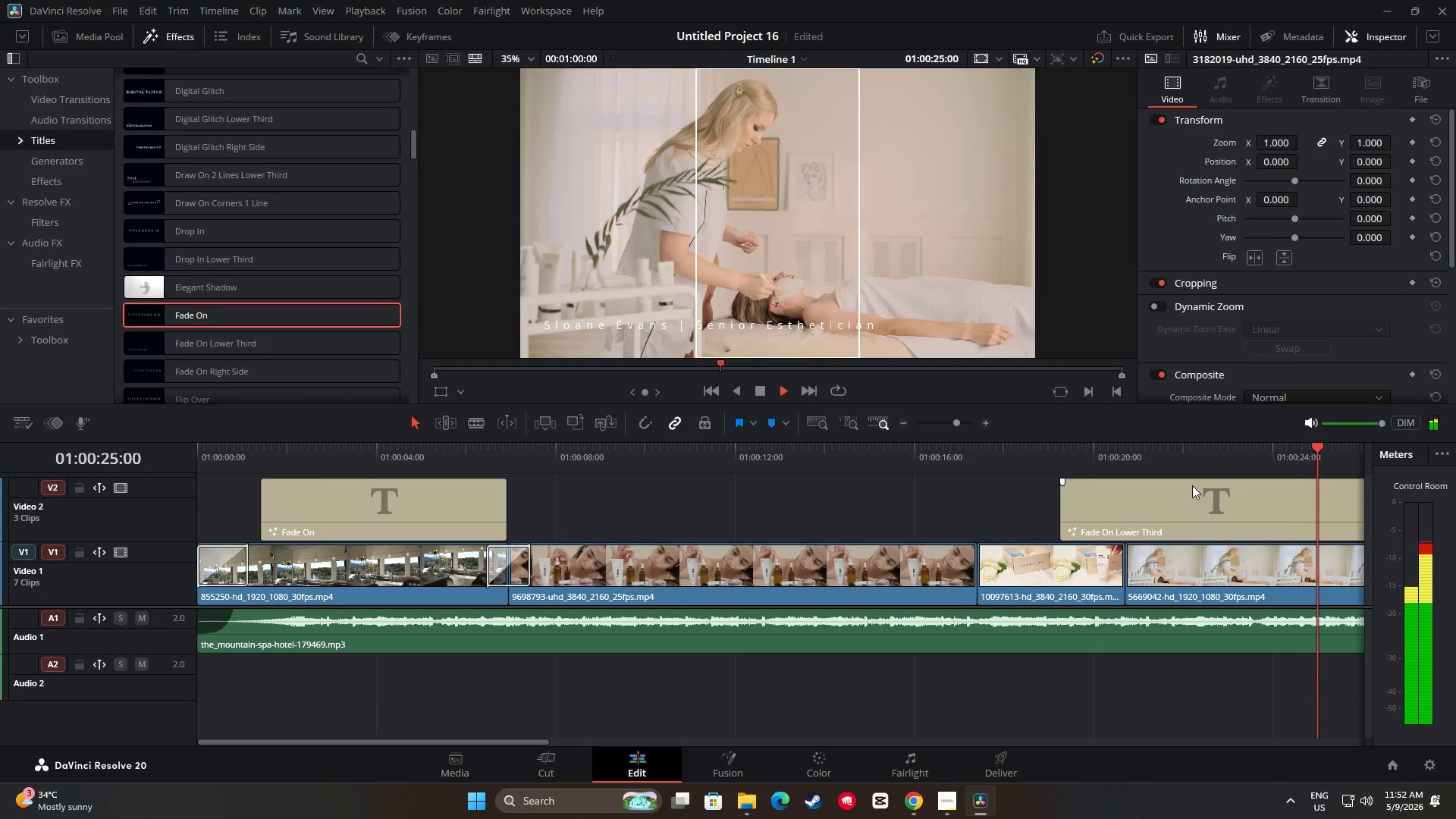 
key(Space)
 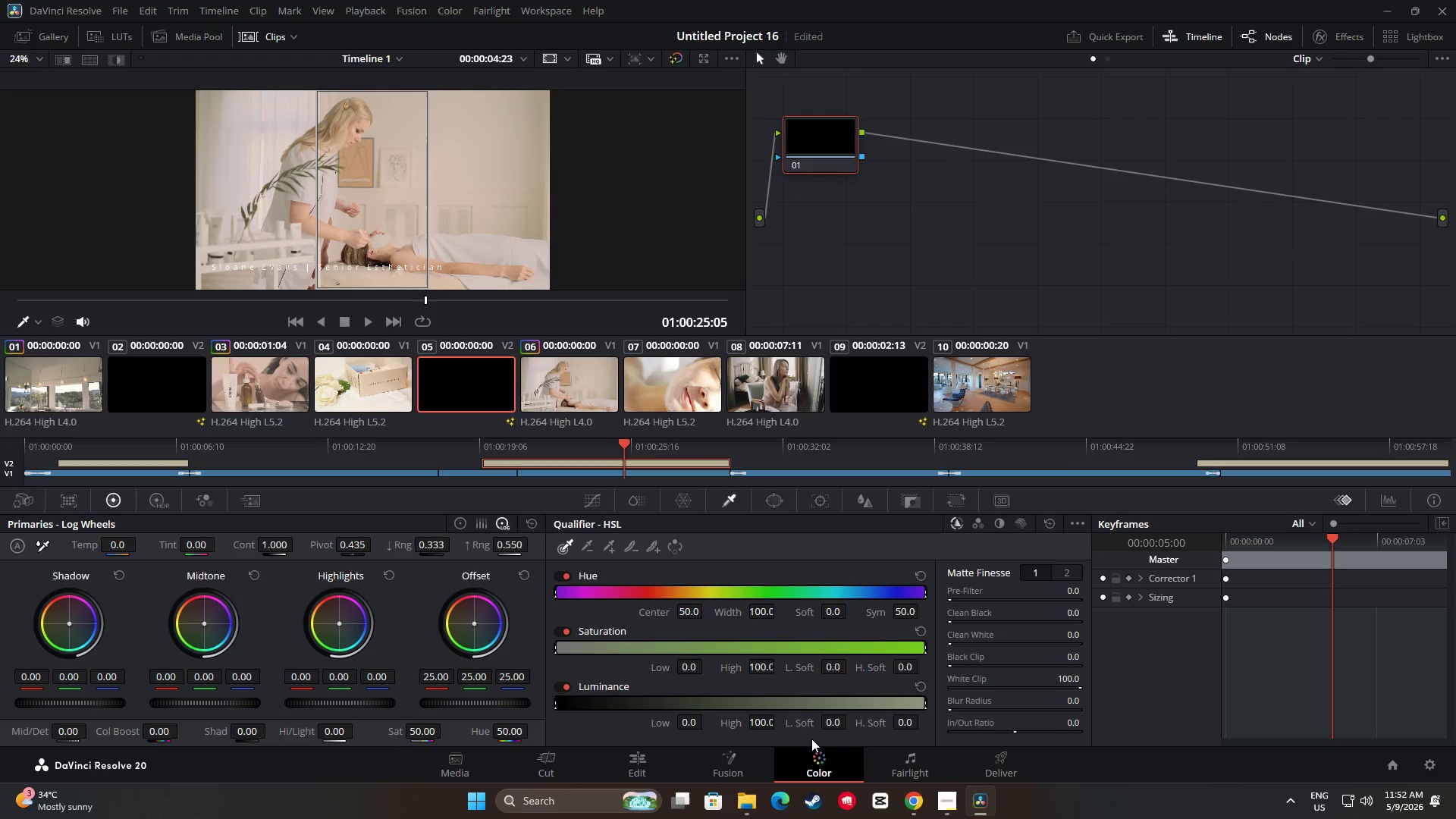 
left_click([366, 394])
 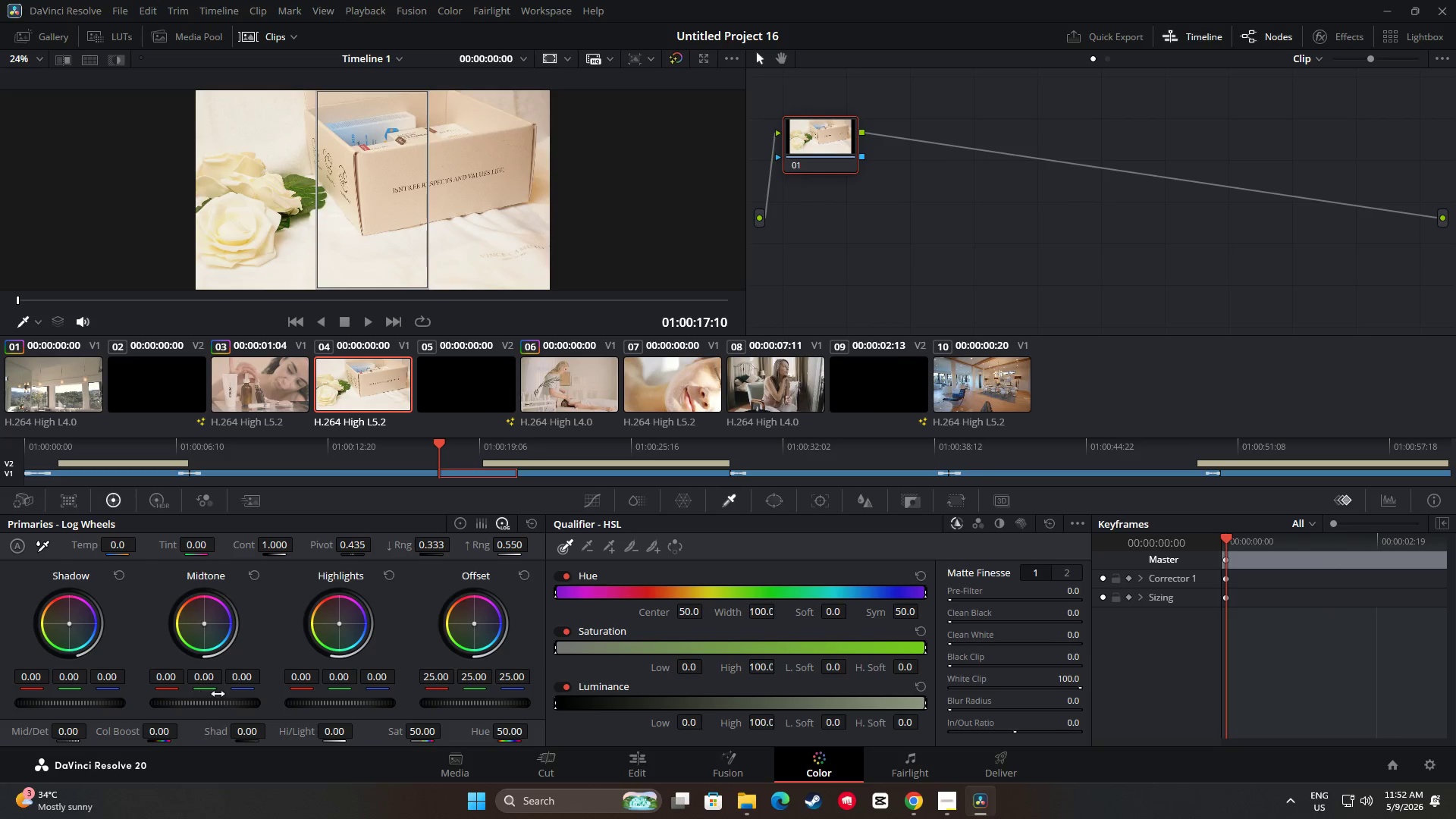 
left_click_drag(start_coordinate=[349, 703], to_coordinate=[64, 690])
 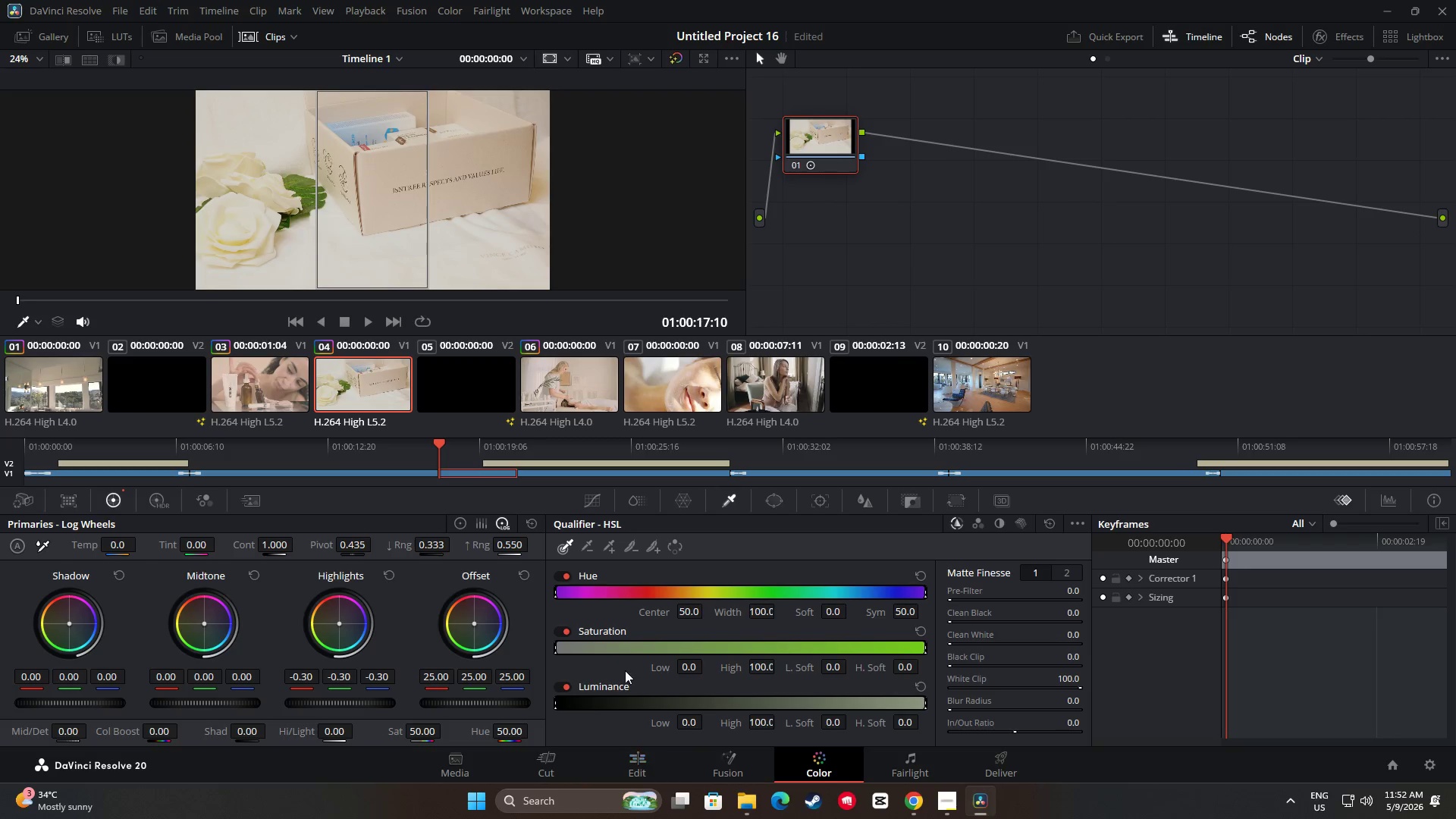 
left_click_drag(start_coordinate=[435, 444], to_coordinate=[378, 444])
 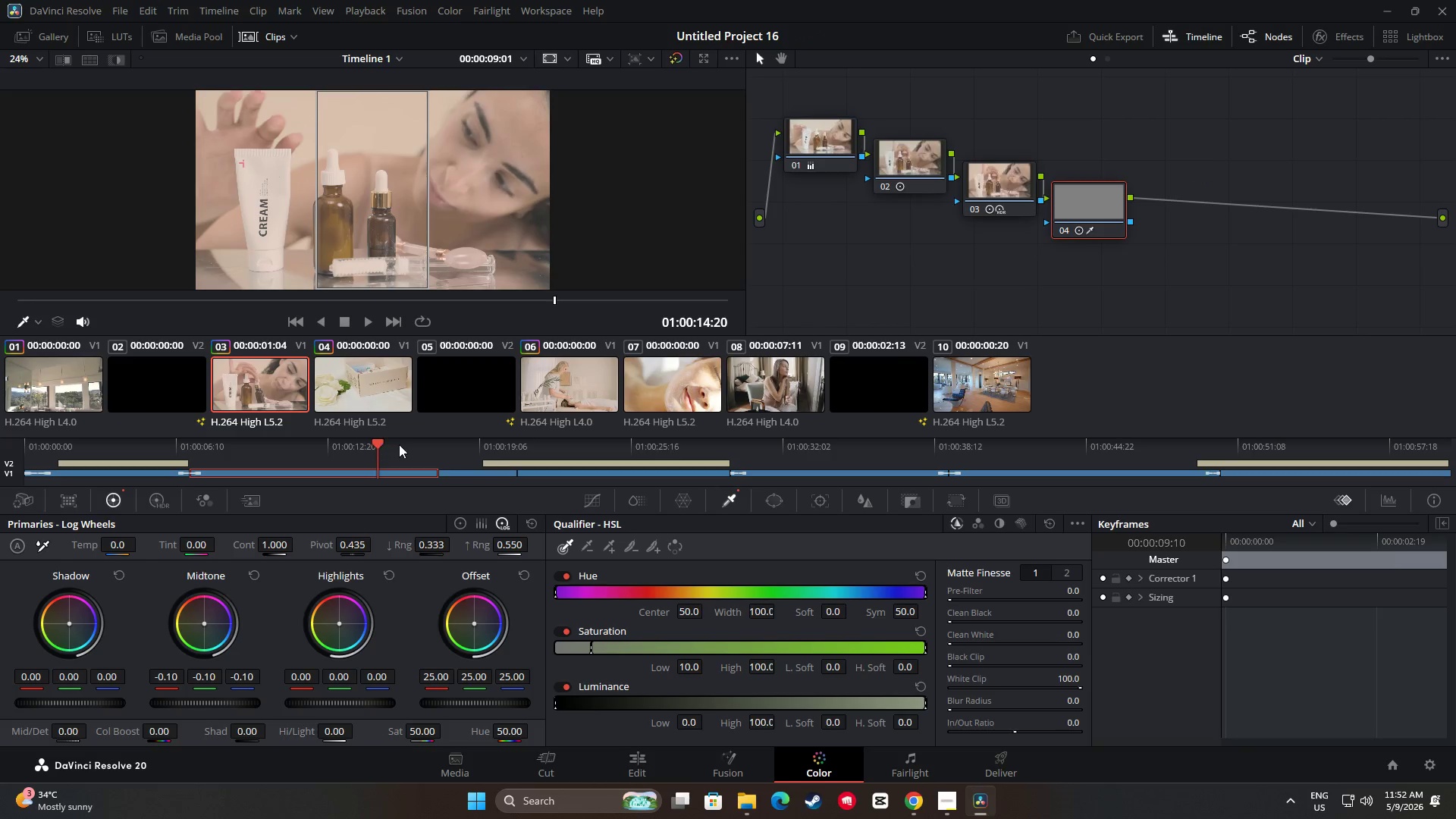 
key(Space)
 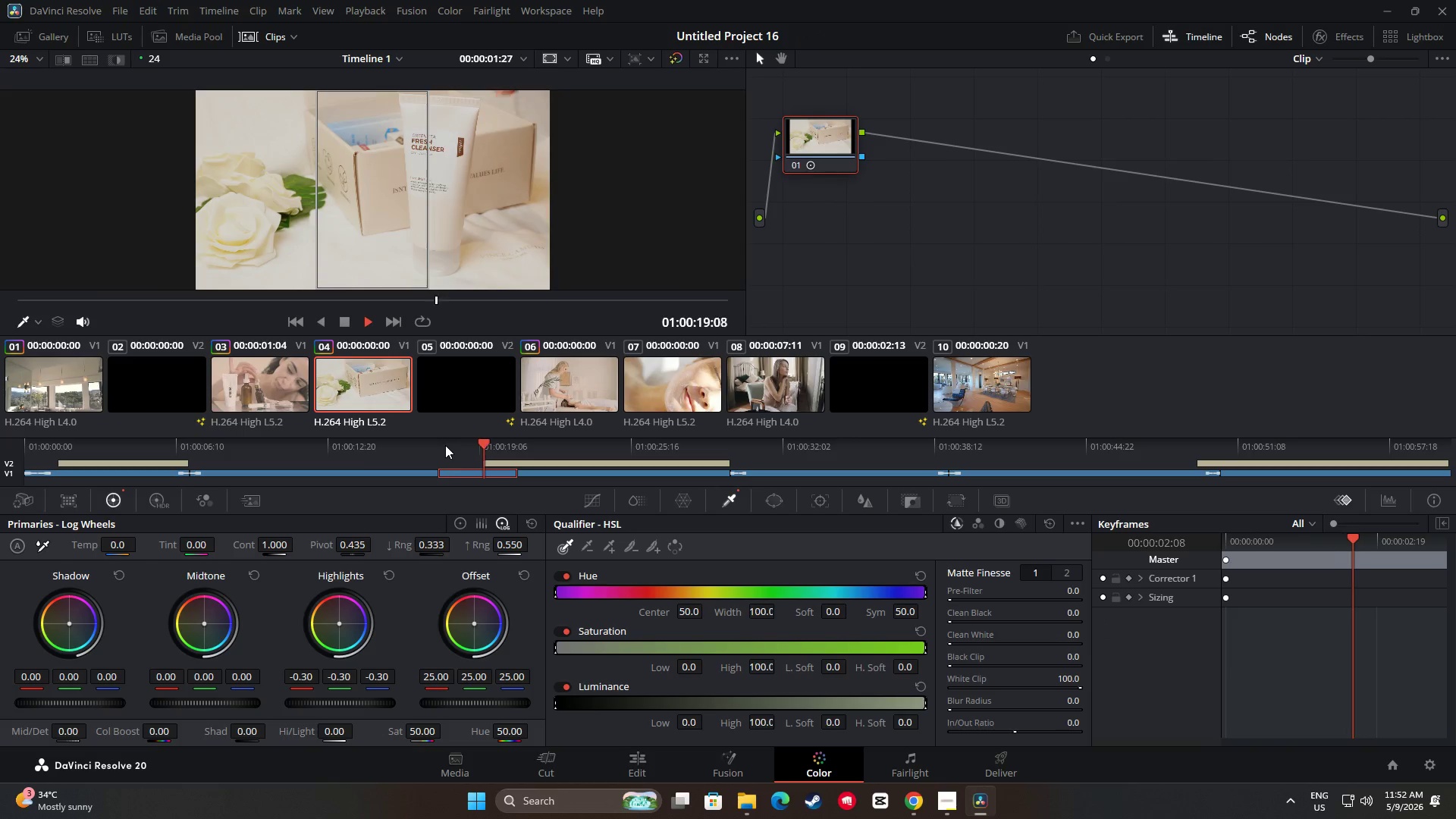 
wait(6.17)
 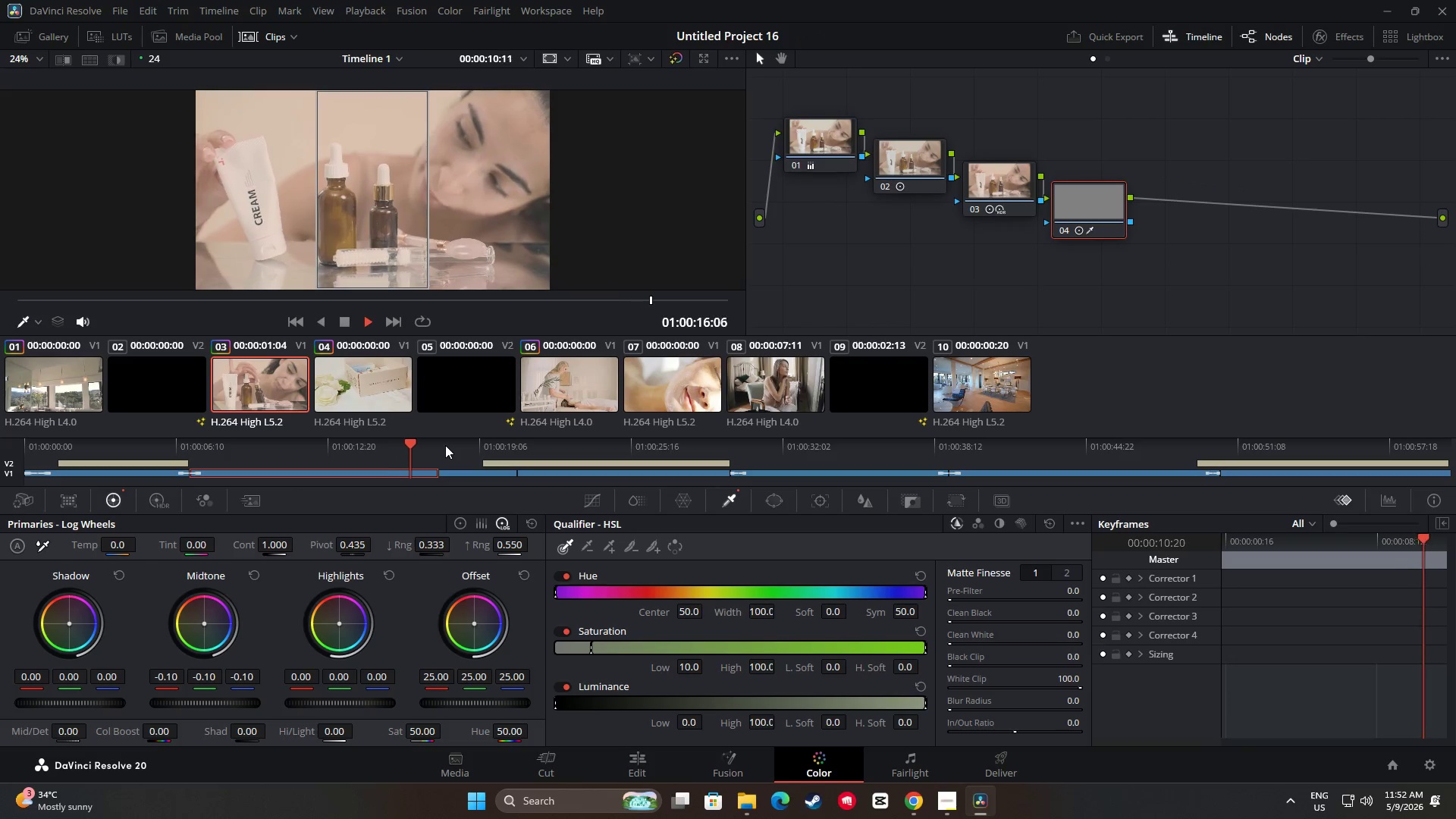 
key(Space)
 